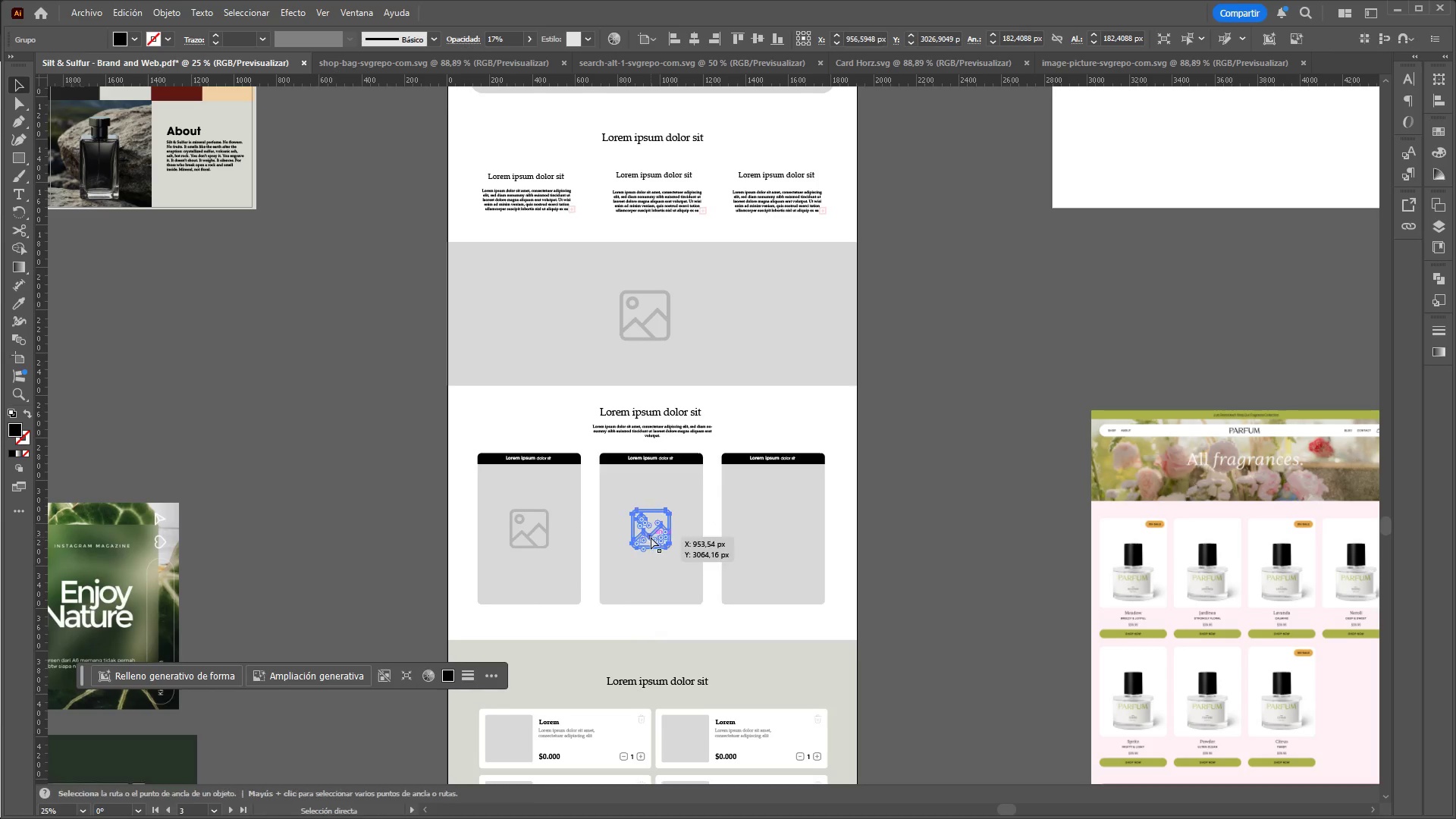 
key(Control+V)
 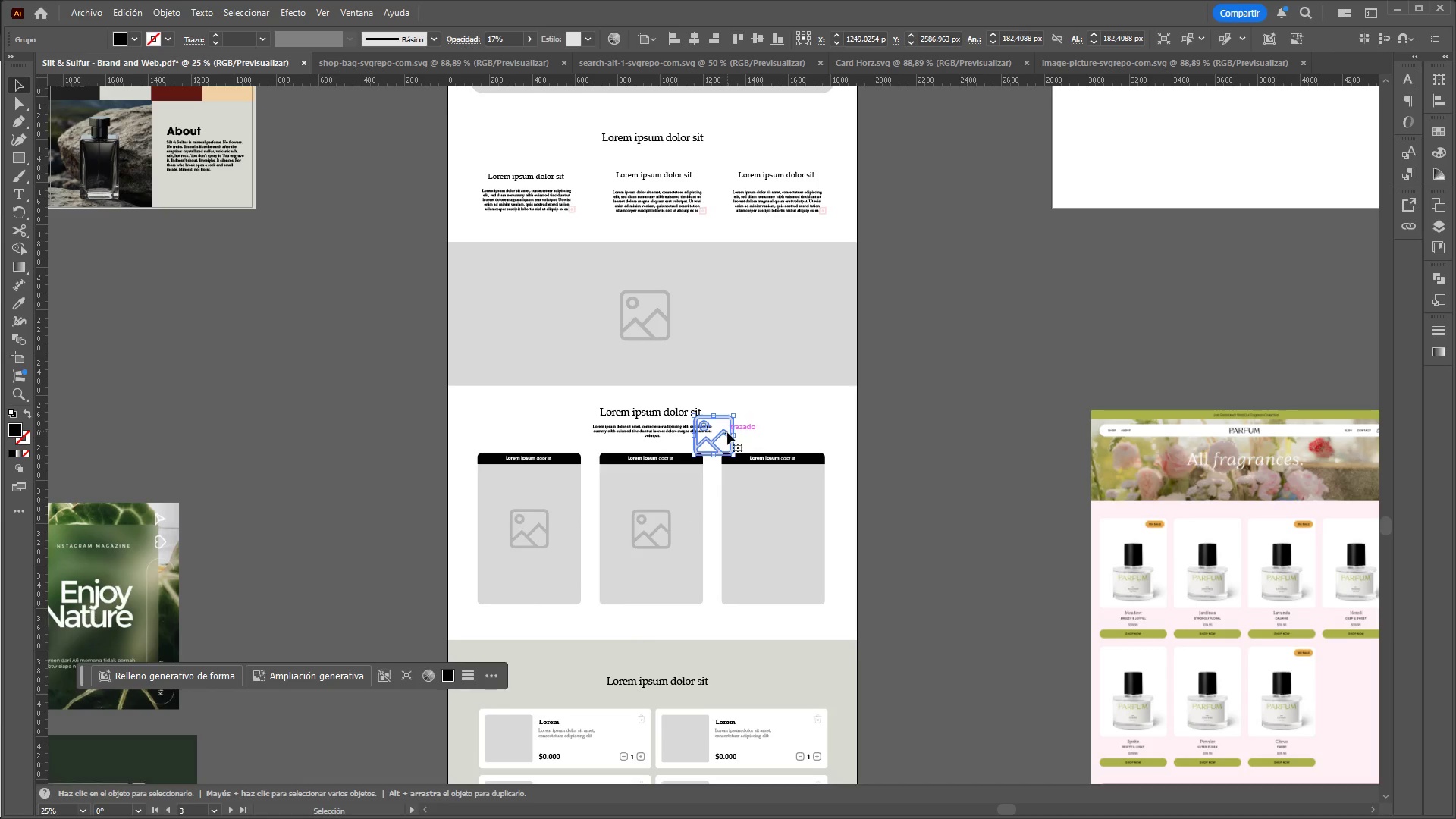 
left_click_drag(start_coordinate=[727, 432], to_coordinate=[786, 527])
 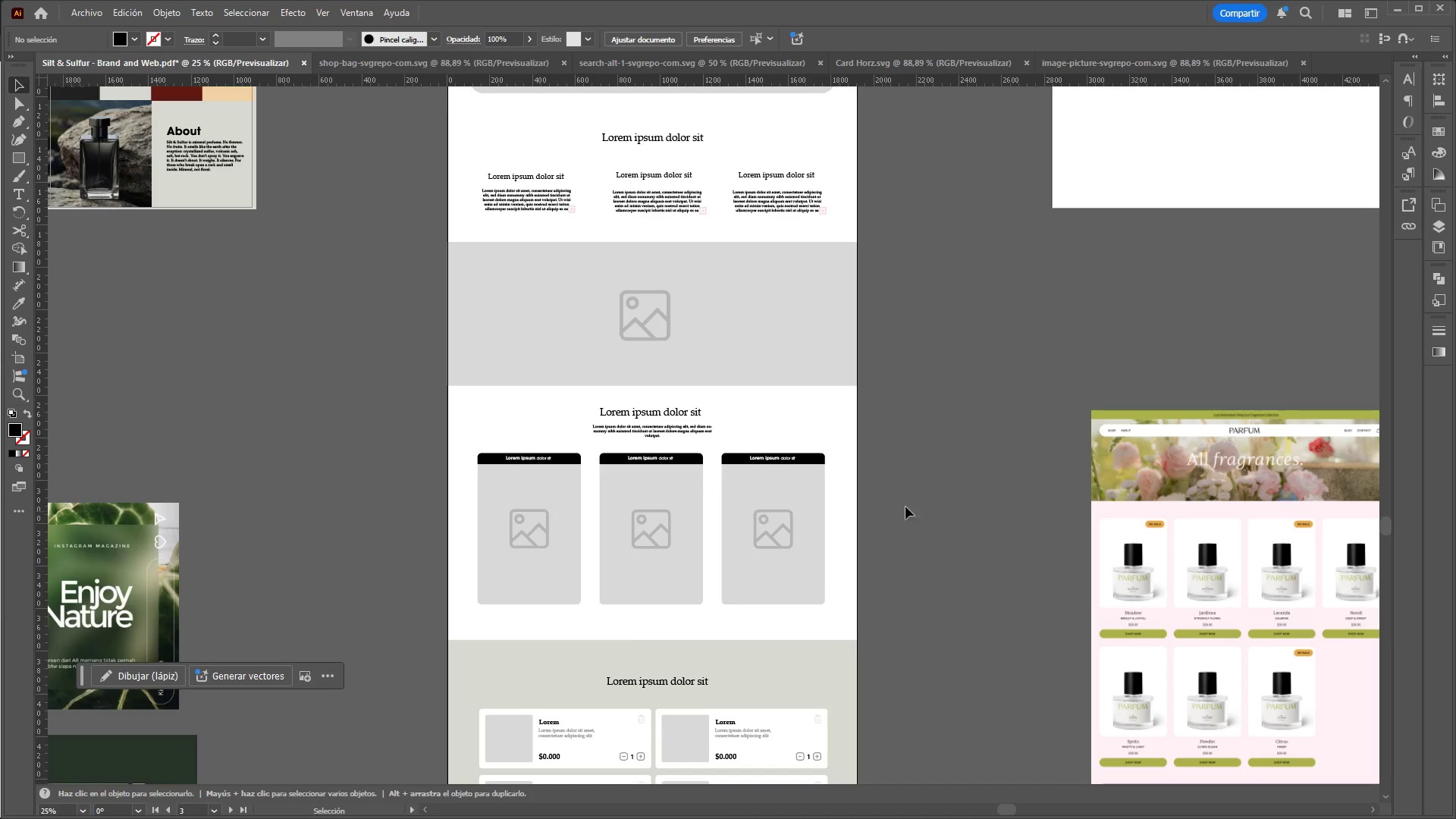 
hold_key(key=AltLeft, duration=4.98)
hold_key(key=ControlLeft, duration=1.5)
scroll: coordinate [890, 388], scroll_direction: down, amount: 3.0
 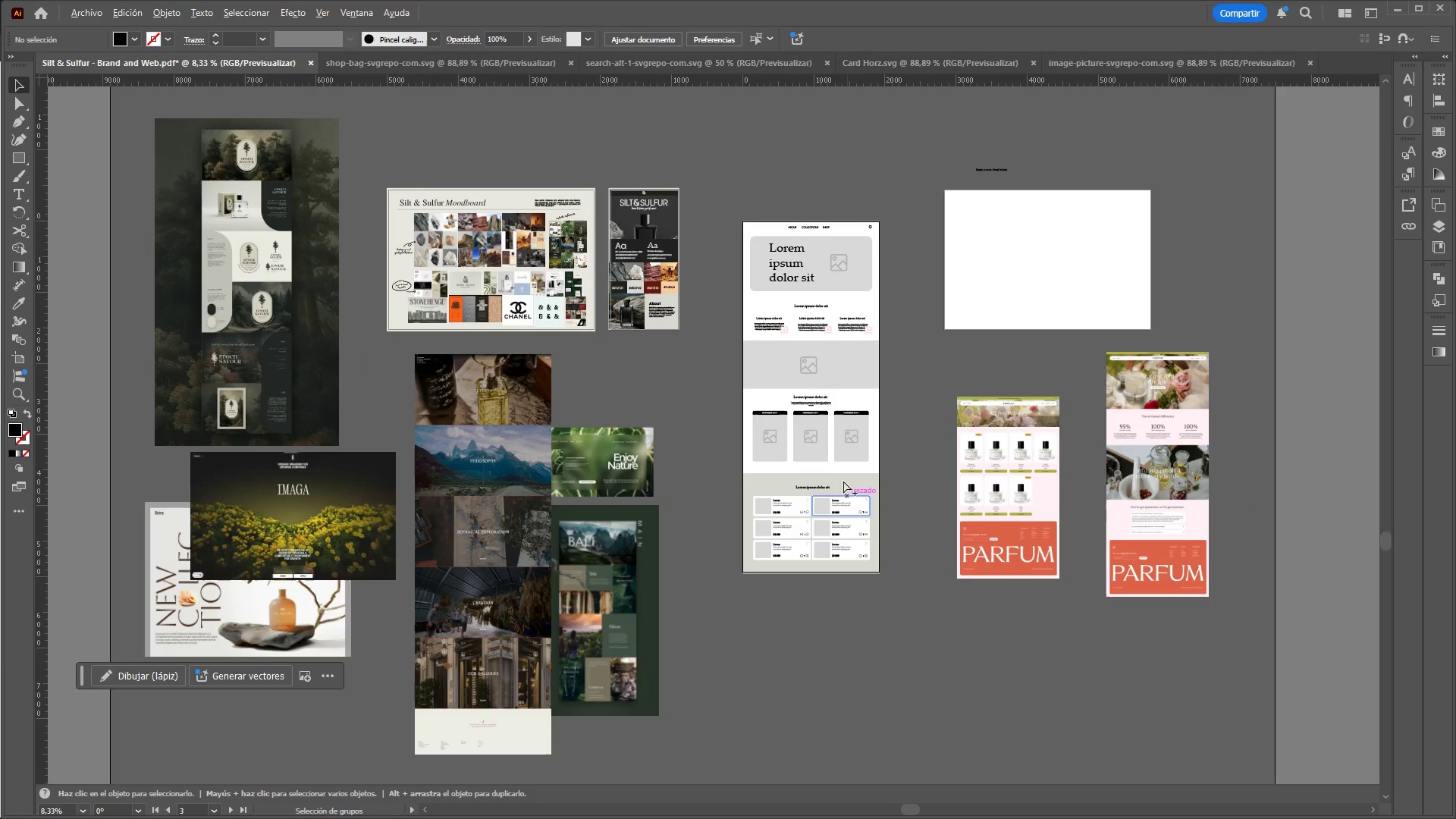 
hold_key(key=ControlLeft, duration=1.51)
scroll: coordinate [834, 364], scroll_direction: none, amount: 0.0
 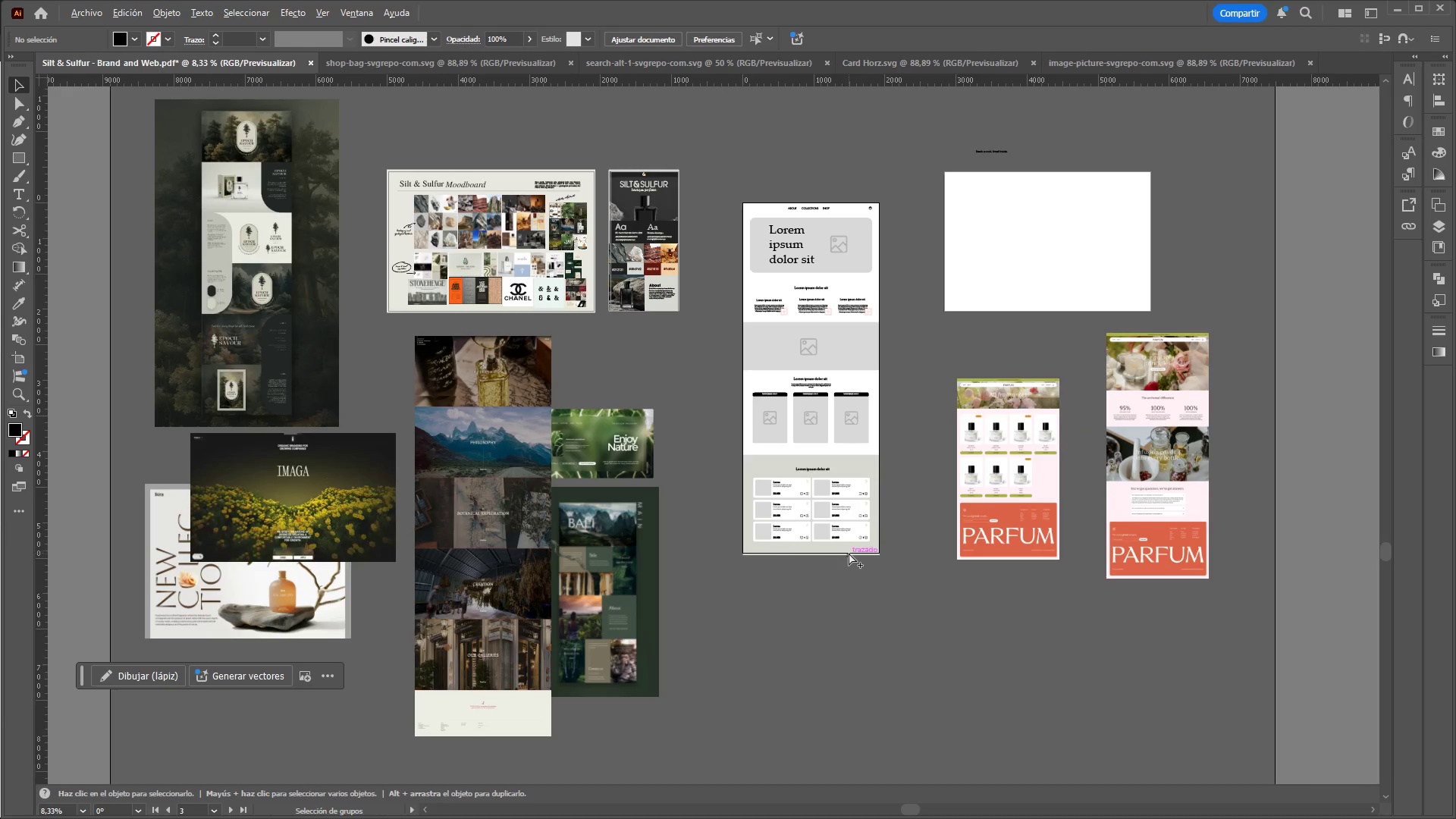 
hold_key(key=ControlLeft, duration=1.5)
scroll: coordinate [868, 216], scroll_direction: up, amount: 3.0
 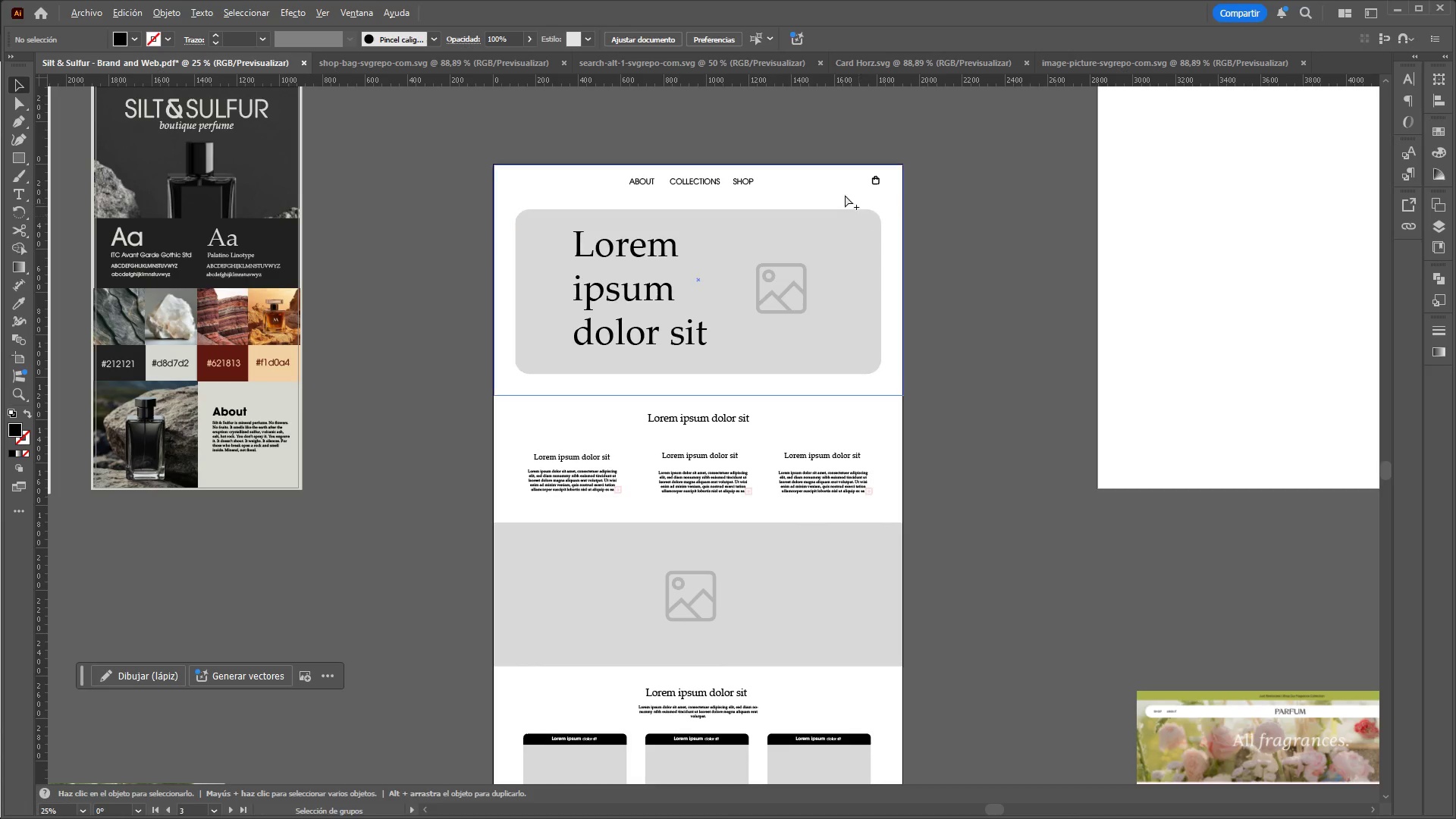 
hold_key(key=ControlLeft, duration=0.47)
scroll: coordinate [776, 159], scroll_direction: none, amount: 0.0
 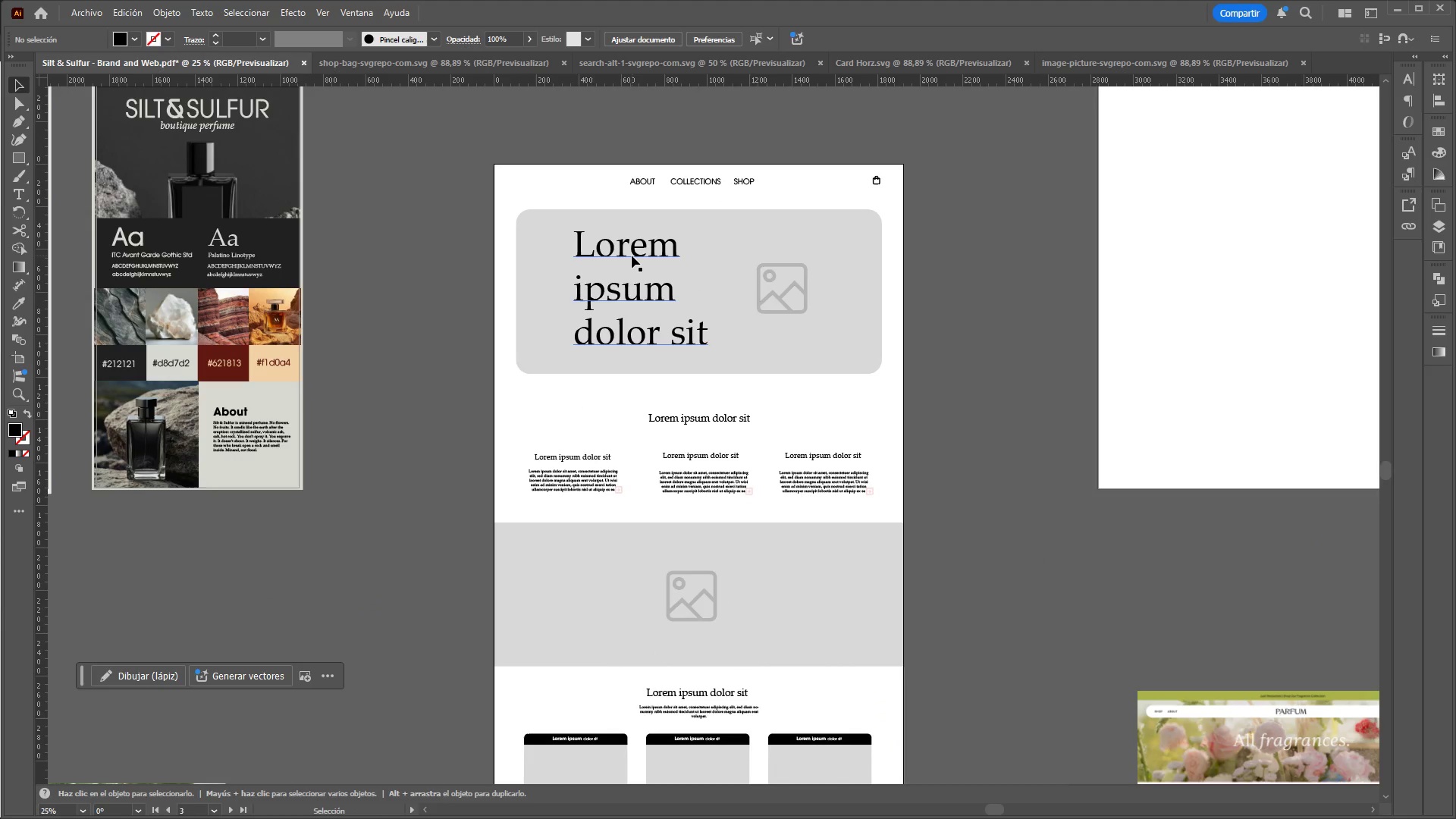 
left_click([632, 256])
 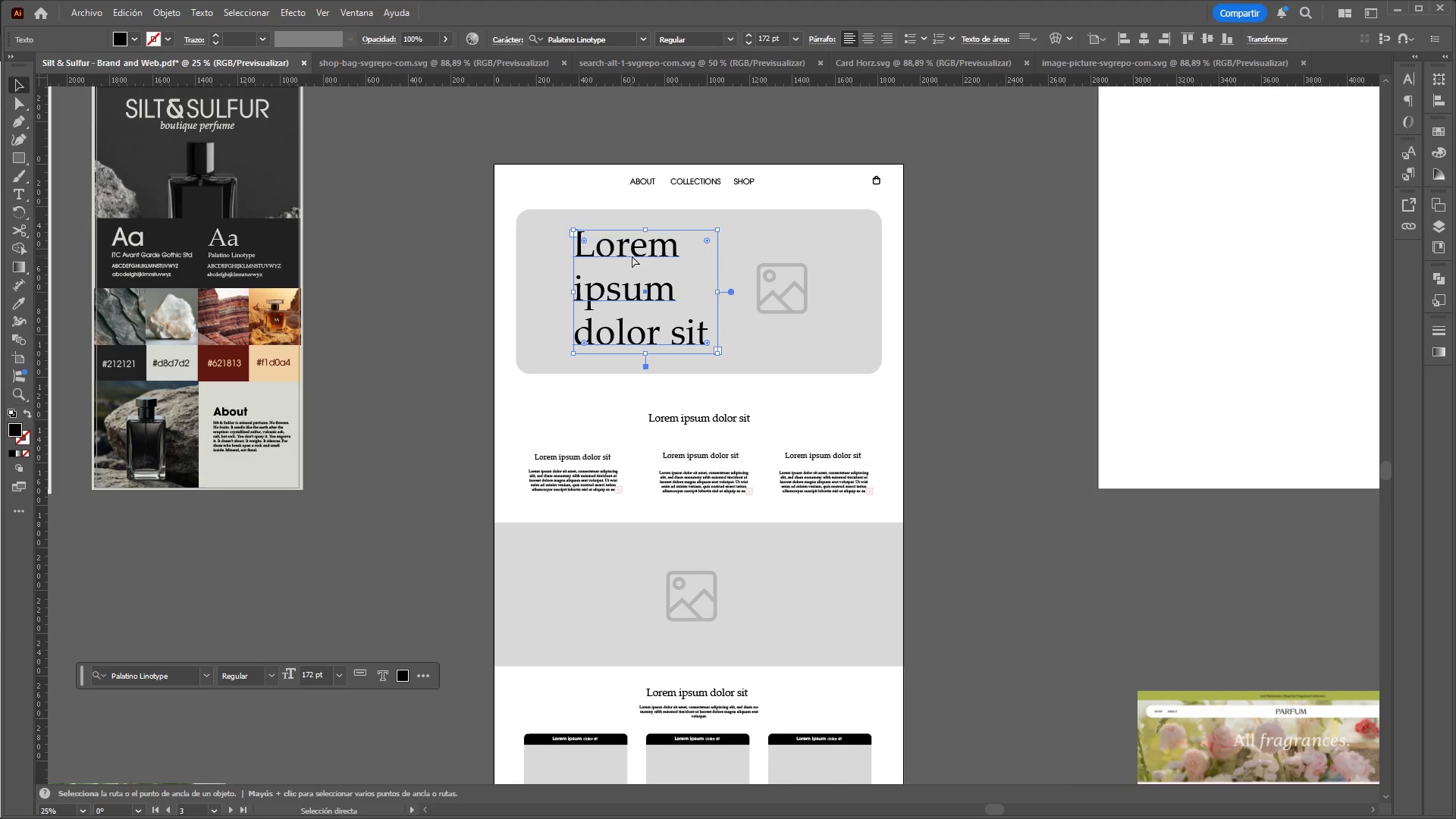 
key(Control+X)
 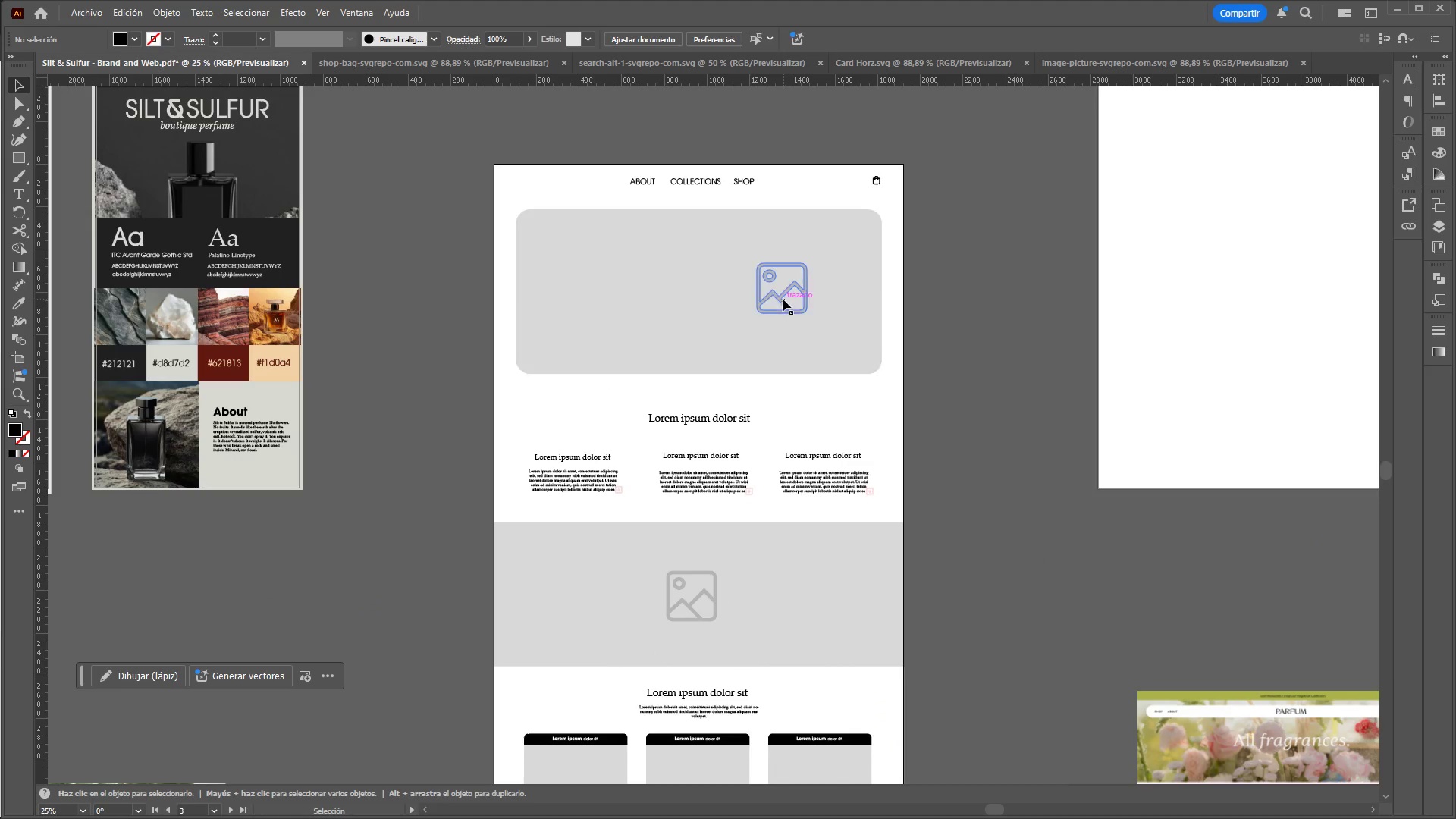 
left_click_drag(start_coordinate=[777, 301], to_coordinate=[689, 299])
 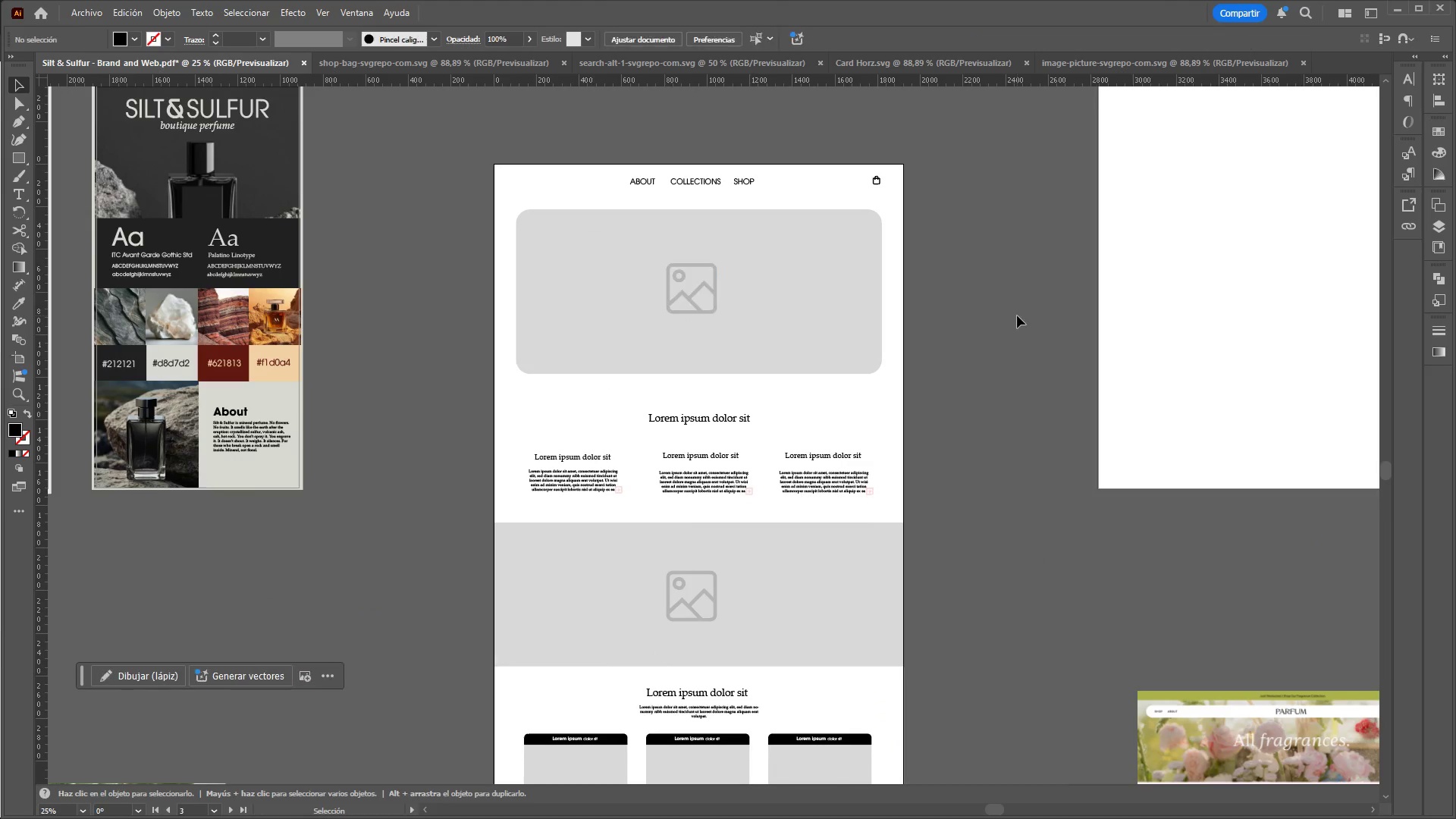 
hold_key(key=AltLeft, duration=1.5)
scroll: coordinate [783, 210], scroll_direction: down, amount: 3.0
 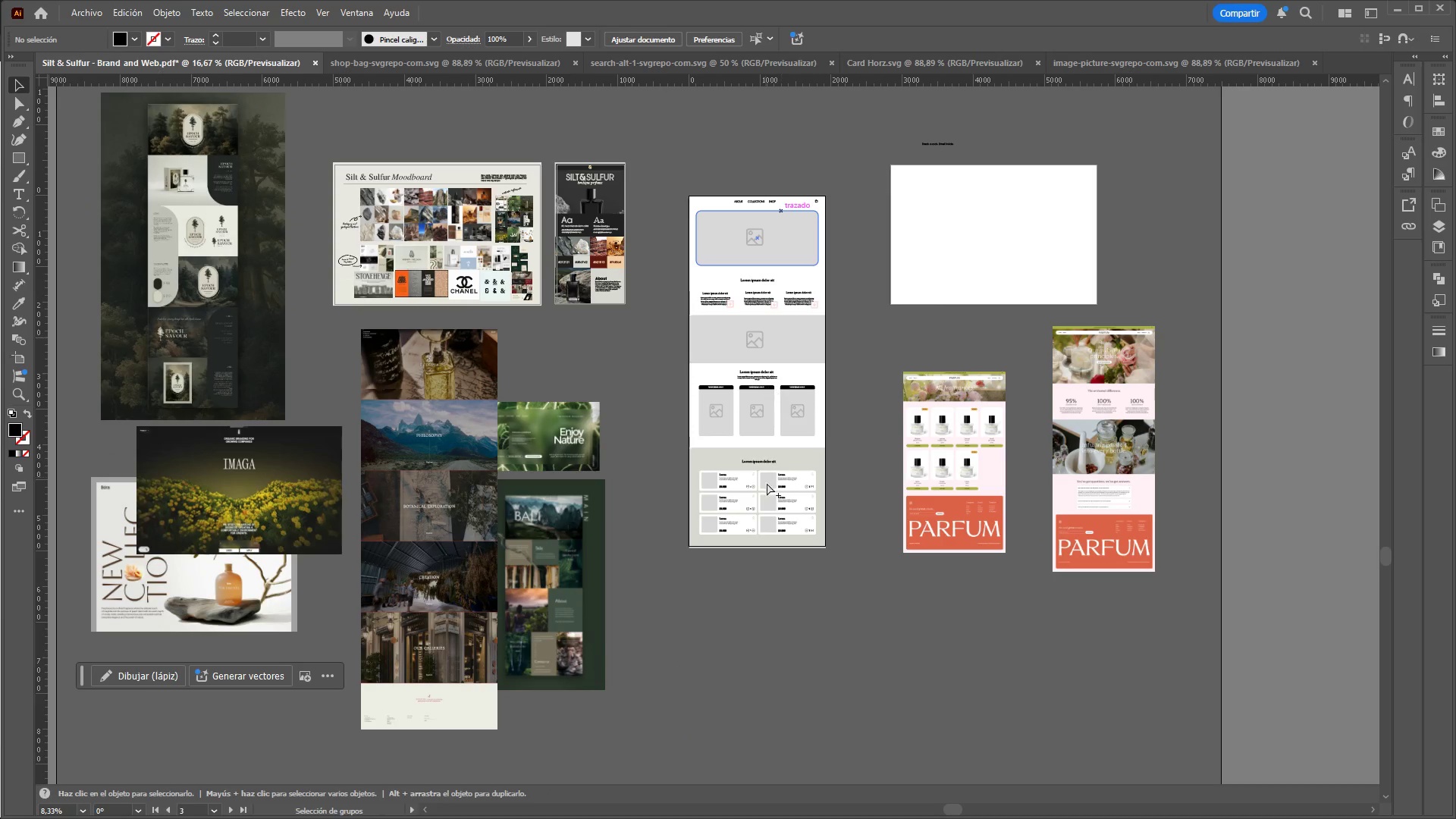 
hold_key(key=AltLeft, duration=1.5)
 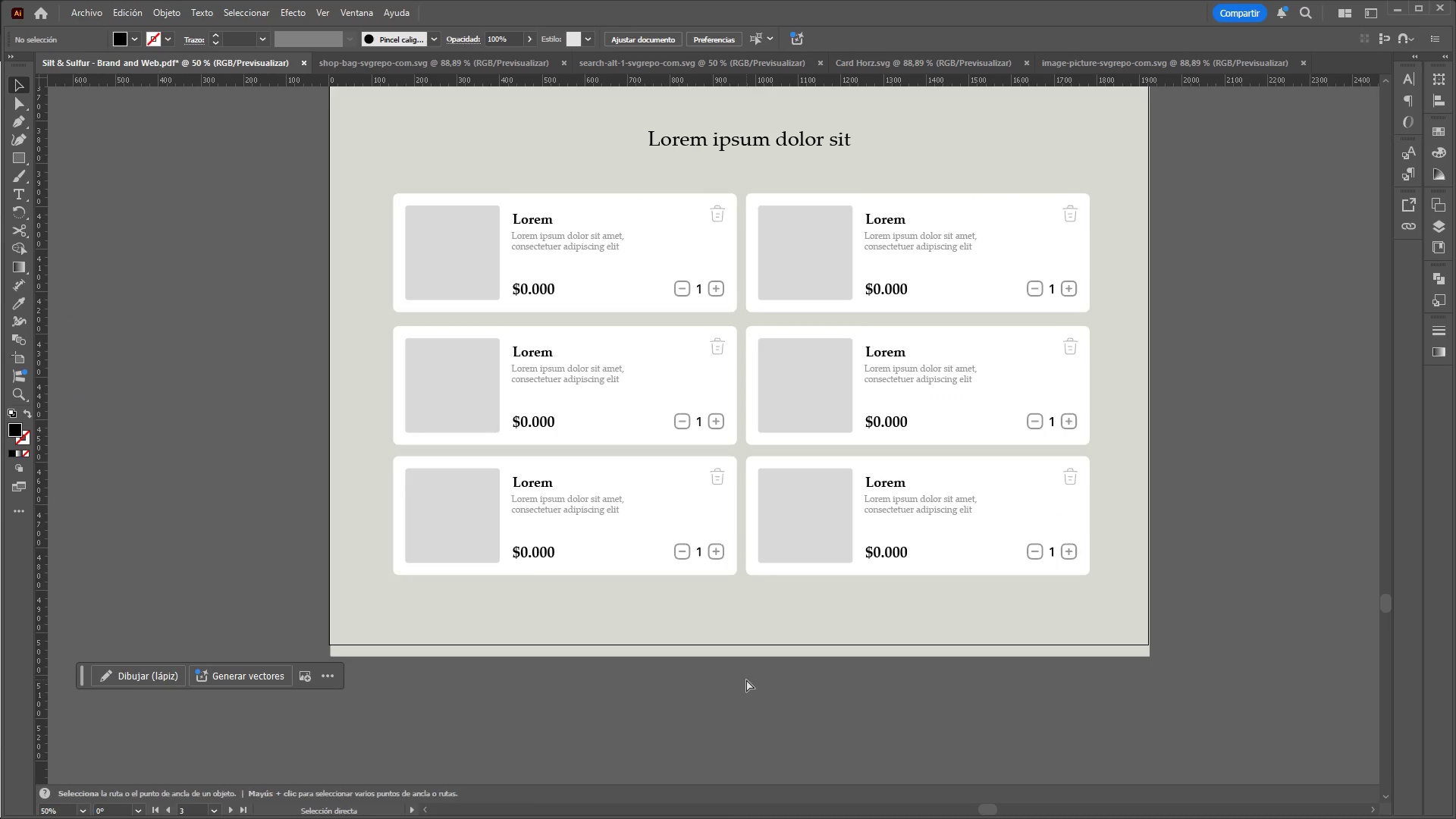 
scroll: coordinate [752, 563], scroll_direction: up, amount: 5.0
 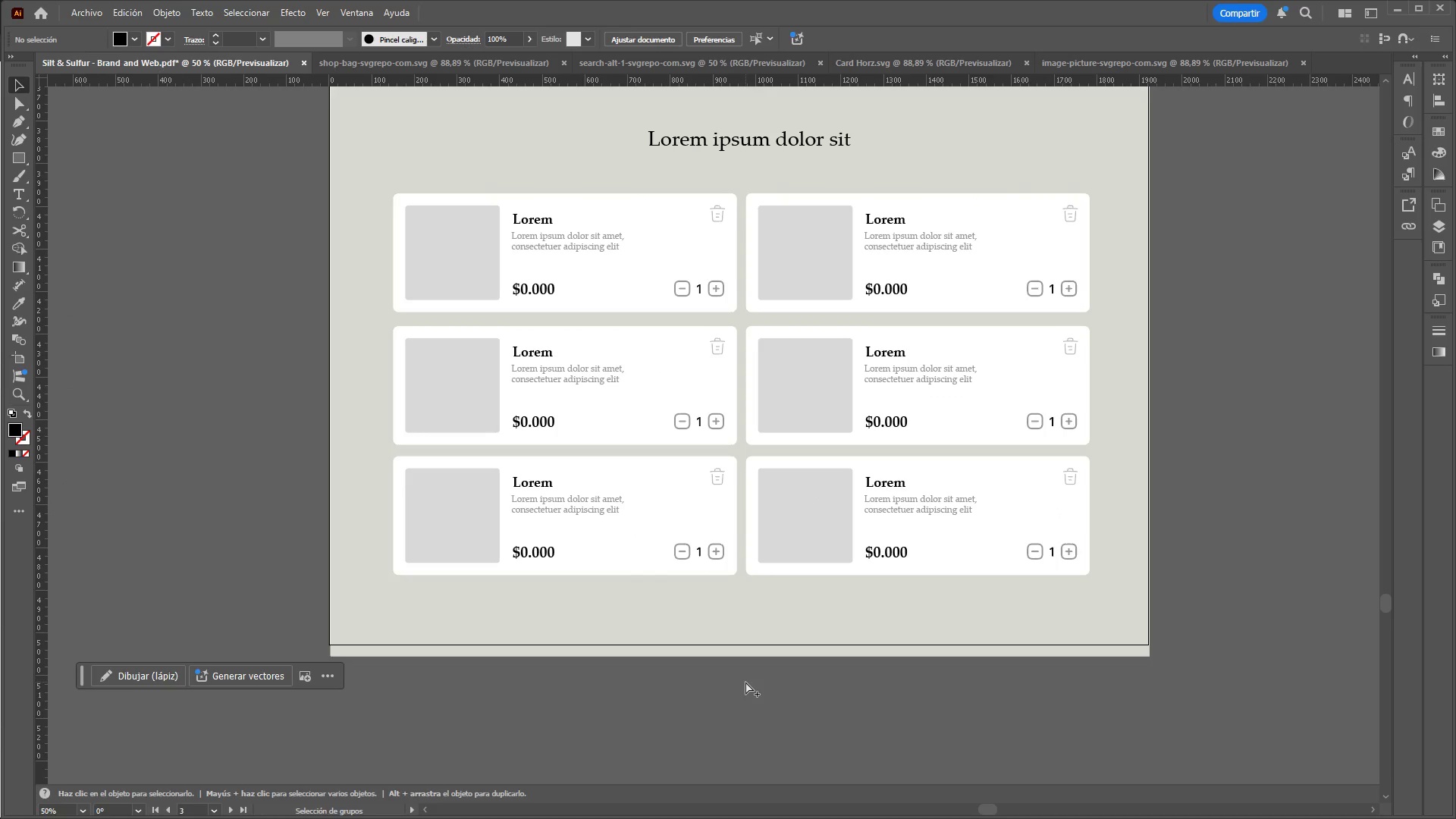 
hold_key(key=AltLeft, duration=0.36)
 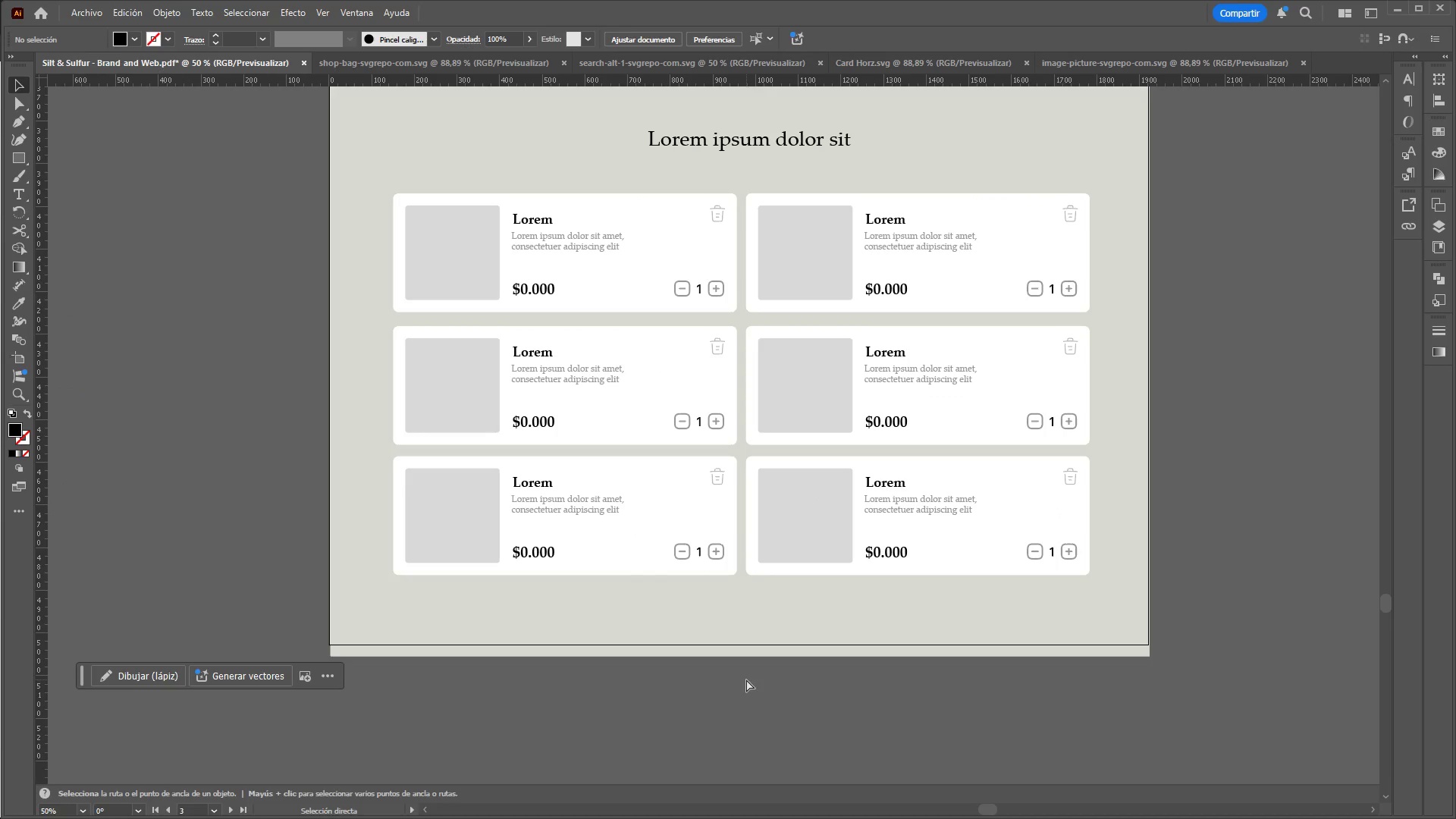 
key(Control+V)
 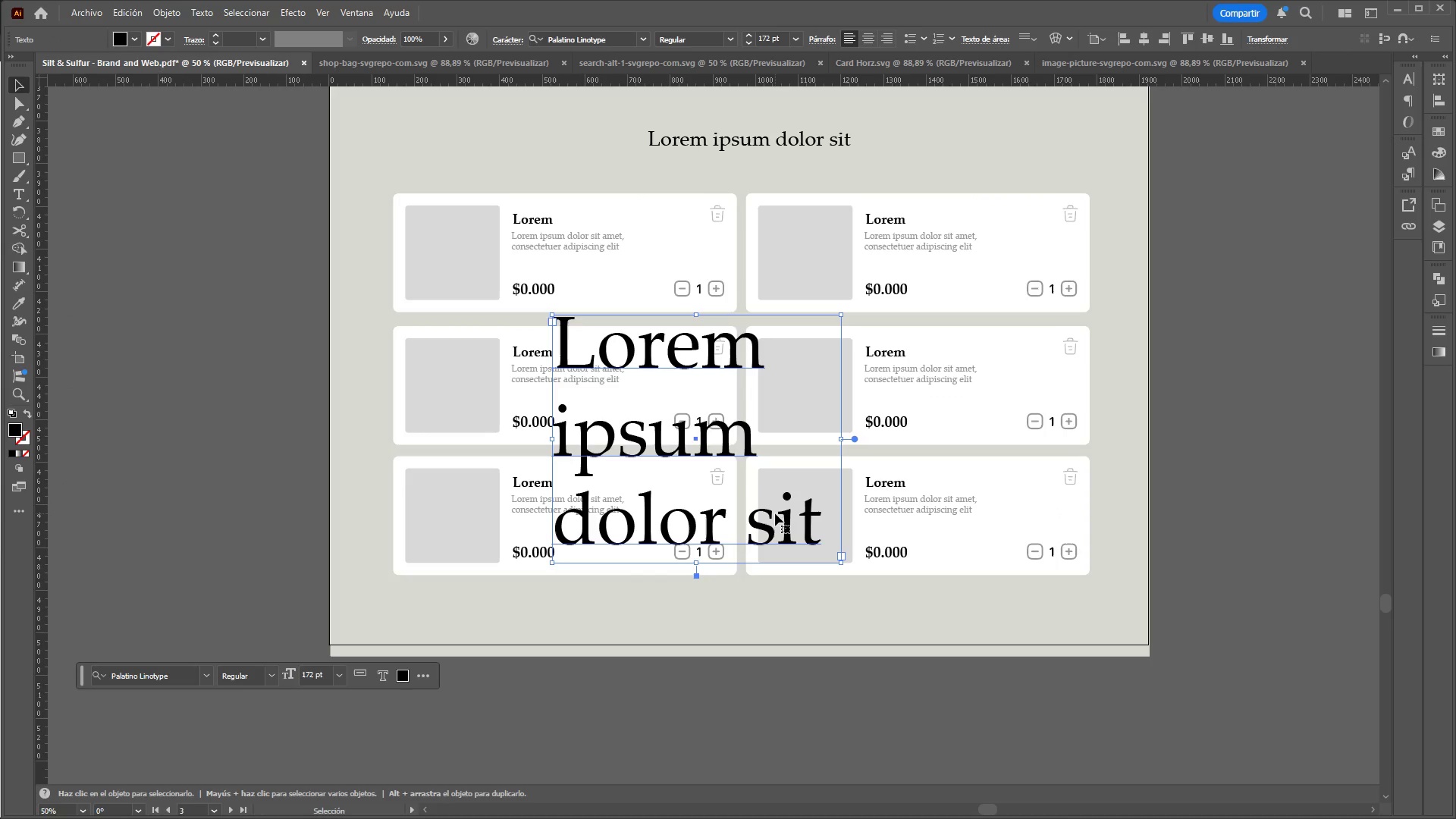 
key(Control+ControlLeft)
 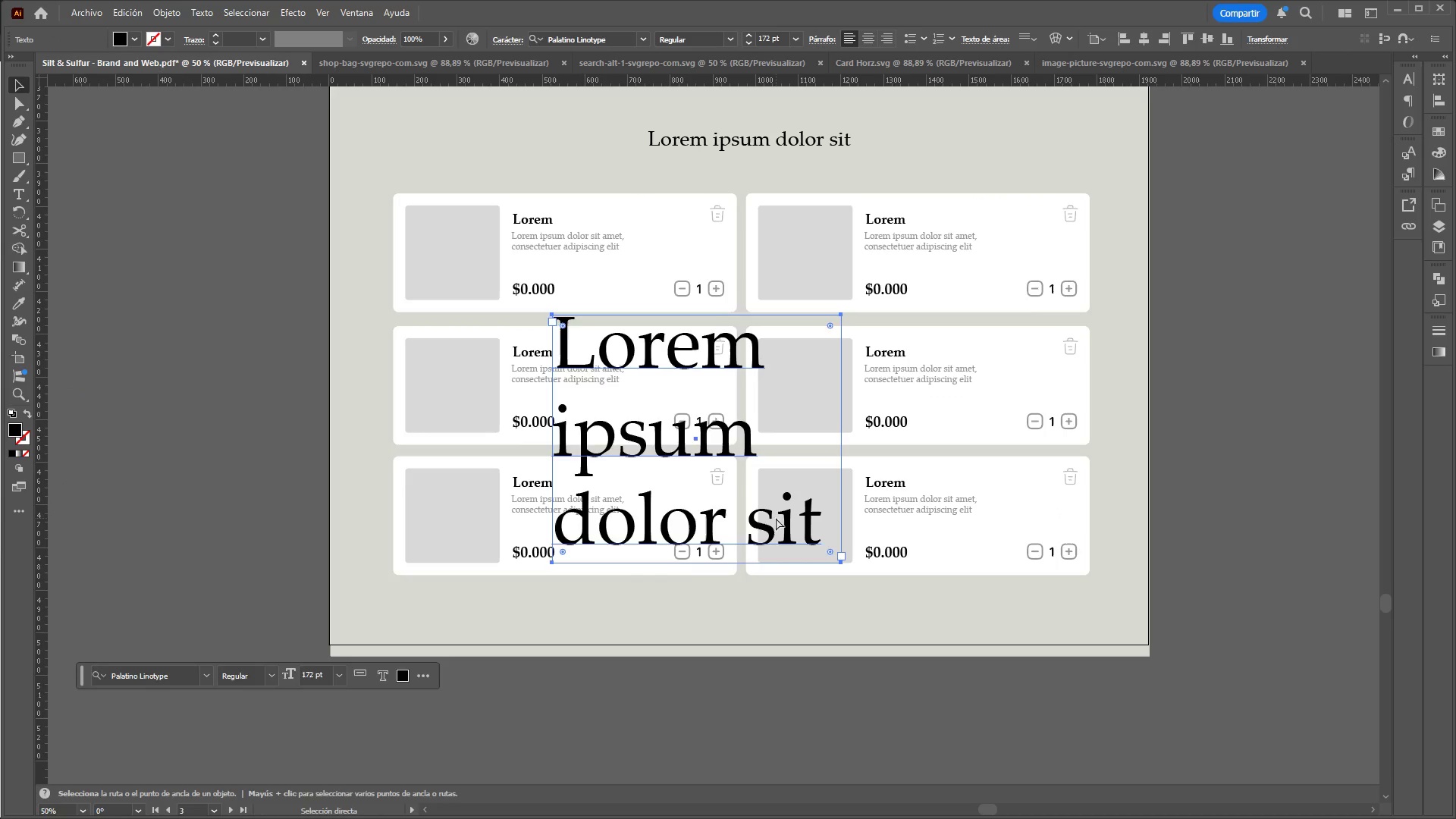 
key(Control+X)
 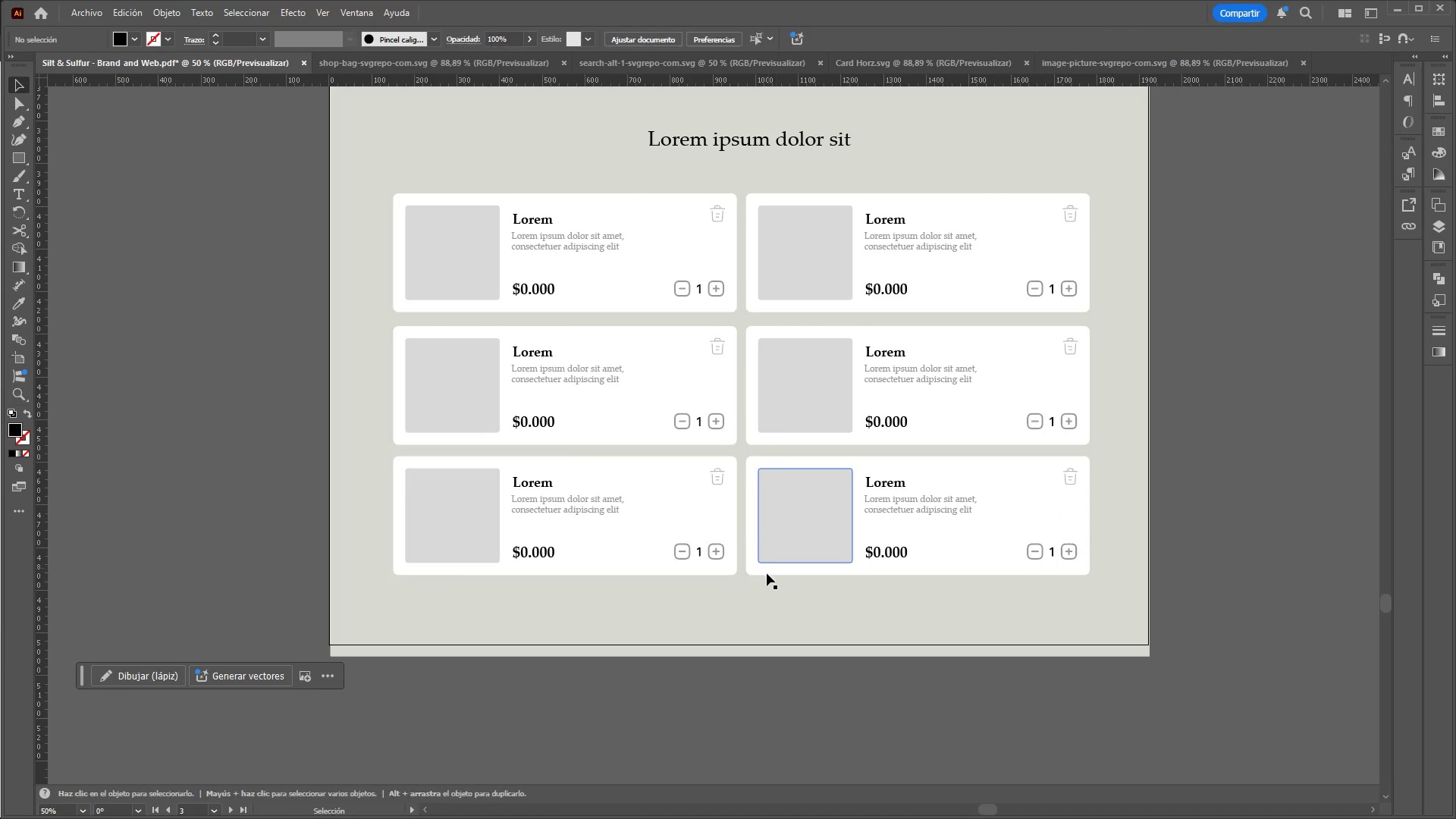 
hold_key(key=ControlLeft, duration=0.61)
hold_key(key=AltLeft, duration=0.58)
scroll: coordinate [774, 582], scroll_direction: down, amount: 1.0
 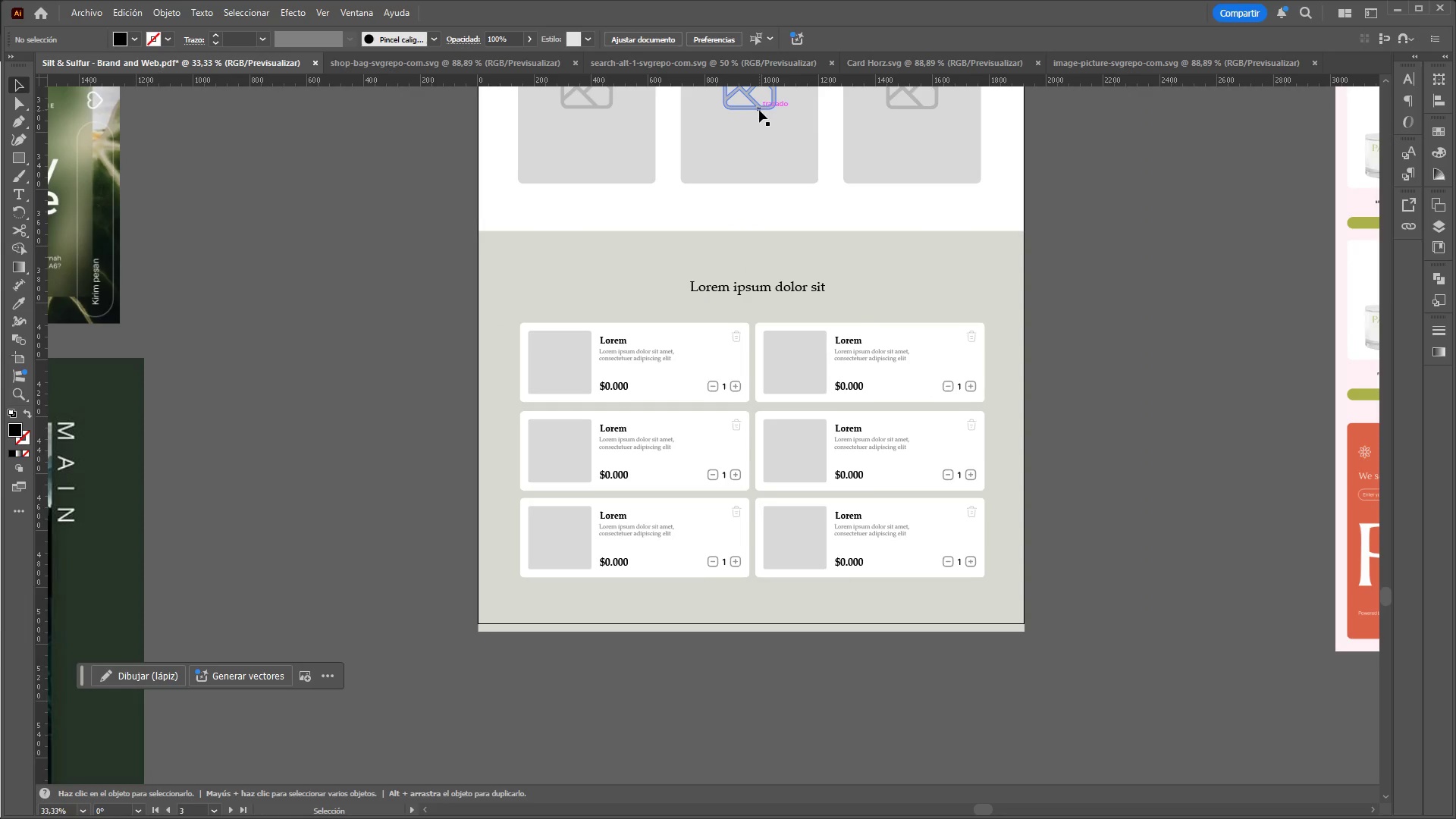 
key(Control+C)
 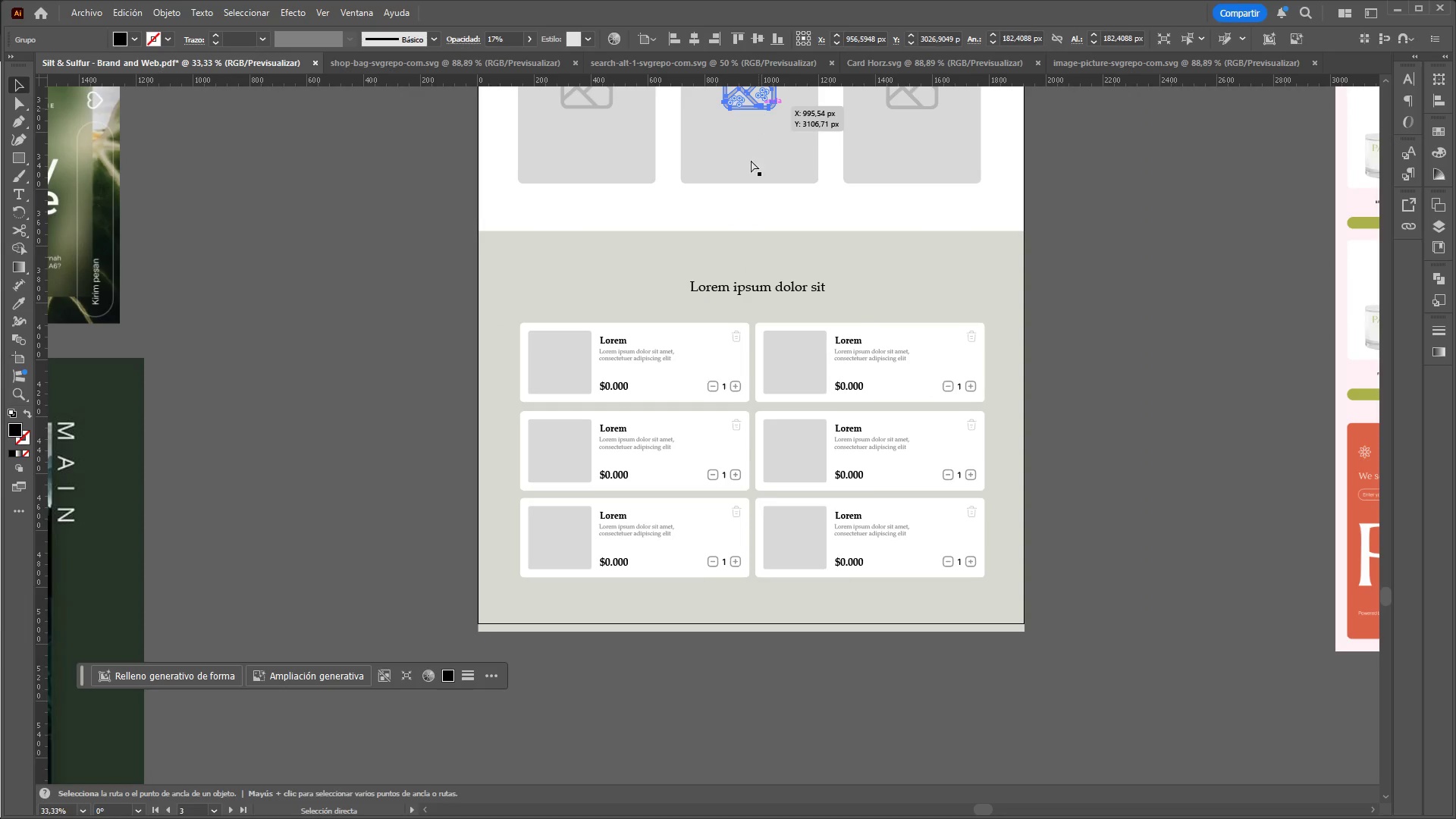 
key(Control+V)
 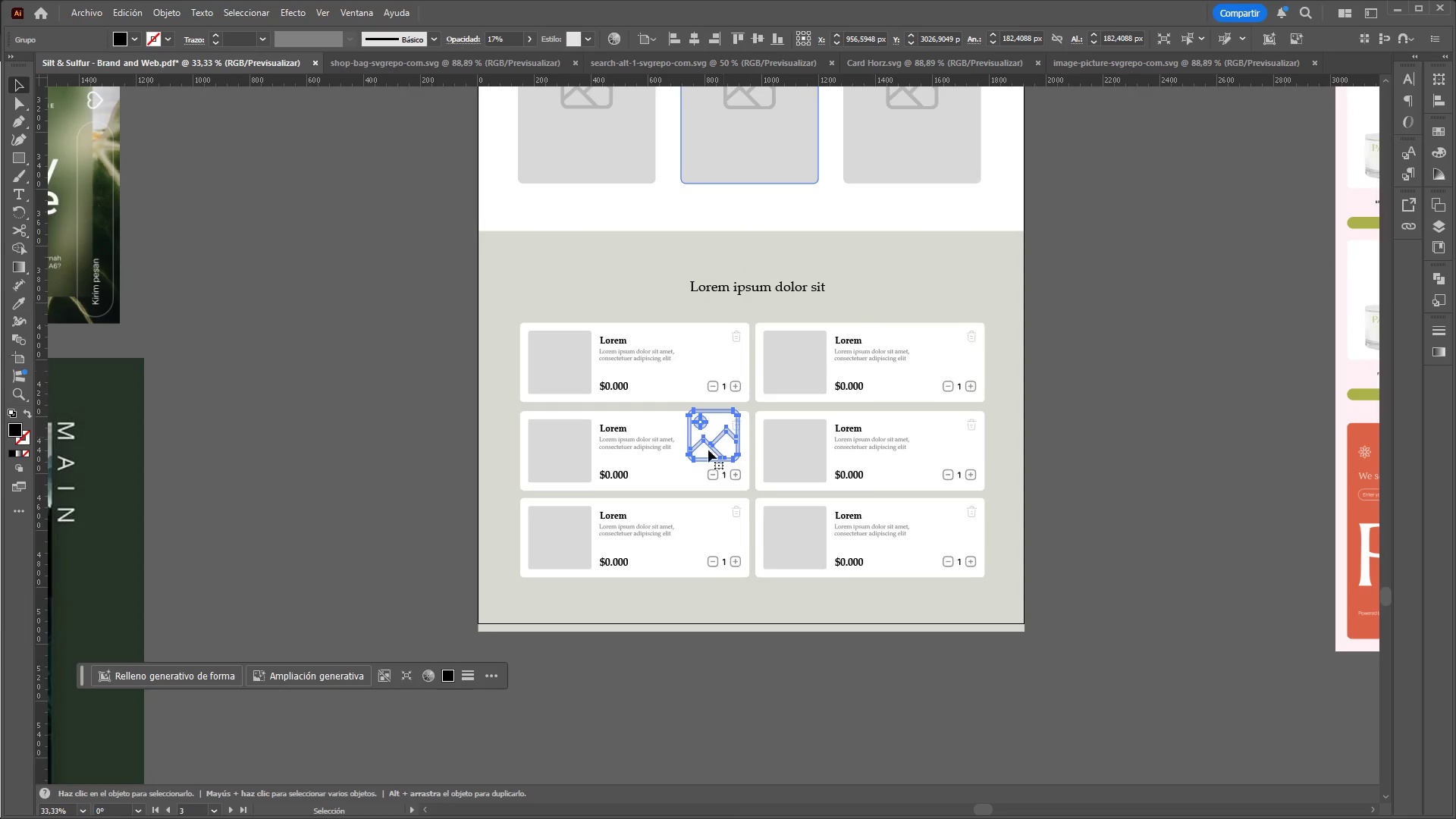 
hold_key(key=AltLeft, duration=0.31)
hold_key(key=ControlLeft, duration=0.34)
scroll: coordinate [657, 499], scroll_direction: up, amount: 2.0
 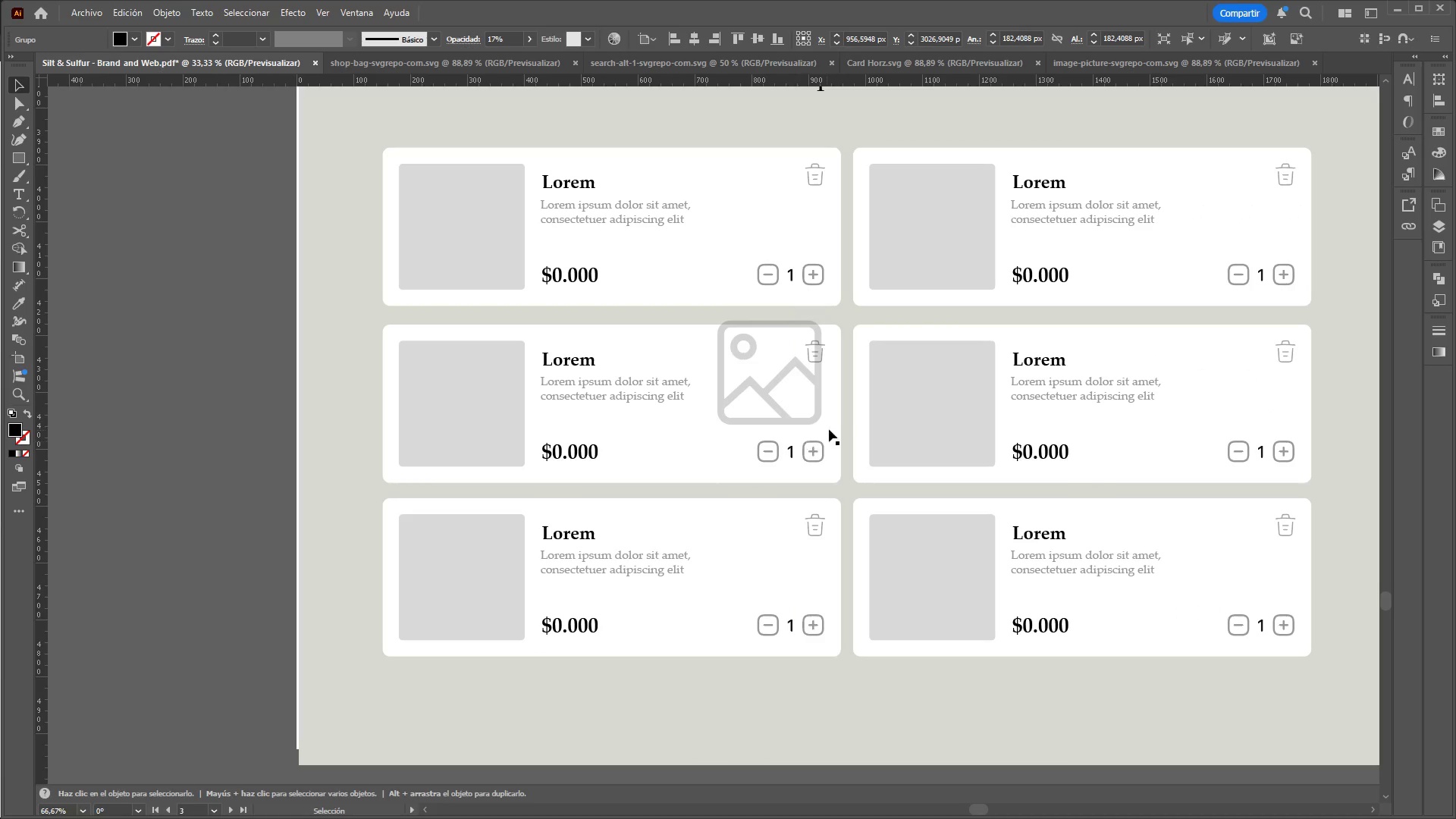 
hold_key(key=ShiftLeft, duration=1.5)
left_click_drag(start_coordinate=[823, 428], to_coordinate=[774, 359])
 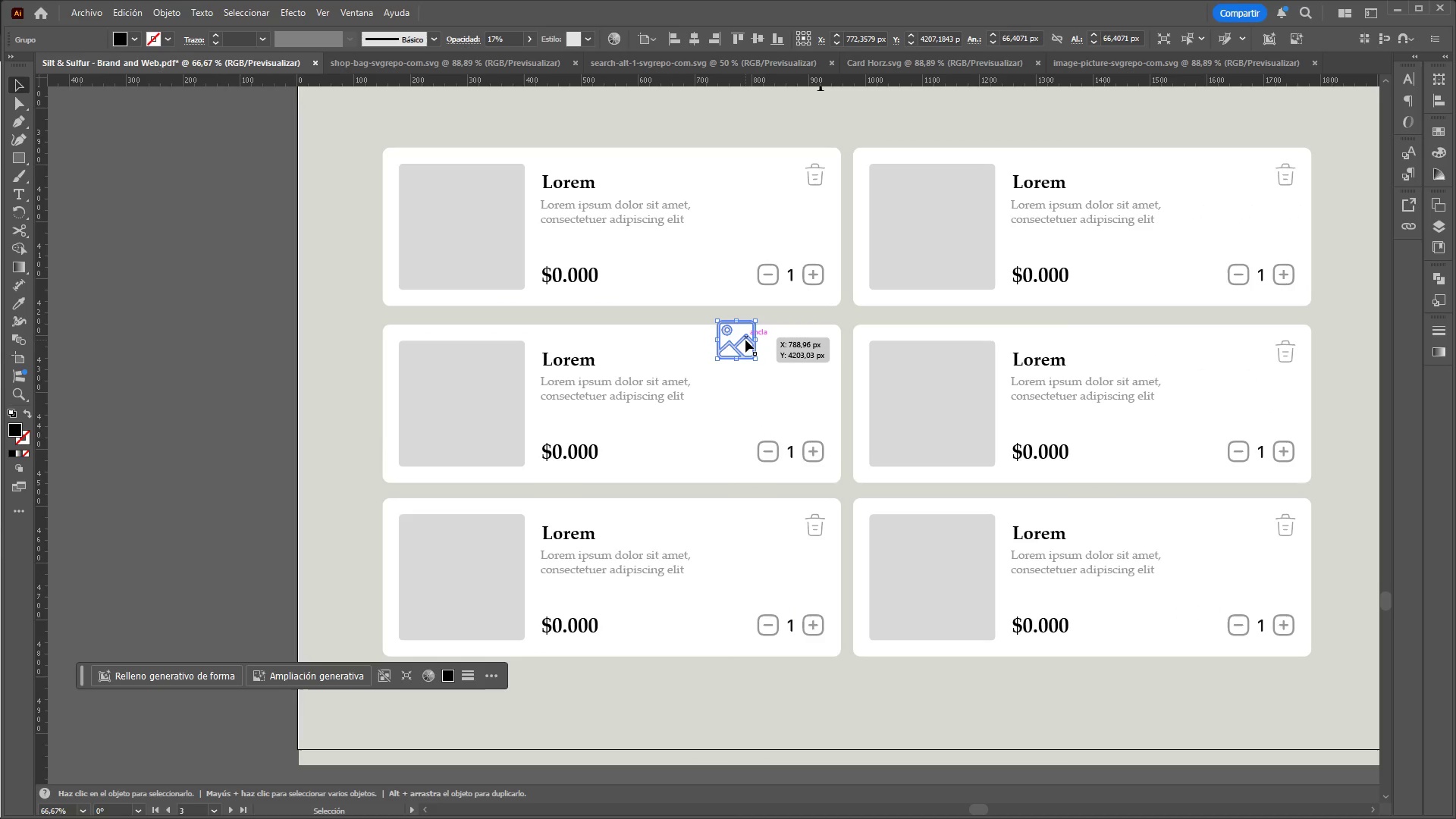 
hold_key(key=ShiftLeft, duration=0.31)
 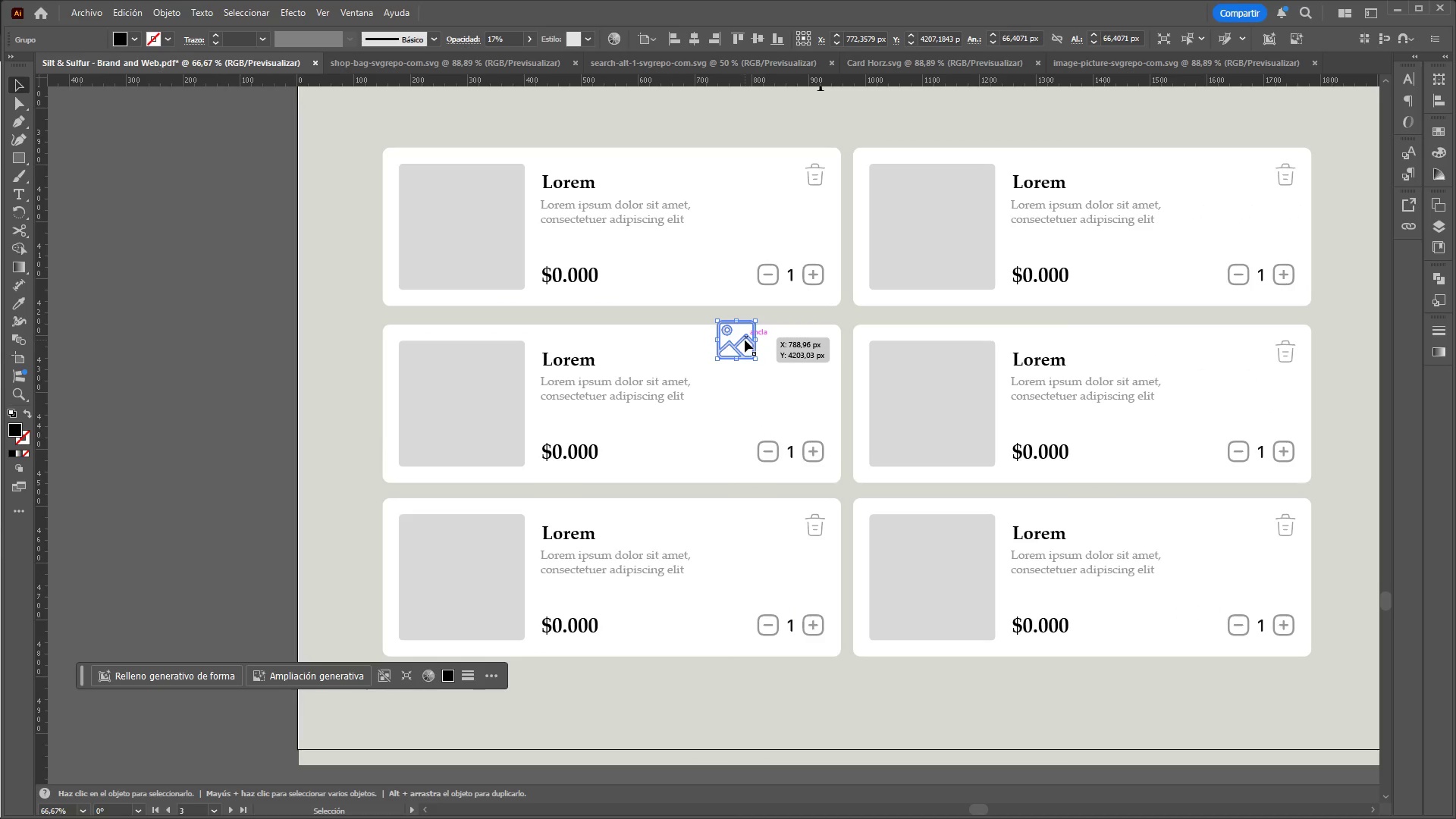 
left_click_drag(start_coordinate=[745, 340], to_coordinate=[471, 224])
 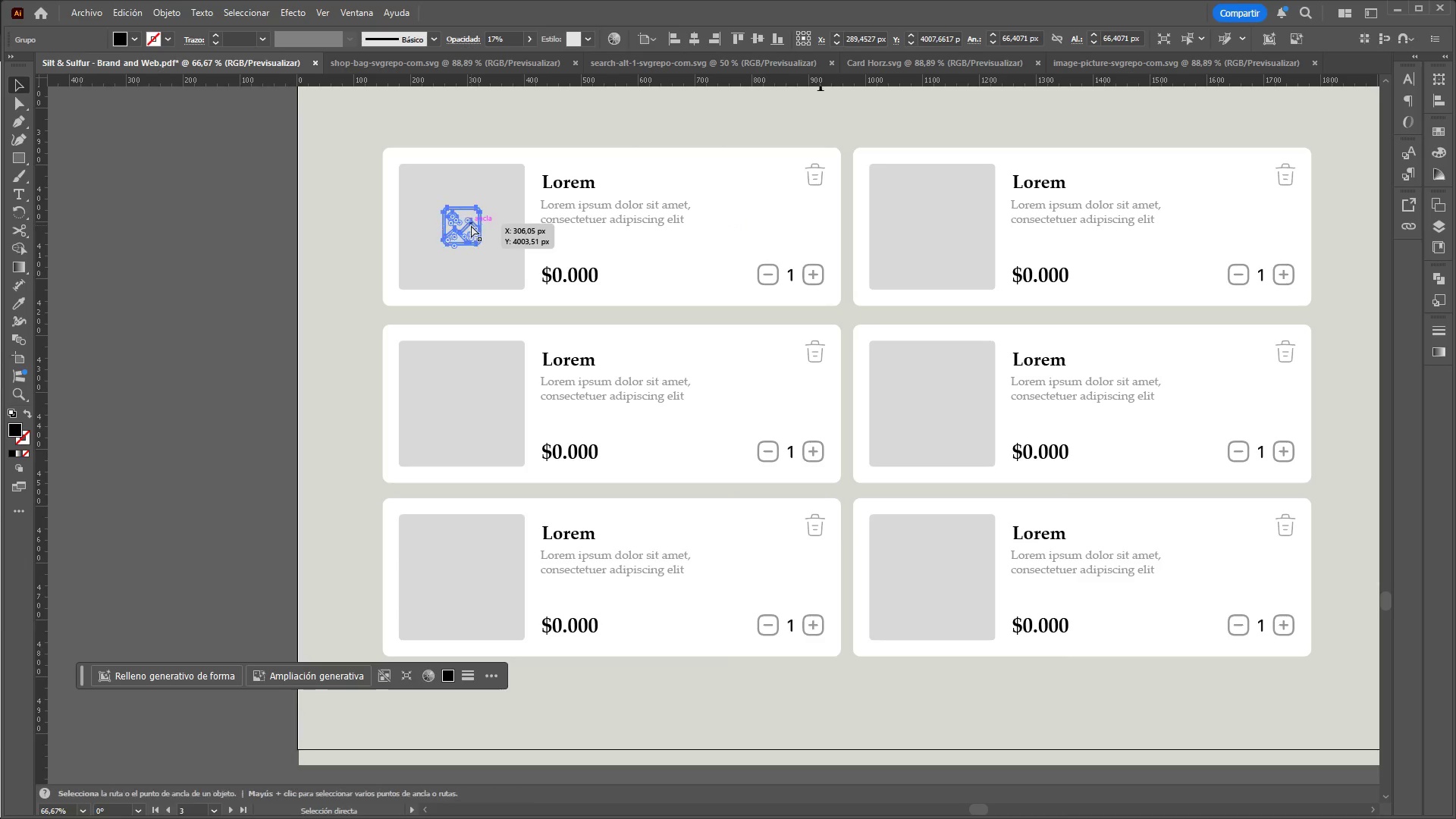 
key(Control+V)
 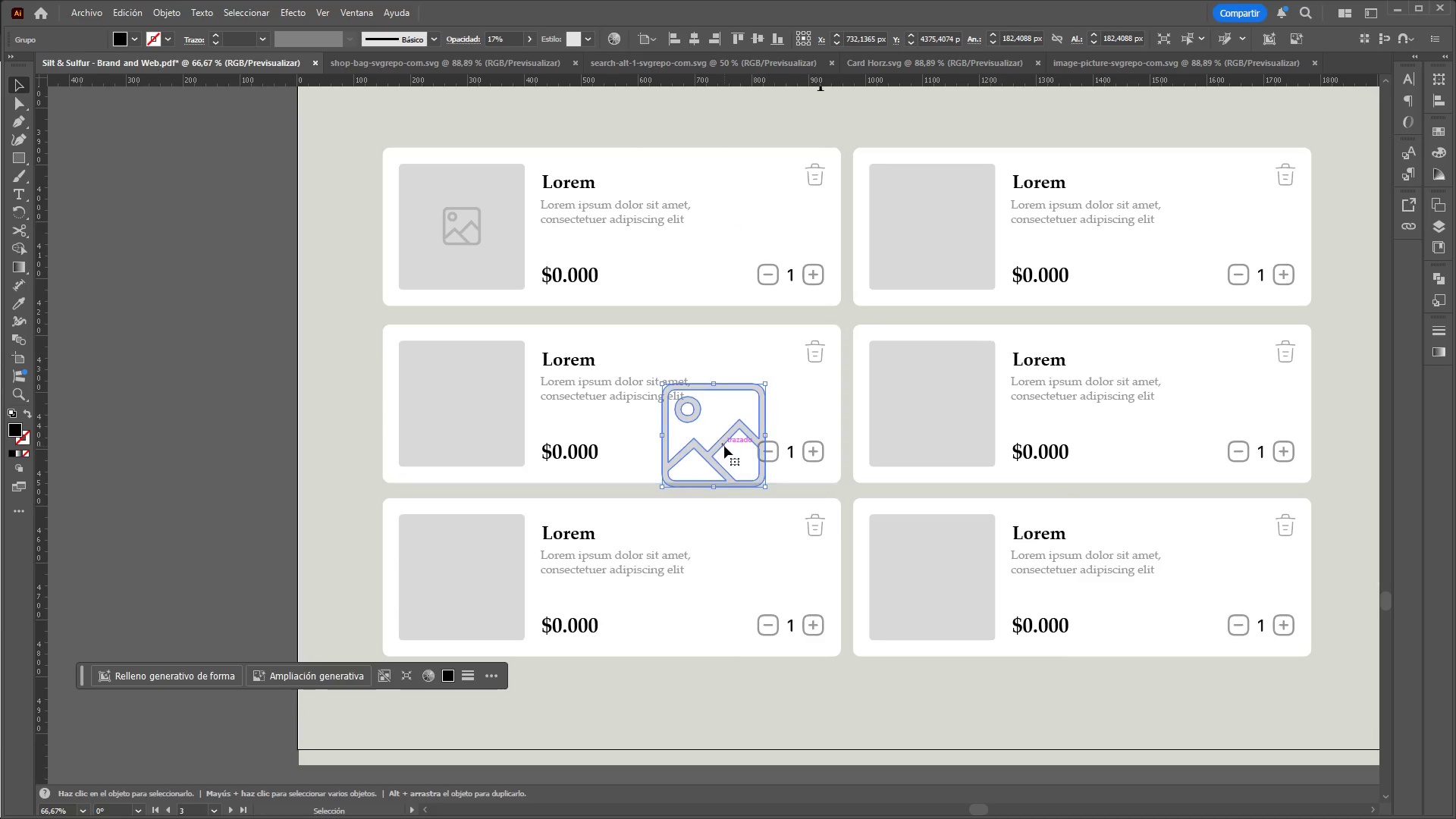 
left_click([724, 445])
 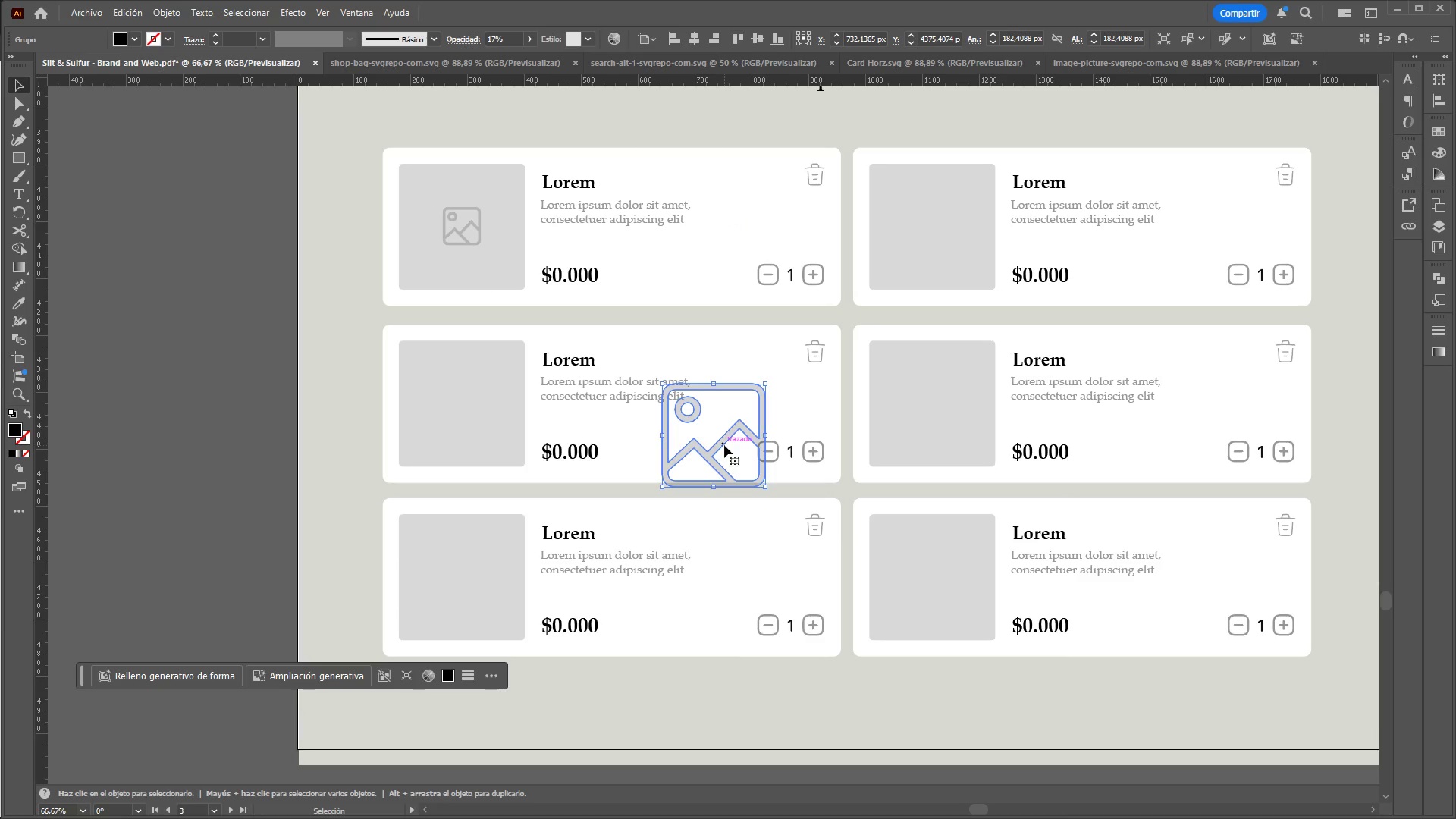 
key(Control+ControlLeft)
 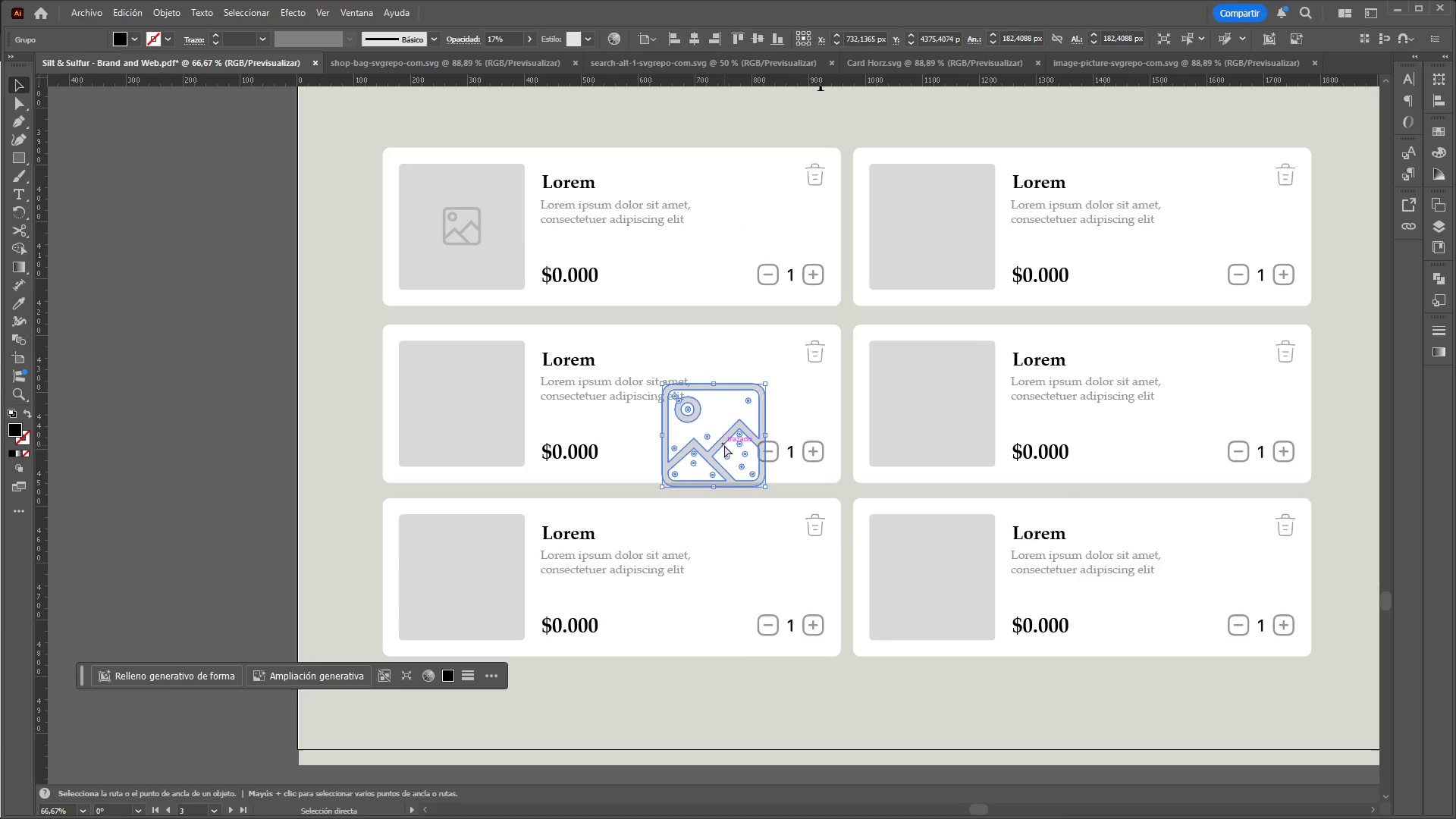 
key(Control+X)
 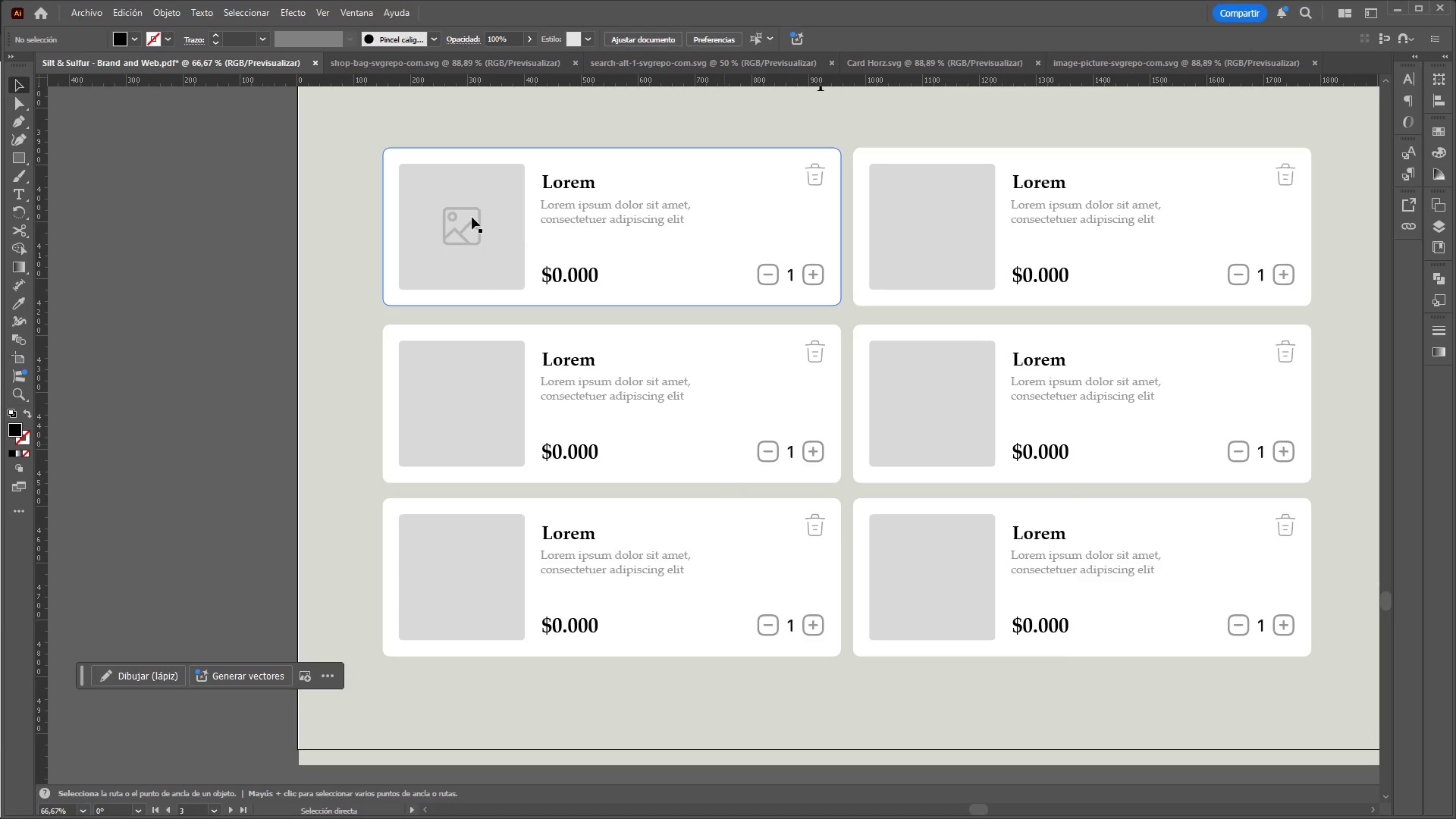 
left_click([471, 219])
 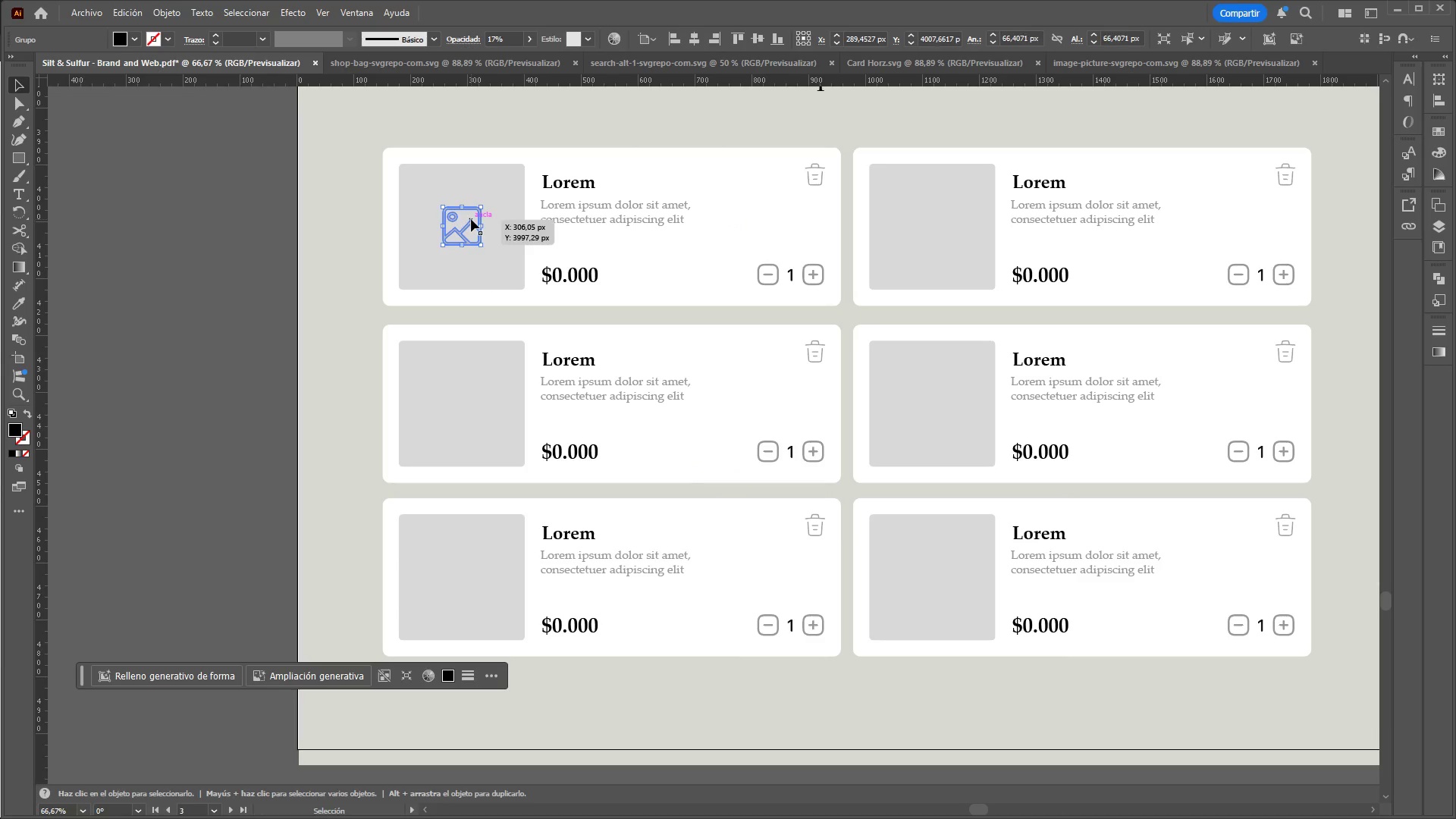 
key(Control+C)
 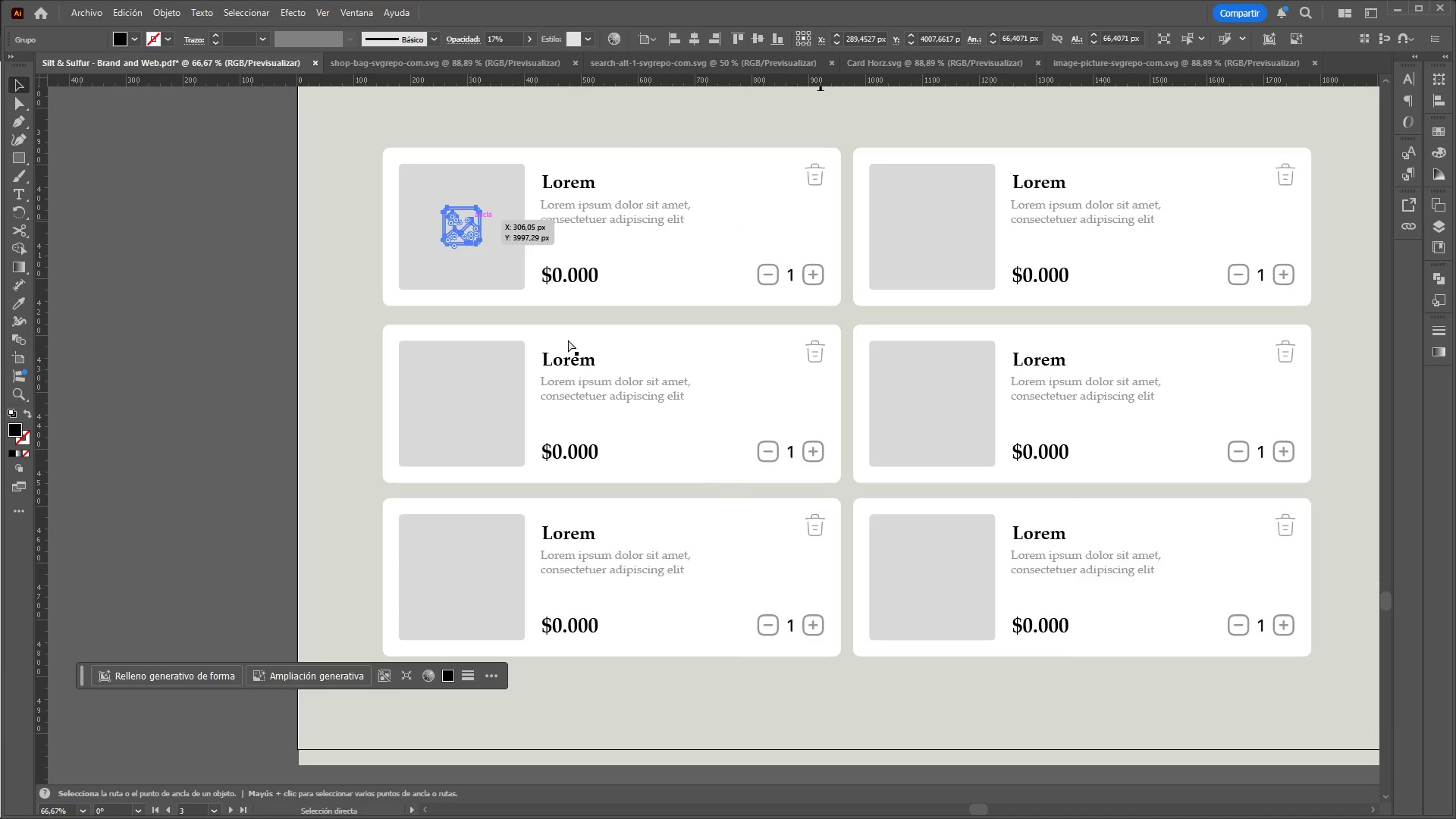 
key(Control+V)
 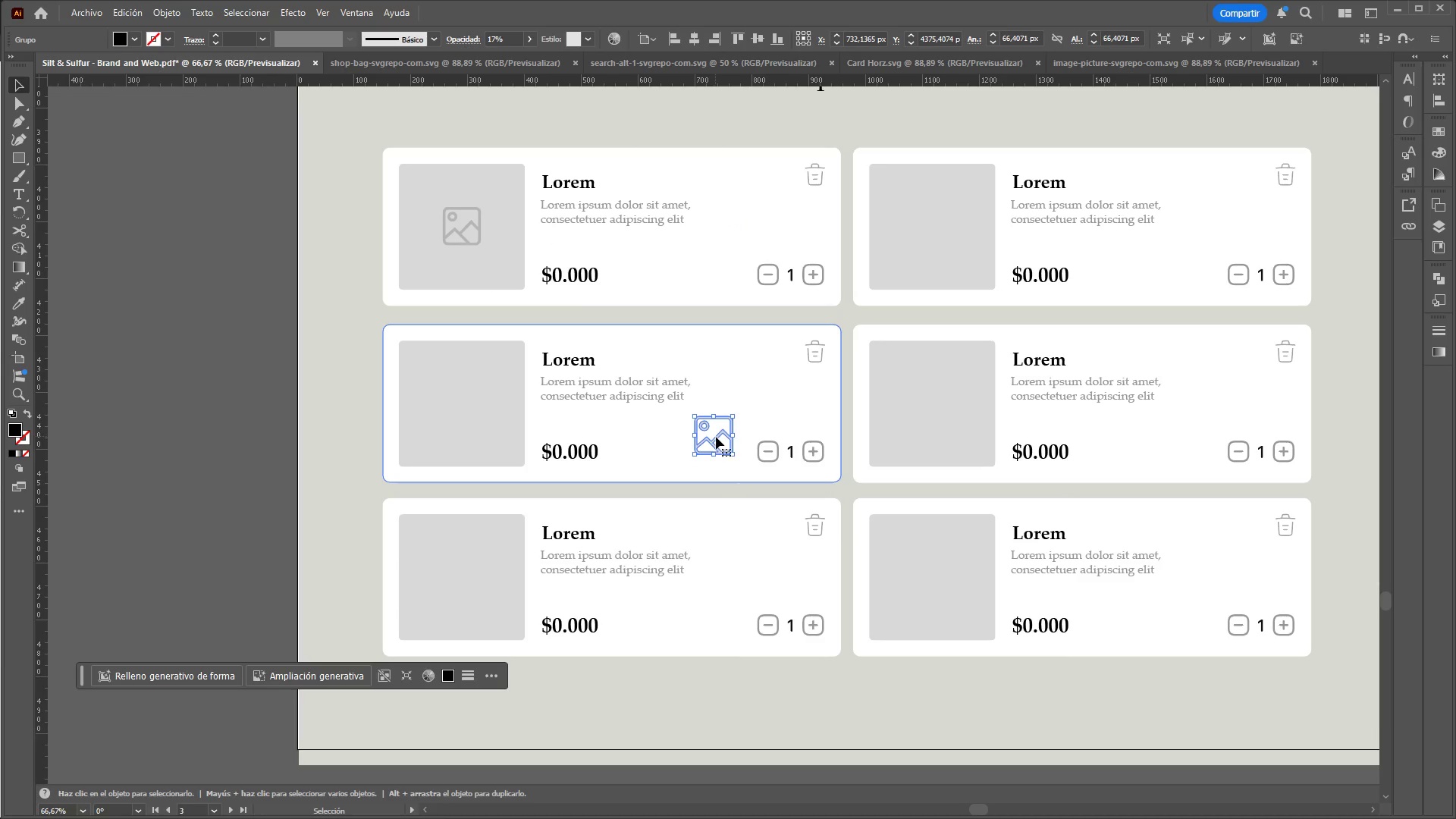 
left_click_drag(start_coordinate=[717, 438], to_coordinate=[463, 406])
 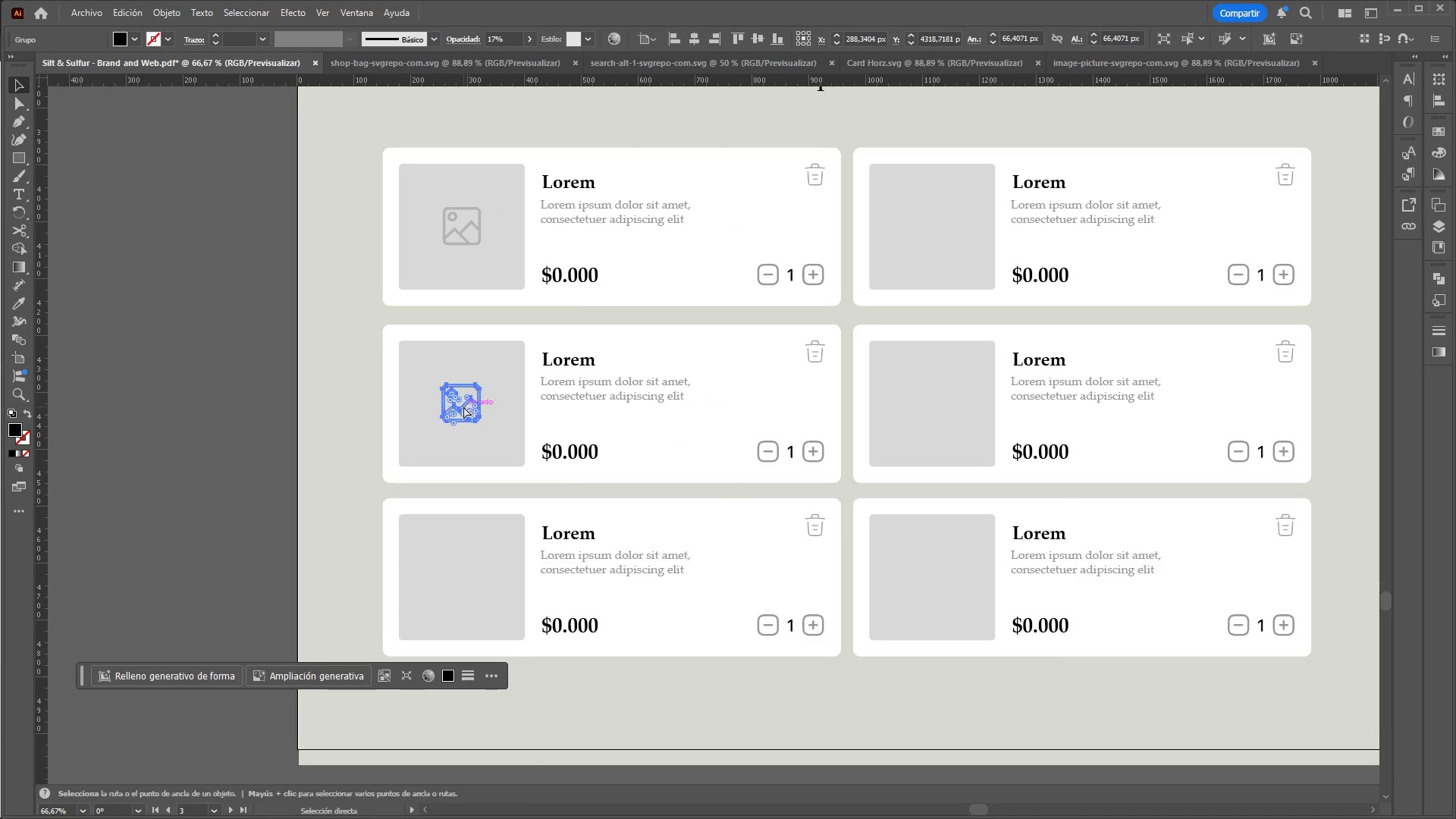 
key(Control+V)
 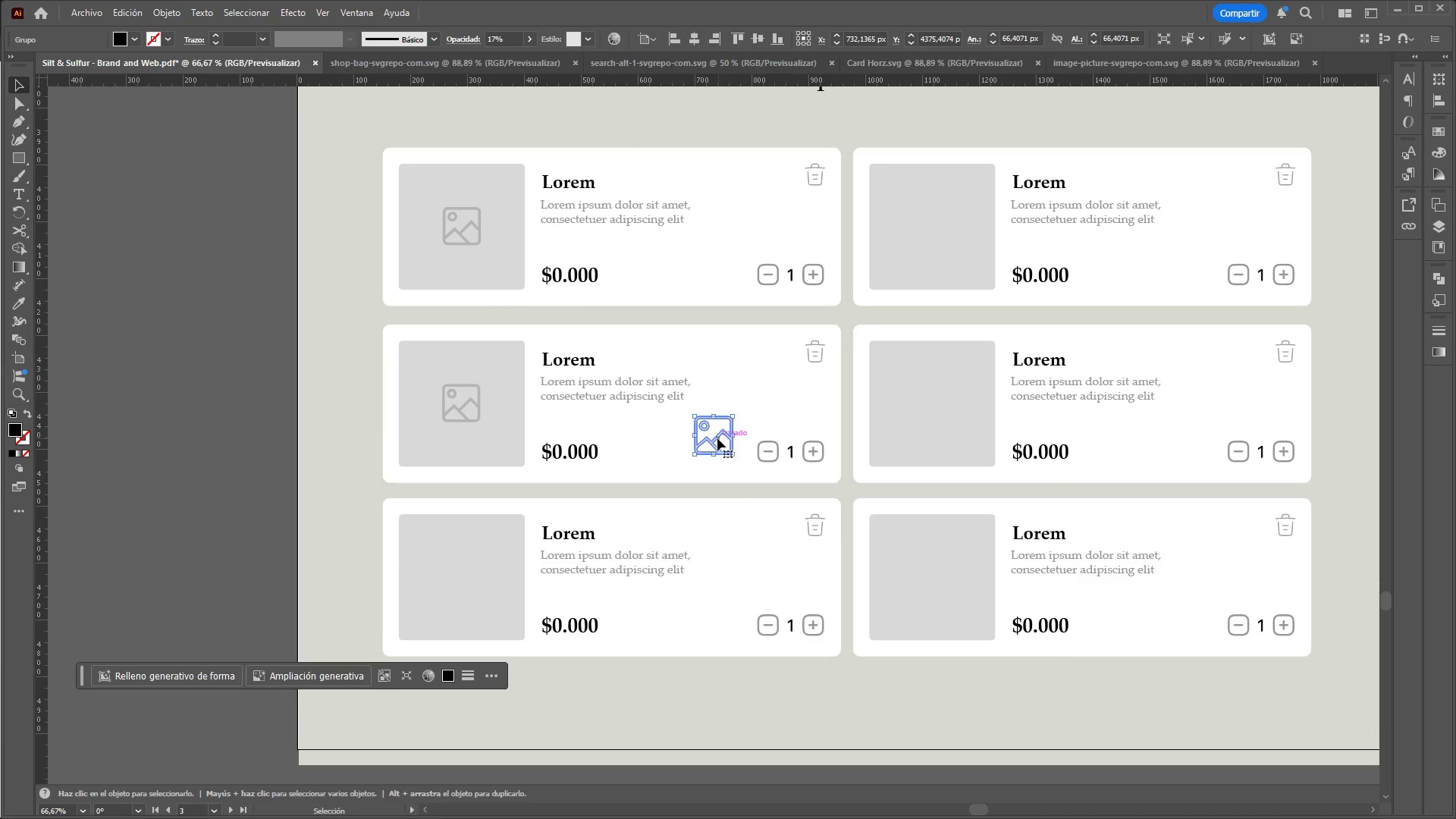 
left_click_drag(start_coordinate=[717, 438], to_coordinate=[464, 578])
 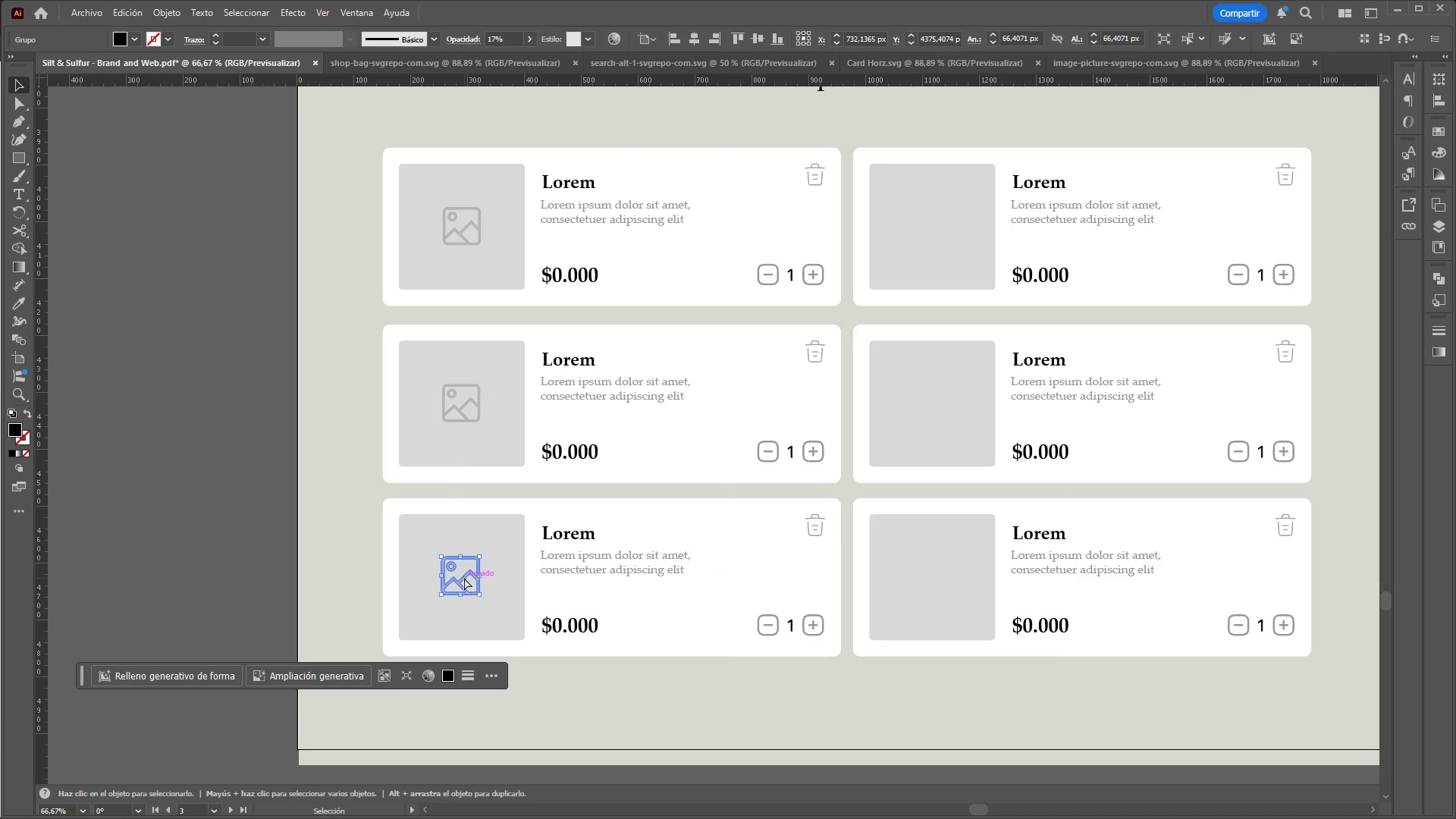 
key(Control+V)
 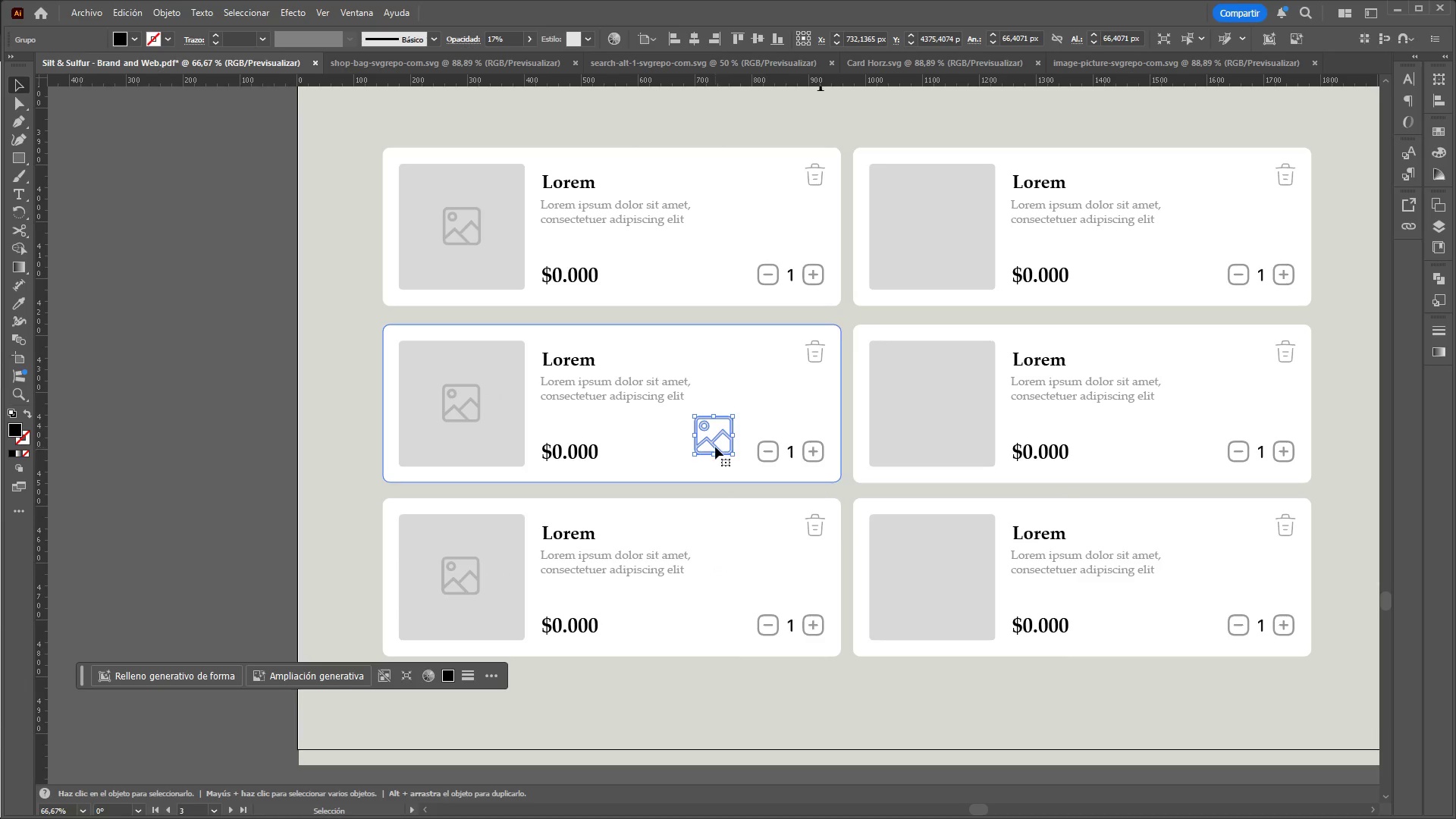 
left_click_drag(start_coordinate=[714, 446], to_coordinate=[930, 231])
 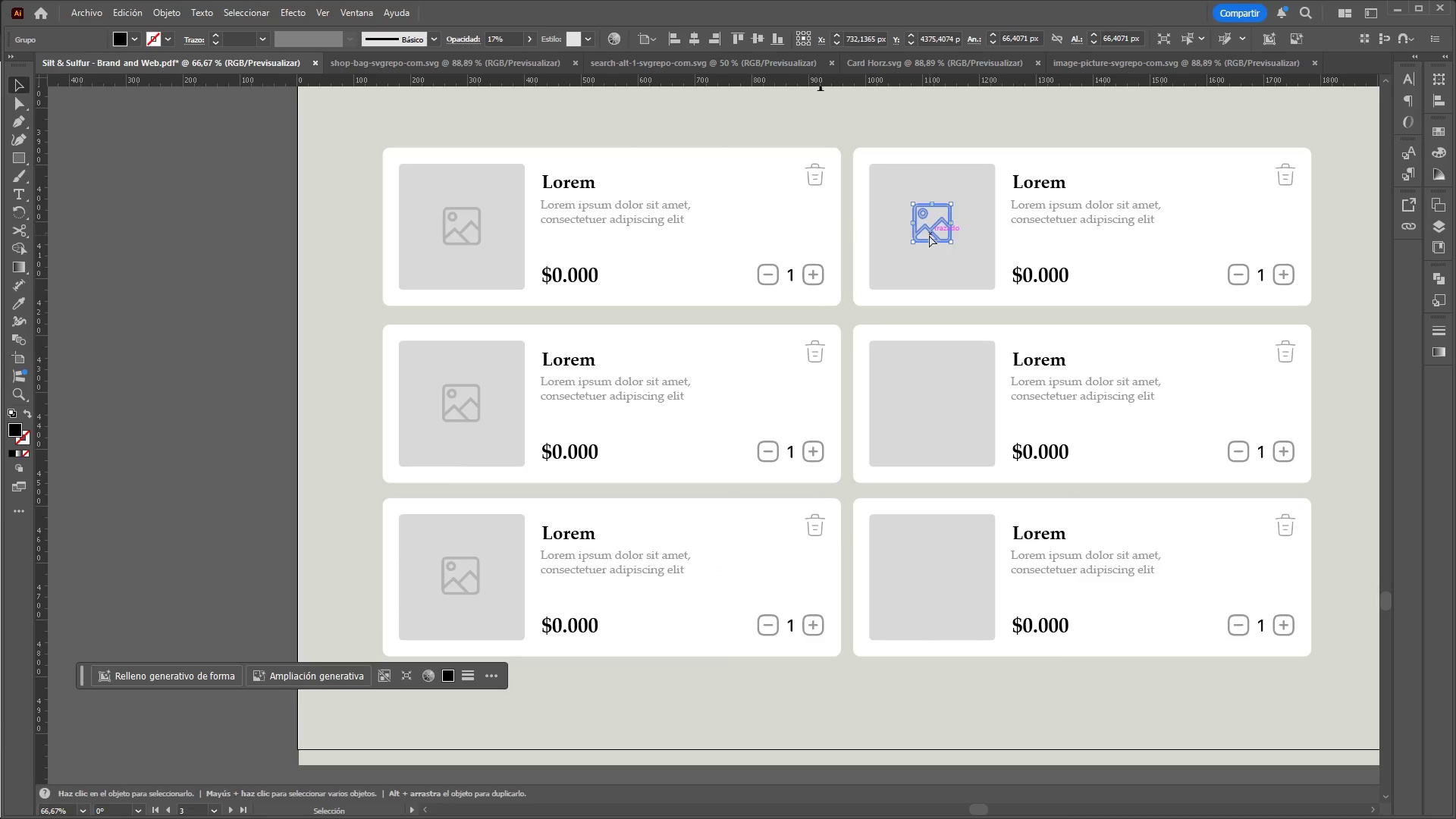 
key(Control+V)
 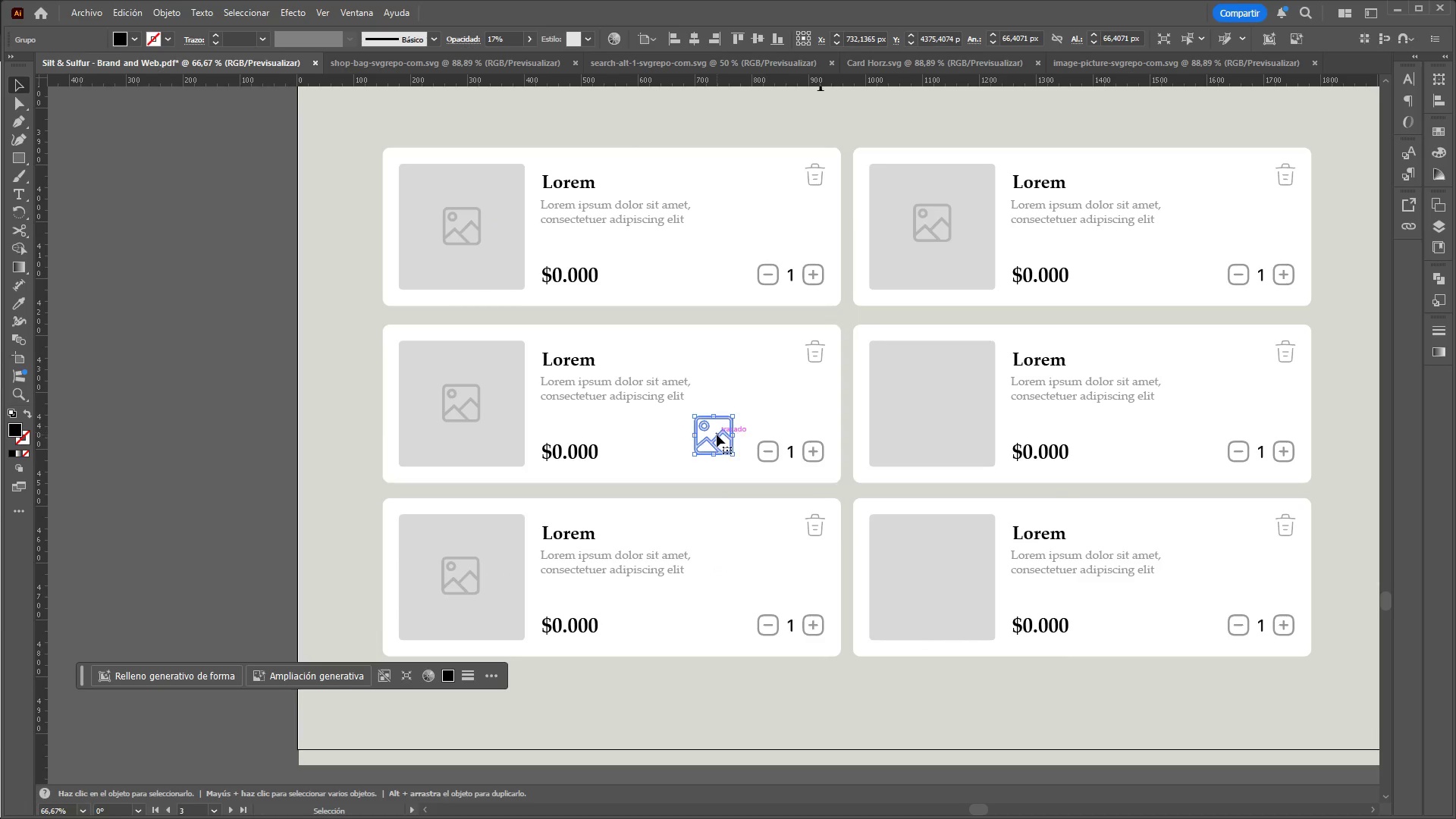 
left_click_drag(start_coordinate=[717, 436], to_coordinate=[937, 402])
 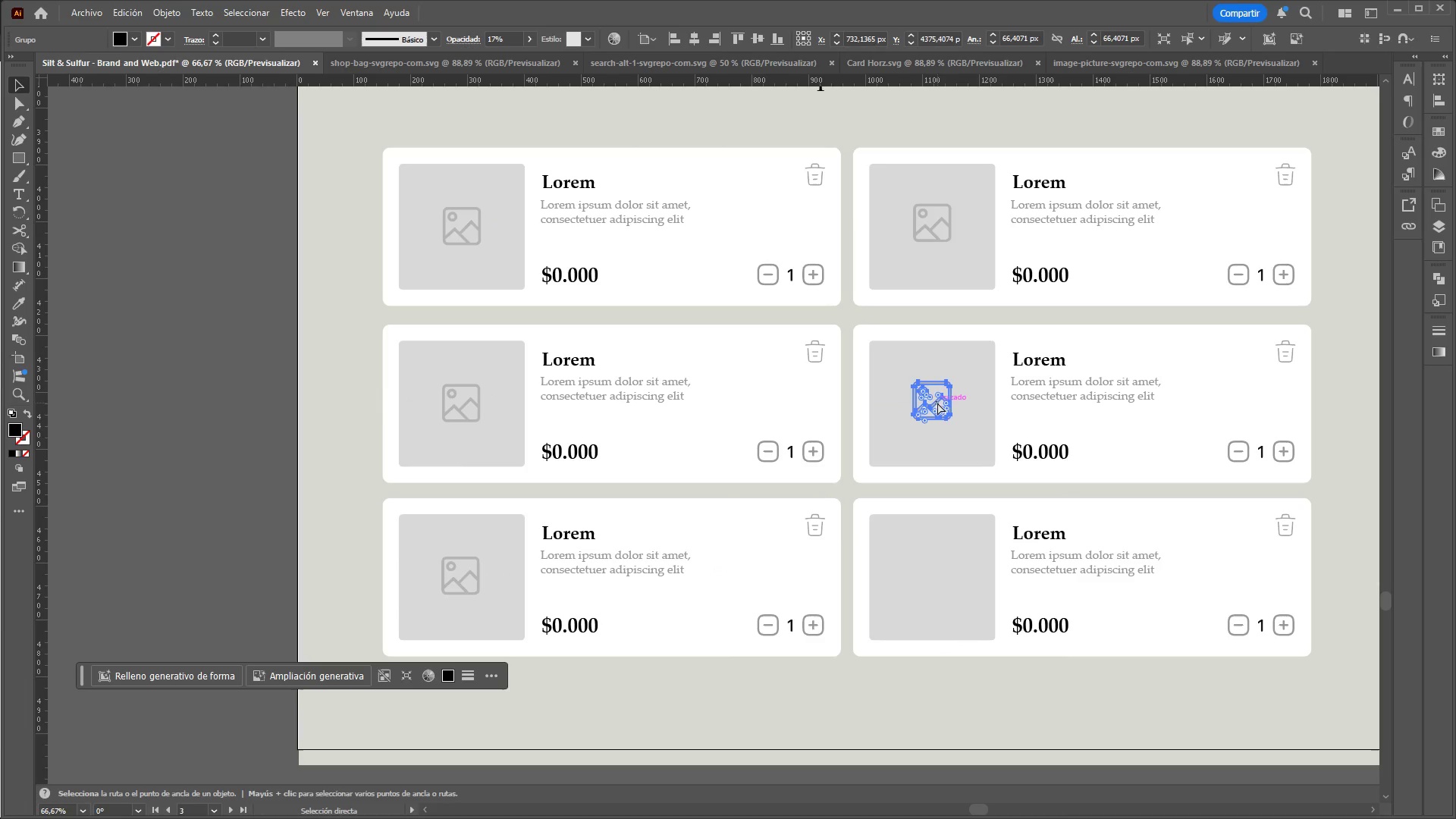 
key(Control+V)
 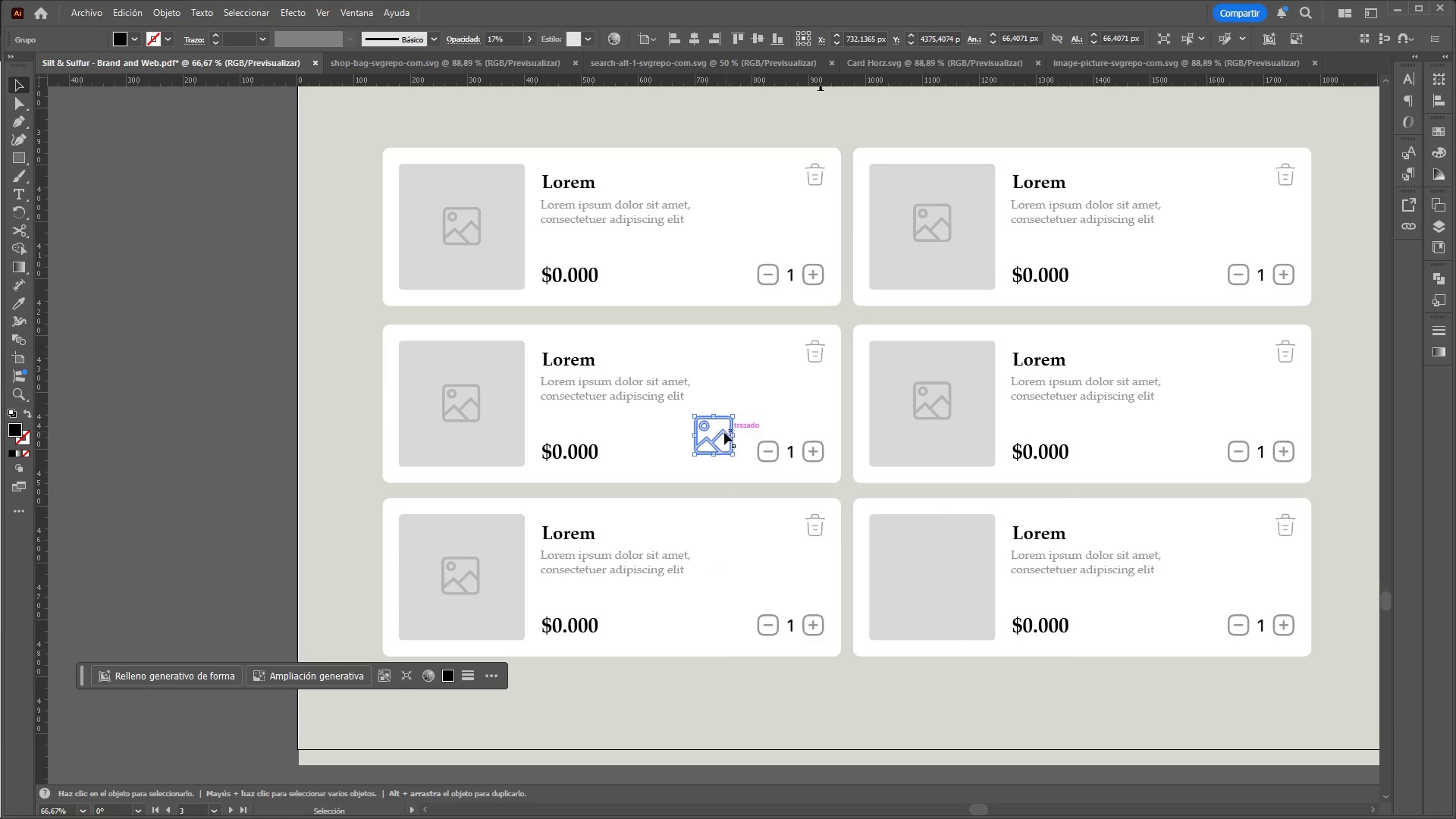 
left_click_drag(start_coordinate=[721, 434], to_coordinate=[943, 574])
 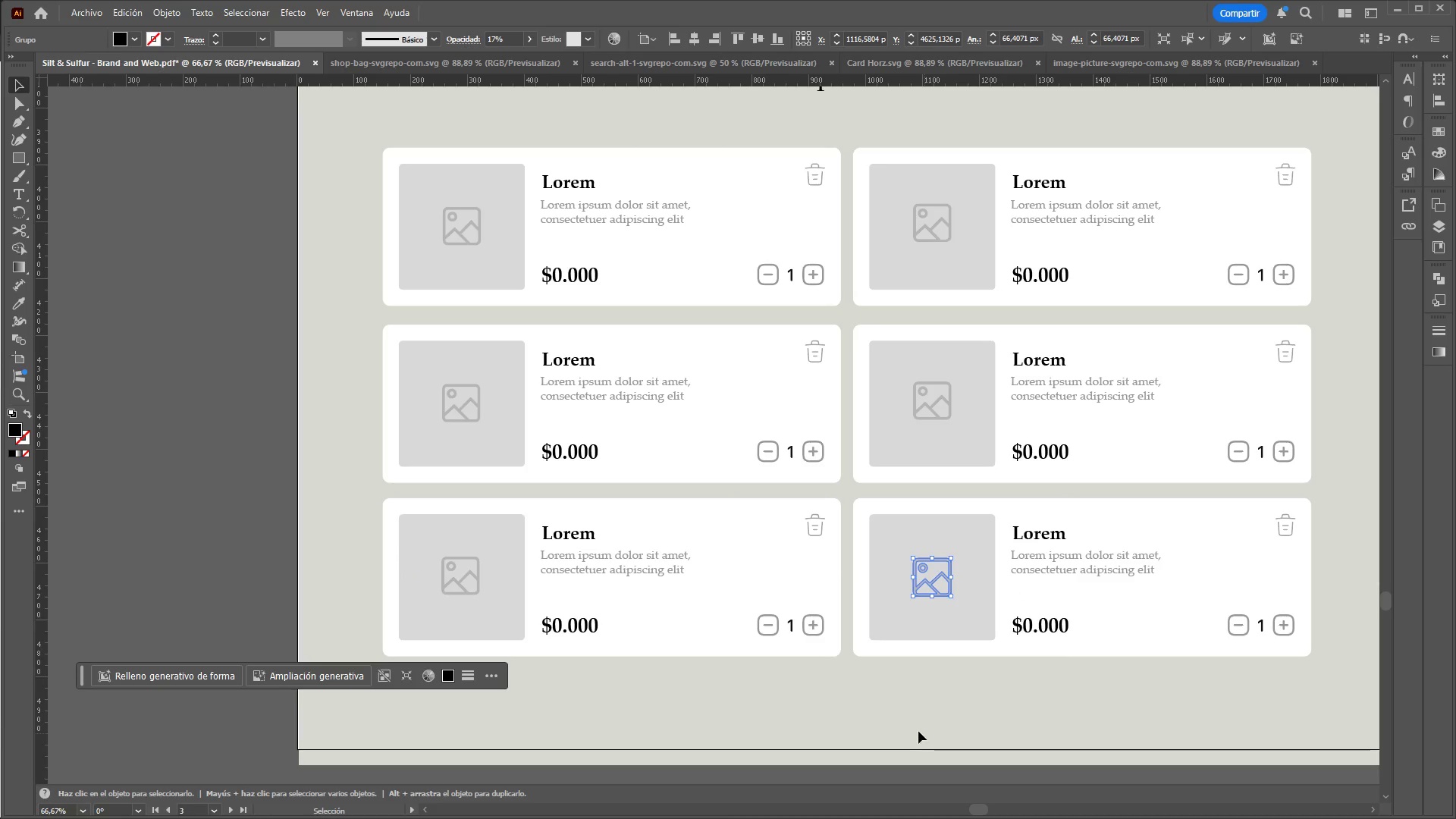 
hold_key(key=ControlLeft, duration=1.67)
hold_key(key=AltLeft, duration=1.5)
scroll: coordinate [870, 605], scroll_direction: down, amount: 6.0
 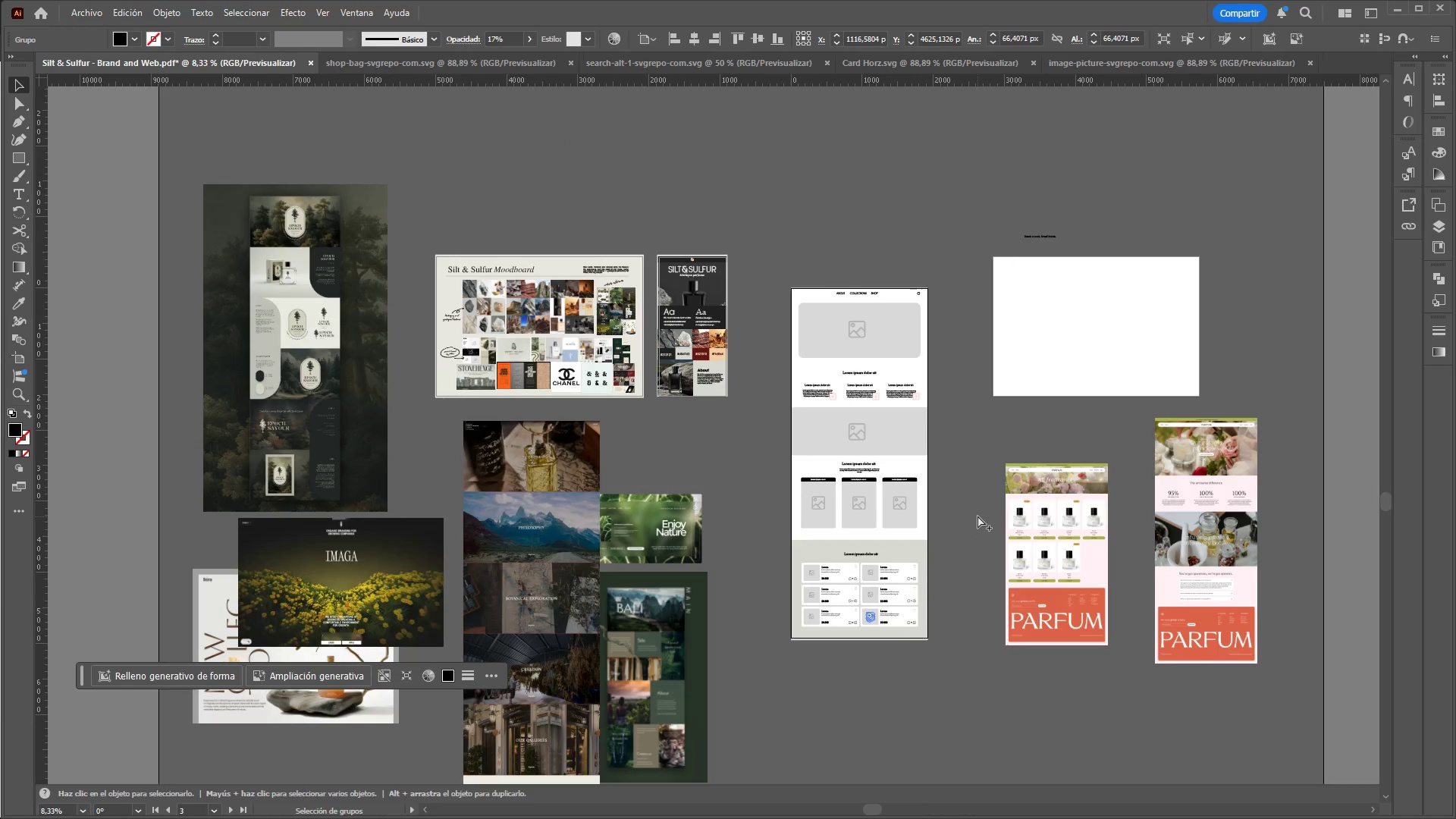 
key(Alt+Control+AltLeft)
 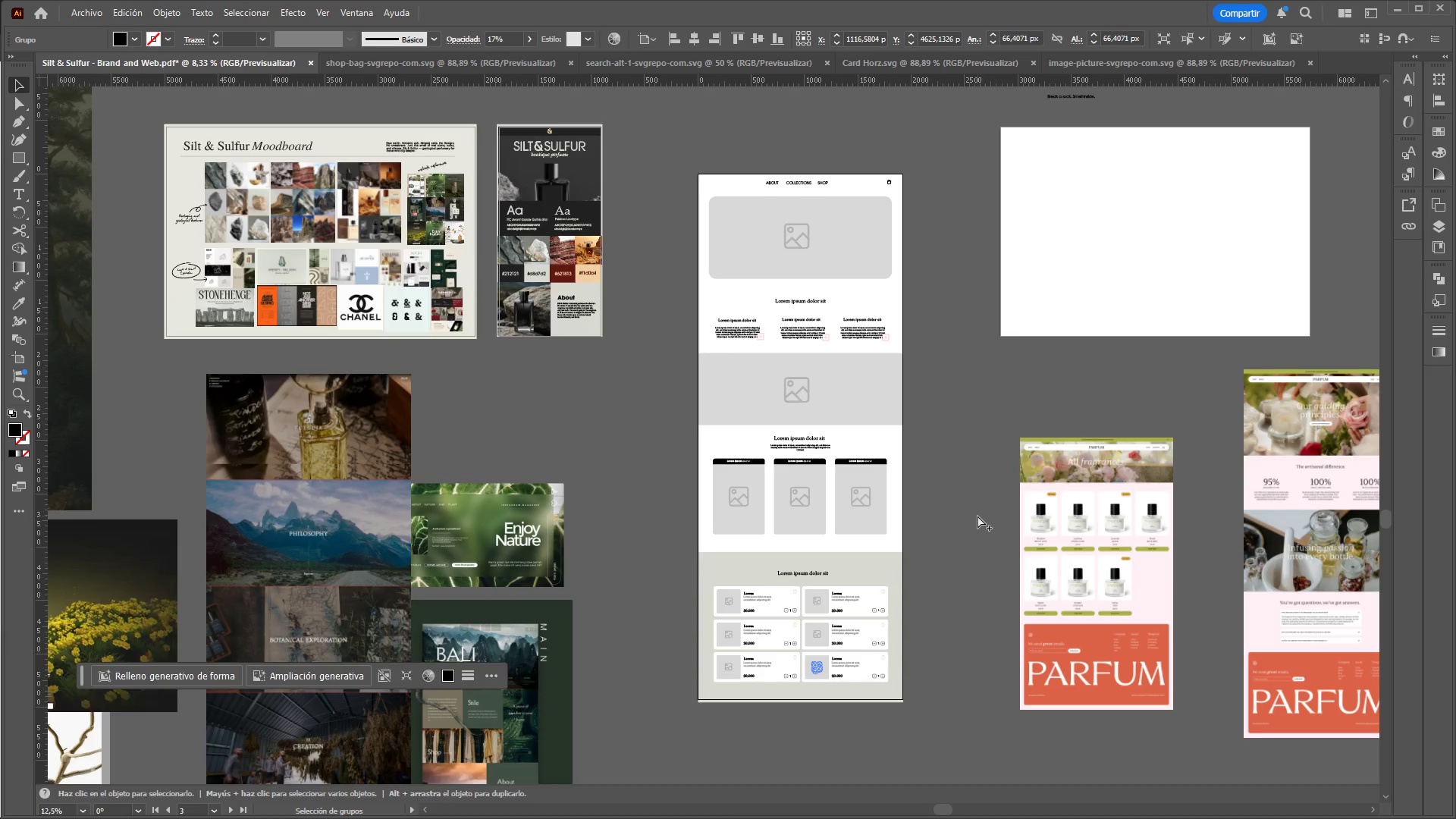 
key(Alt+Control+AltLeft)
 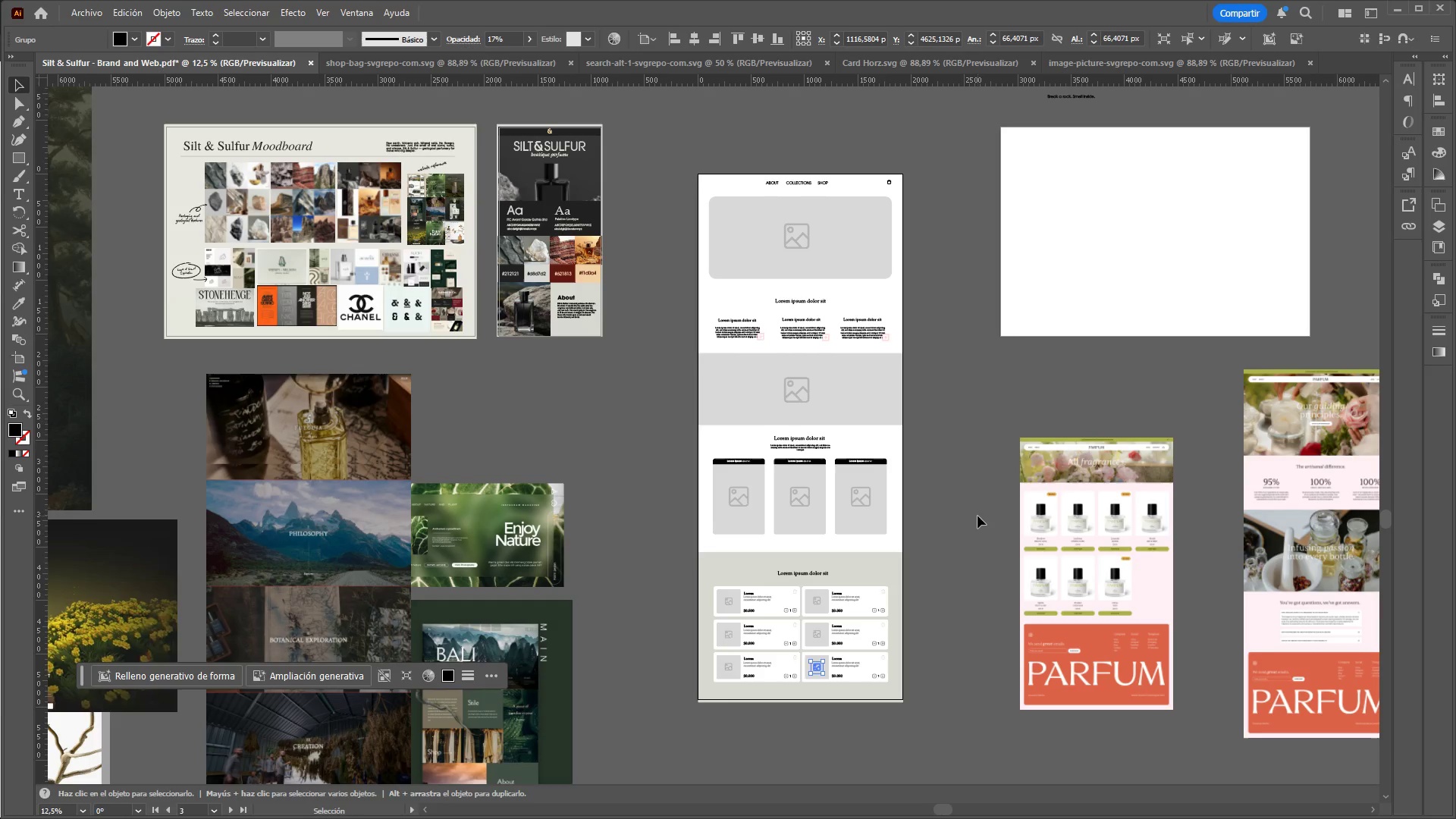 
left_click([977, 516])
 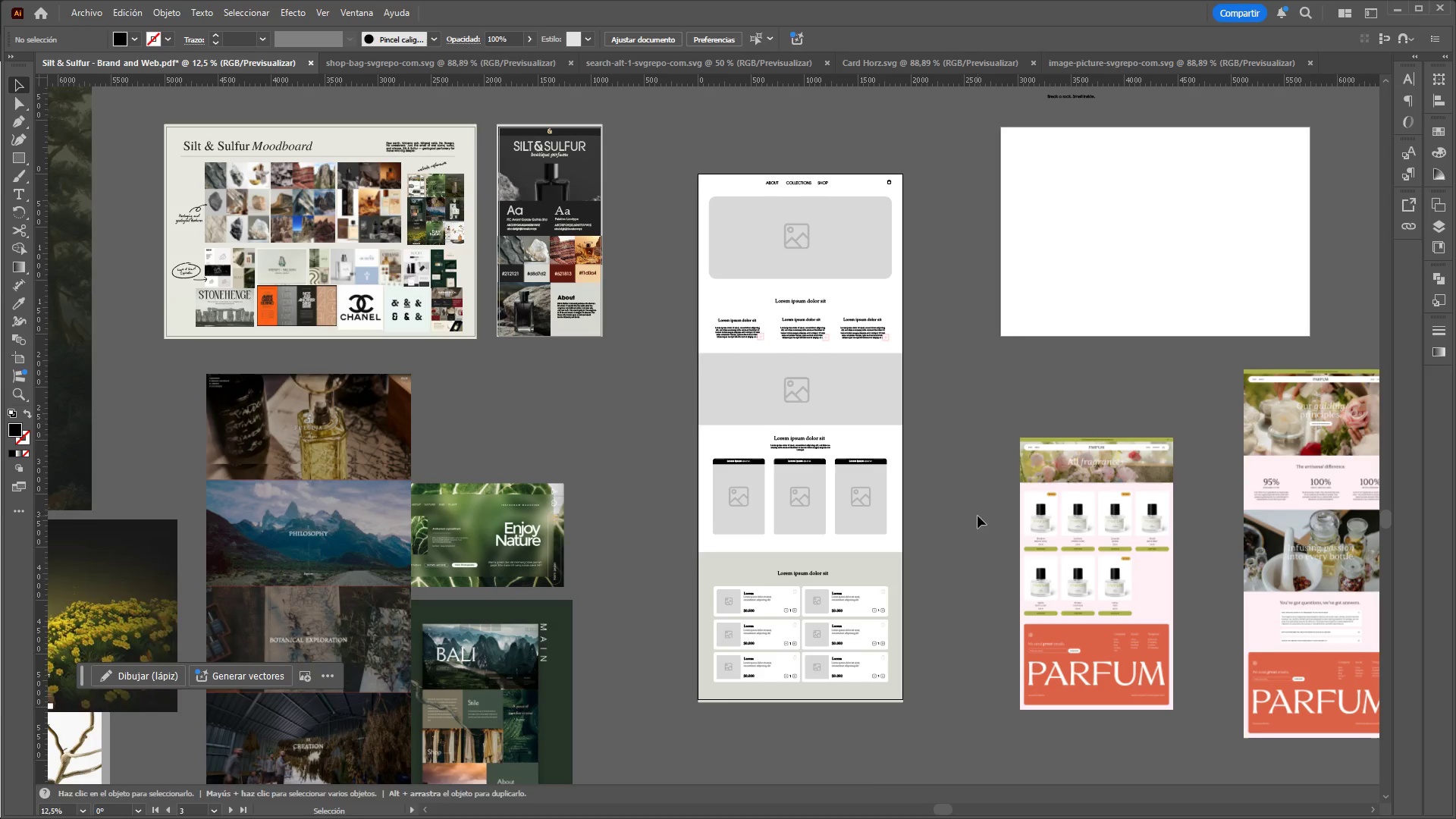 
scroll: coordinate [977, 516], scroll_direction: up, amount: 1.0
 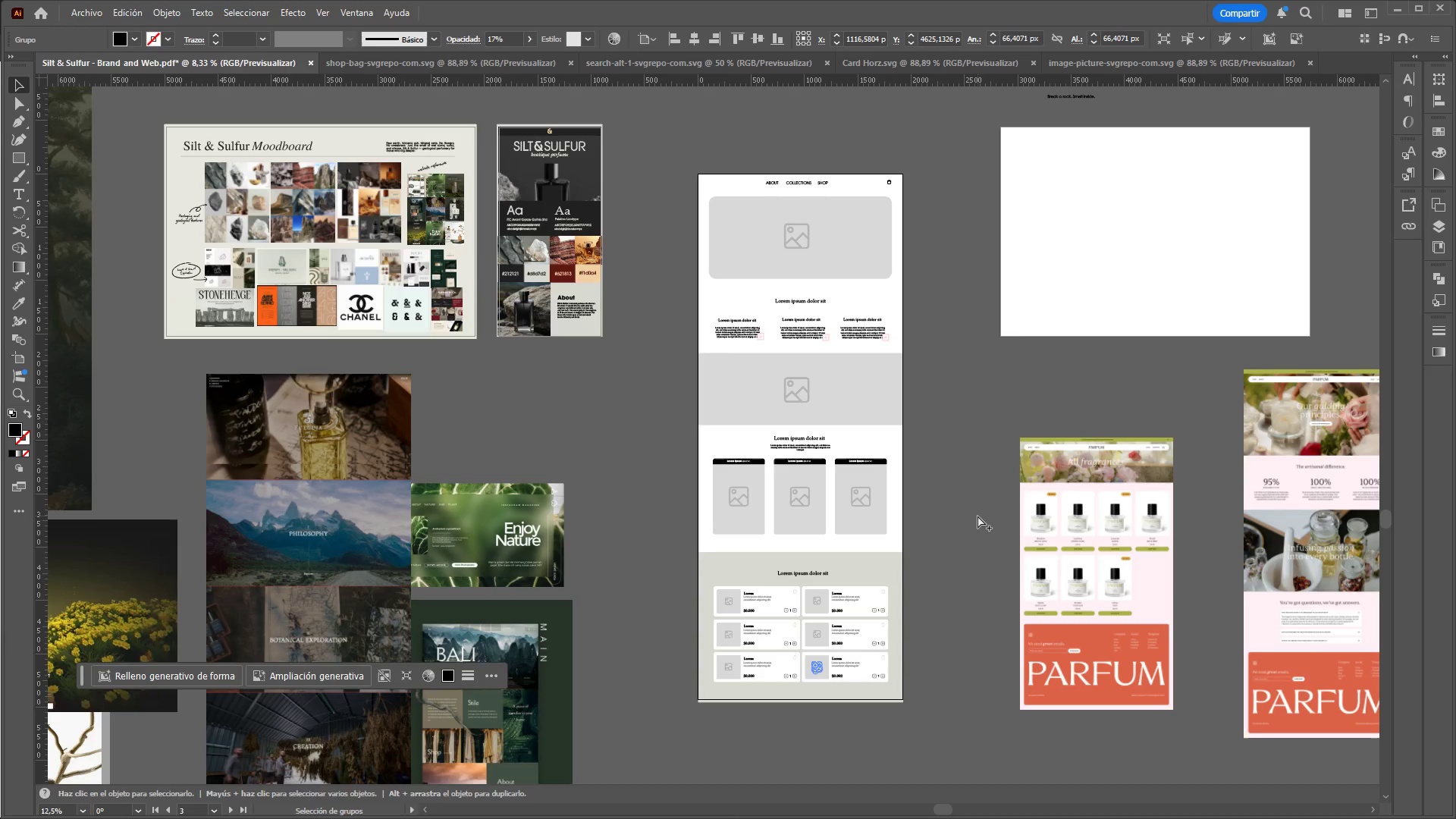 
hold_key(key=ControlLeft, duration=5.5)
hold_key(key=AltLeft, duration=1.52)
scroll: coordinate [977, 516], scroll_direction: up, amount: 1.0
 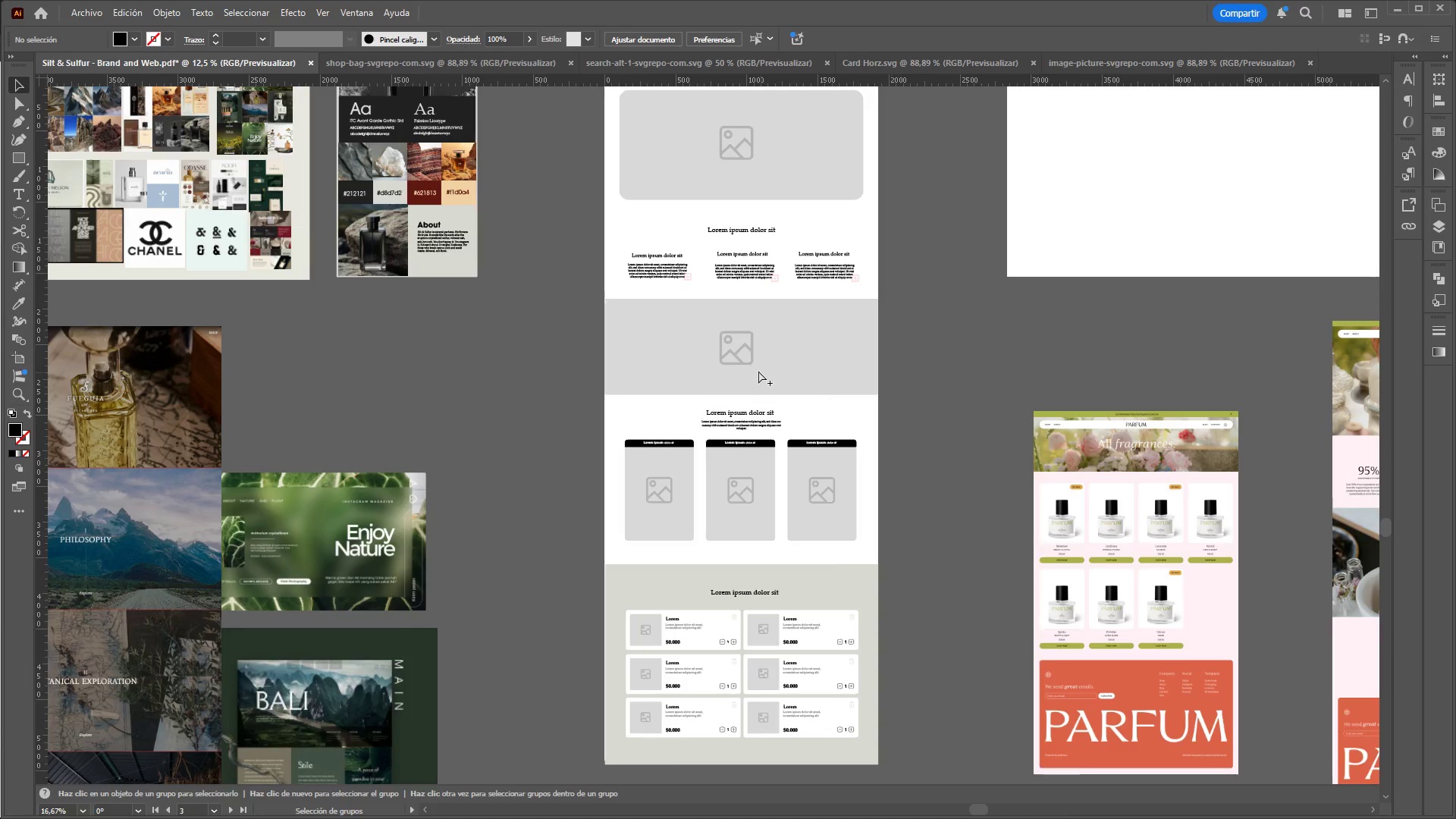 
hold_key(key=AltLeft, duration=1.5)
 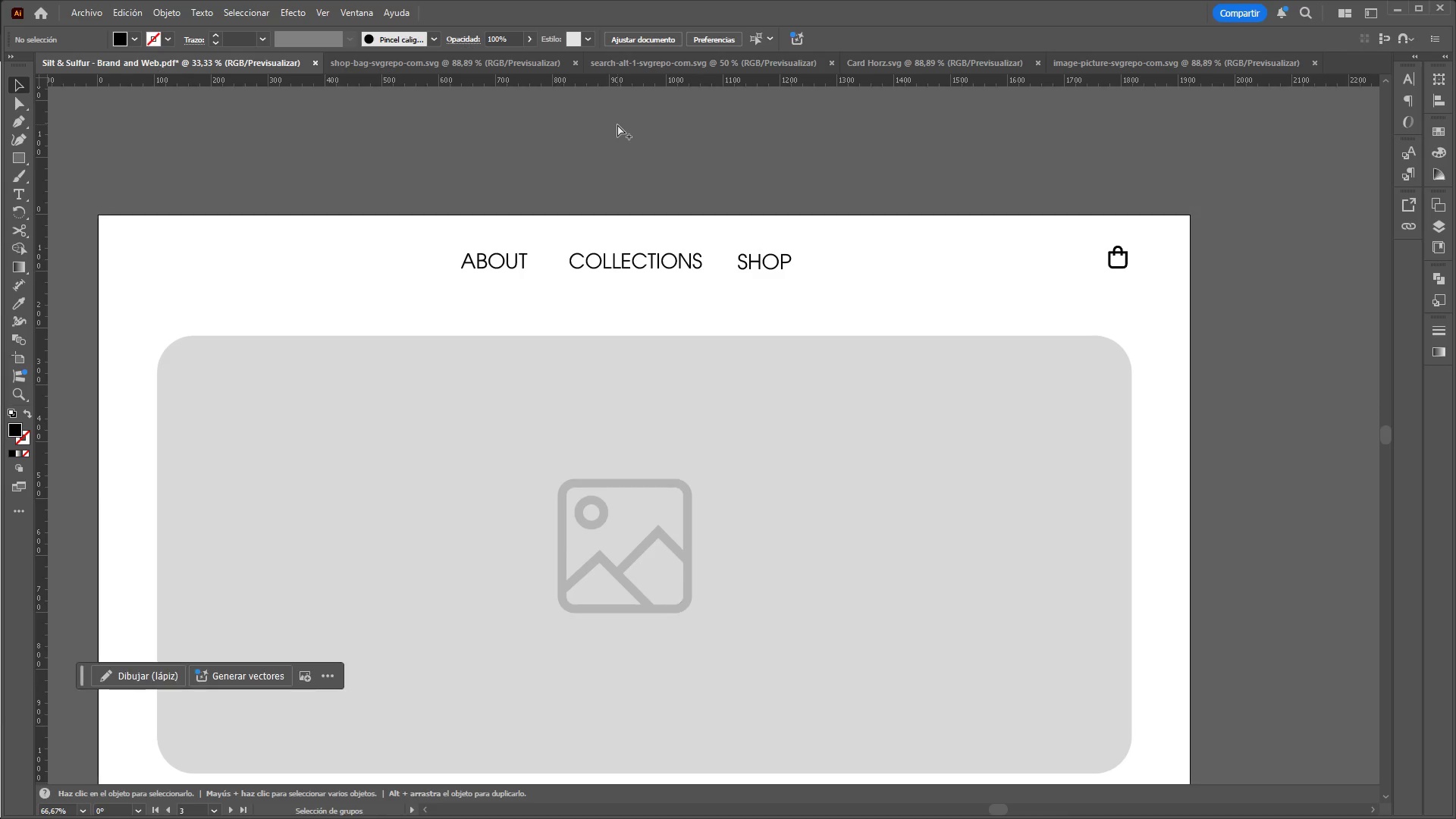 
scroll: coordinate [922, 378], scroll_direction: down, amount: 1.0
 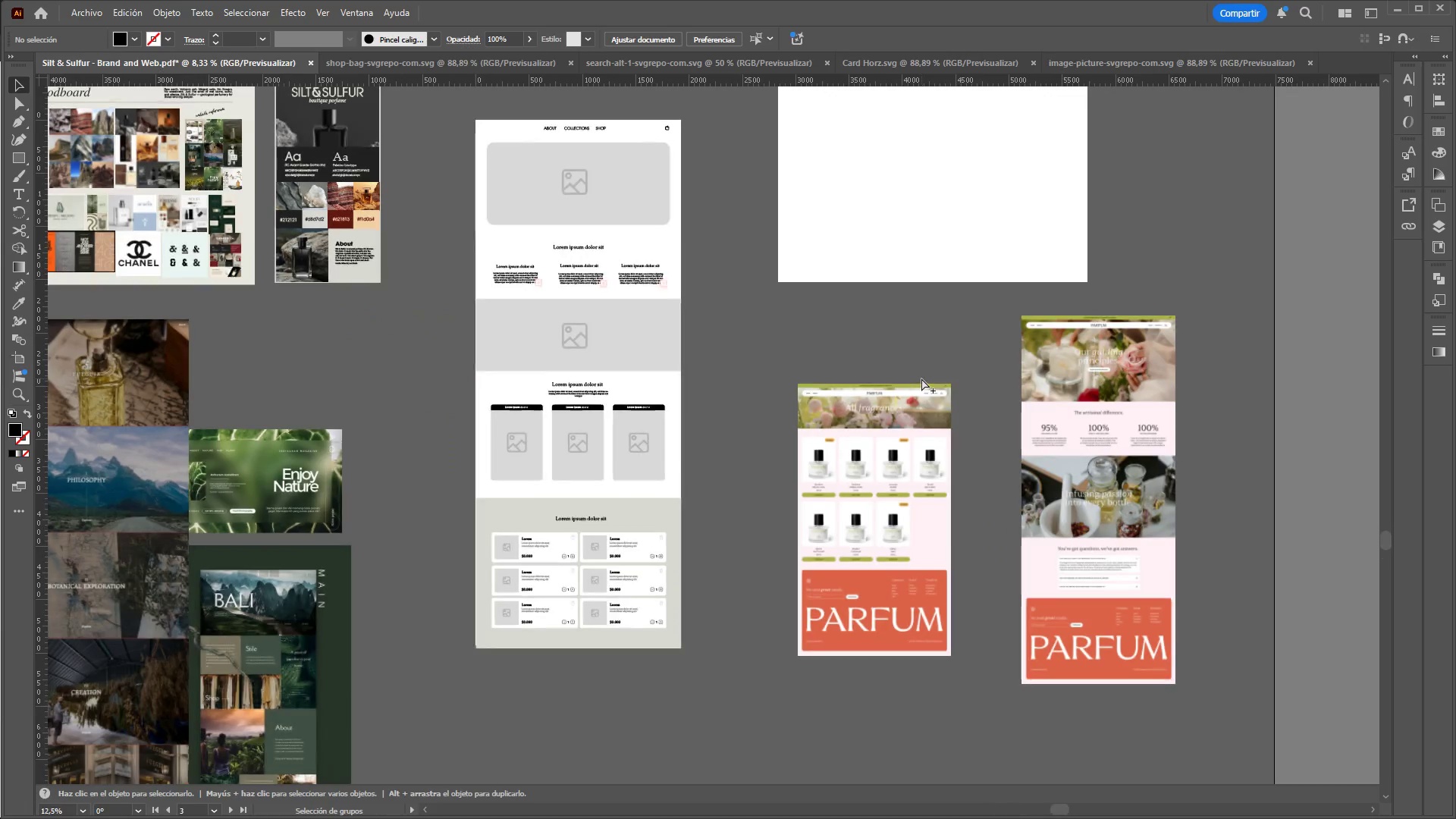 
scroll: coordinate [843, 298], scroll_direction: up, amount: 1.0
 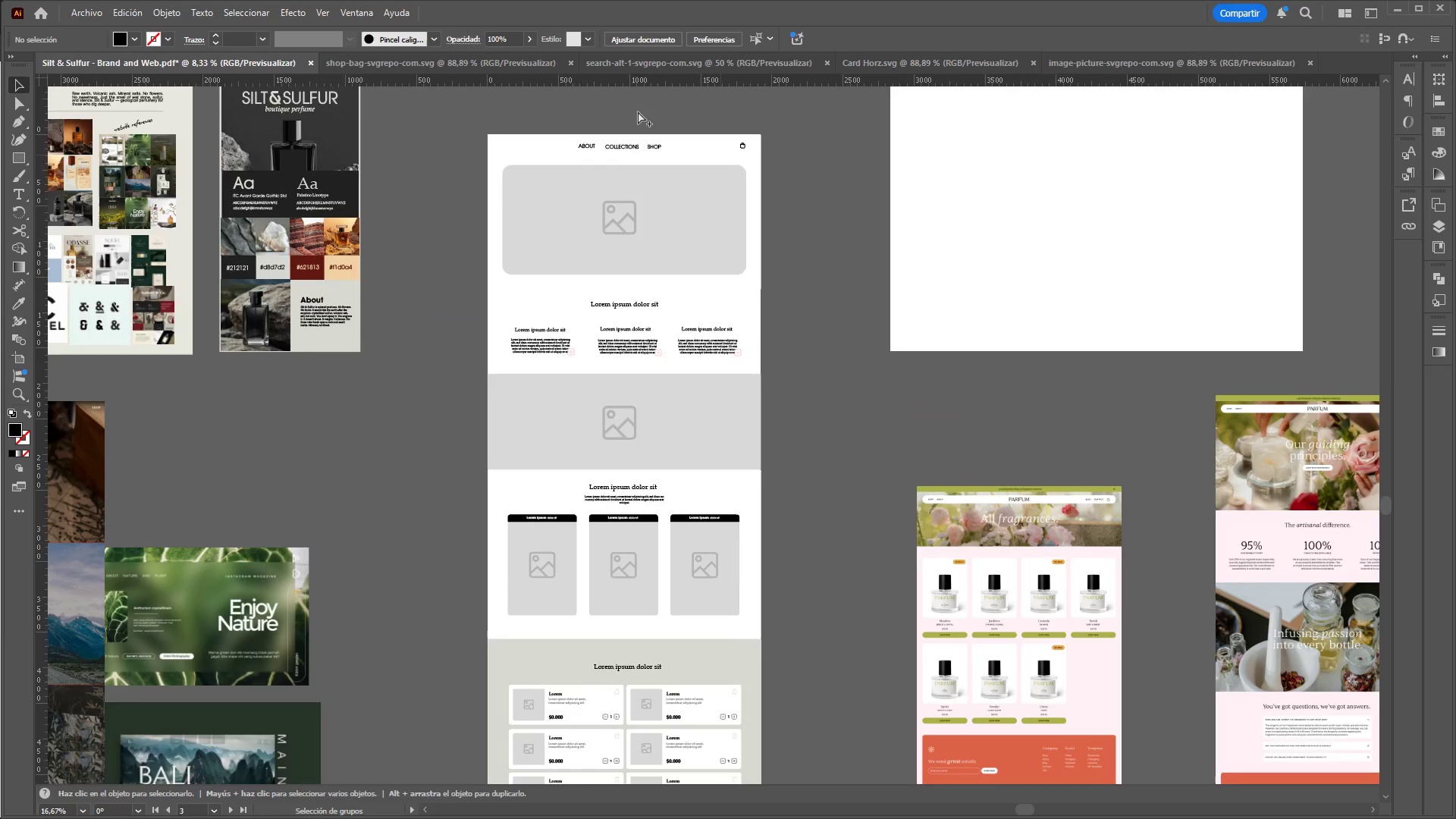 
hold_key(key=AltLeft, duration=1.51)
scroll: coordinate [617, 124], scroll_direction: up, amount: 4.0
 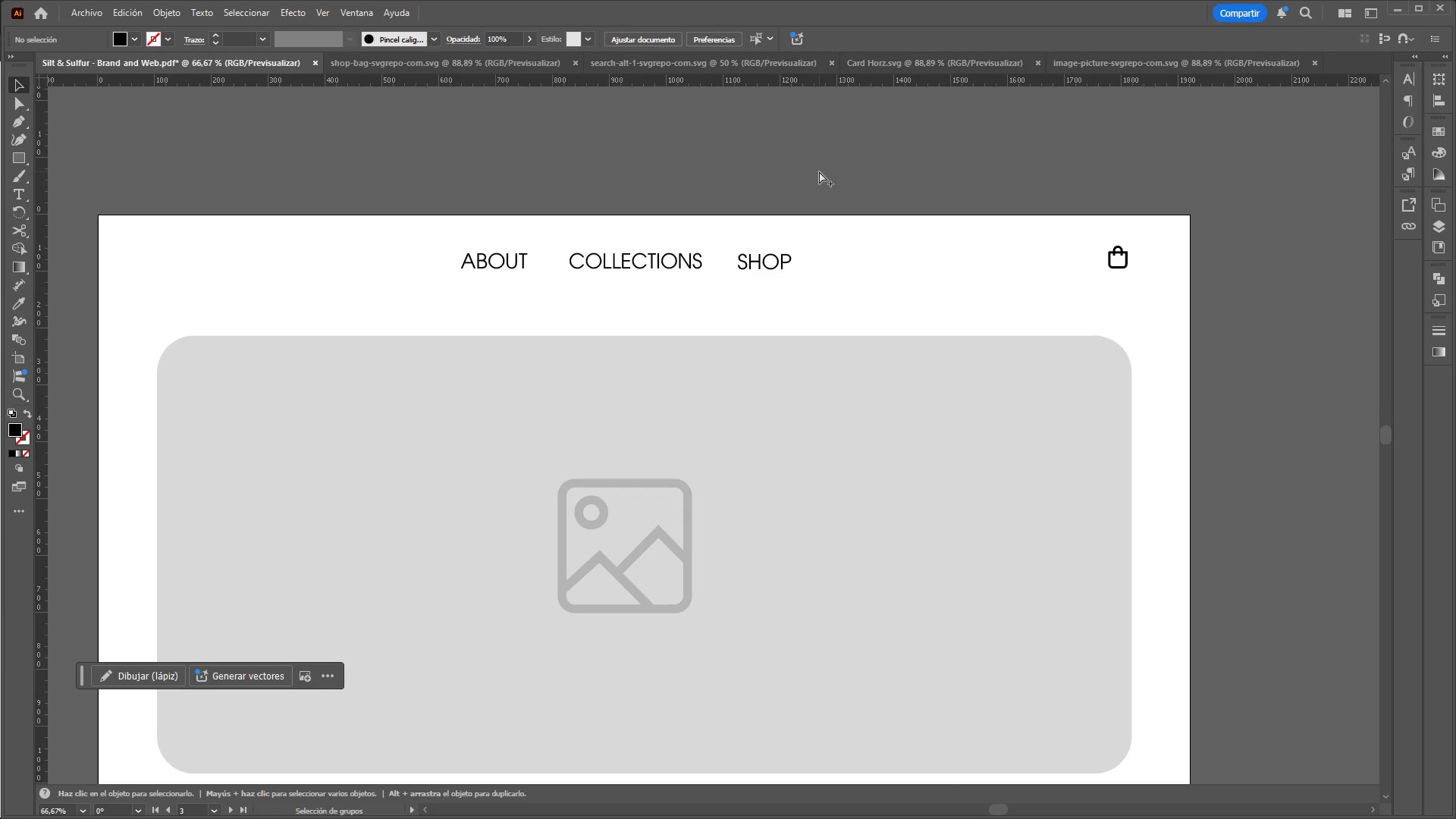 
hold_key(key=AltLeft, duration=0.89)
scroll: coordinate [895, 162], scroll_direction: down, amount: 3.0
 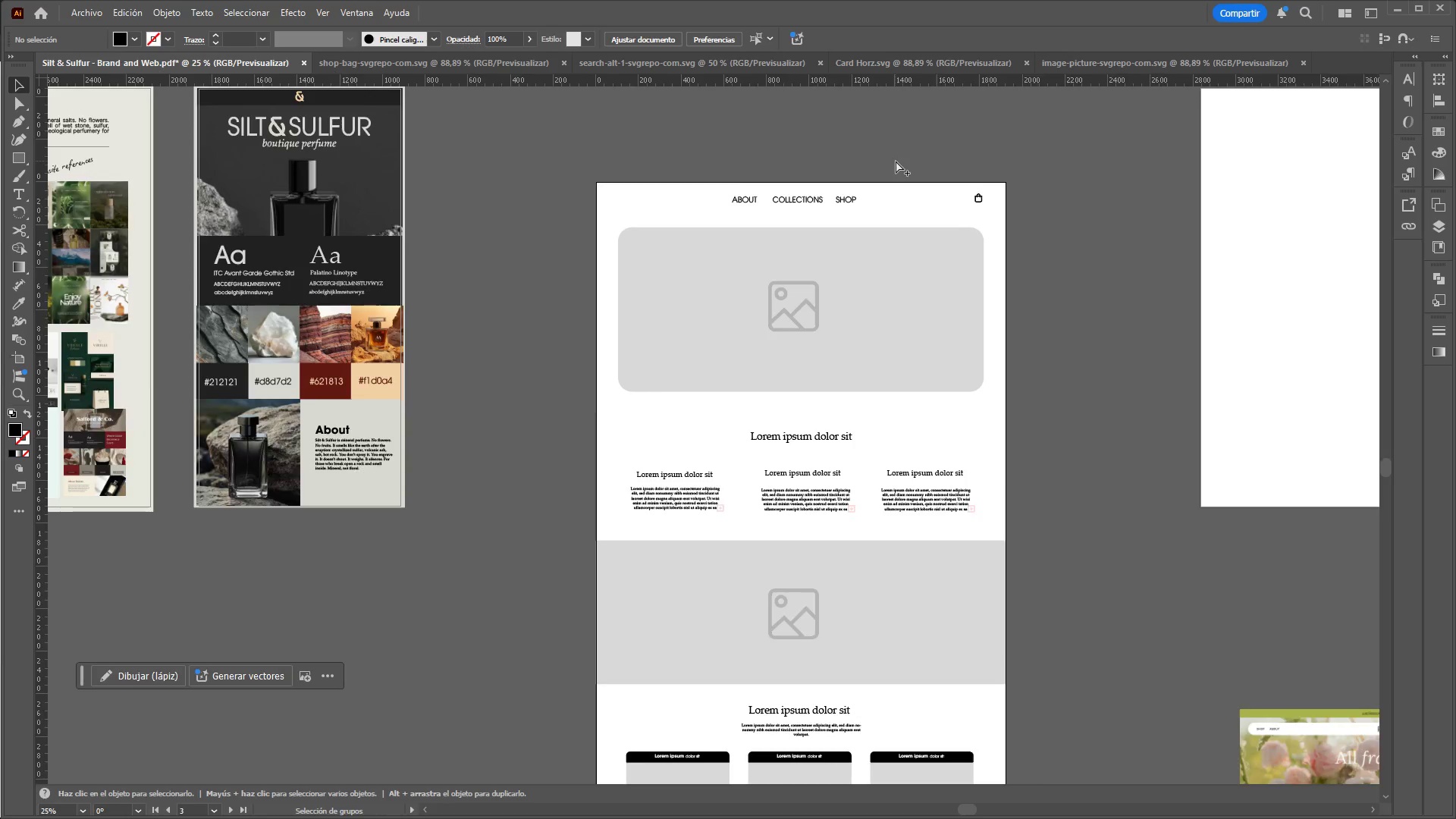 
scroll: coordinate [896, 161], scroll_direction: up, amount: 1.0
 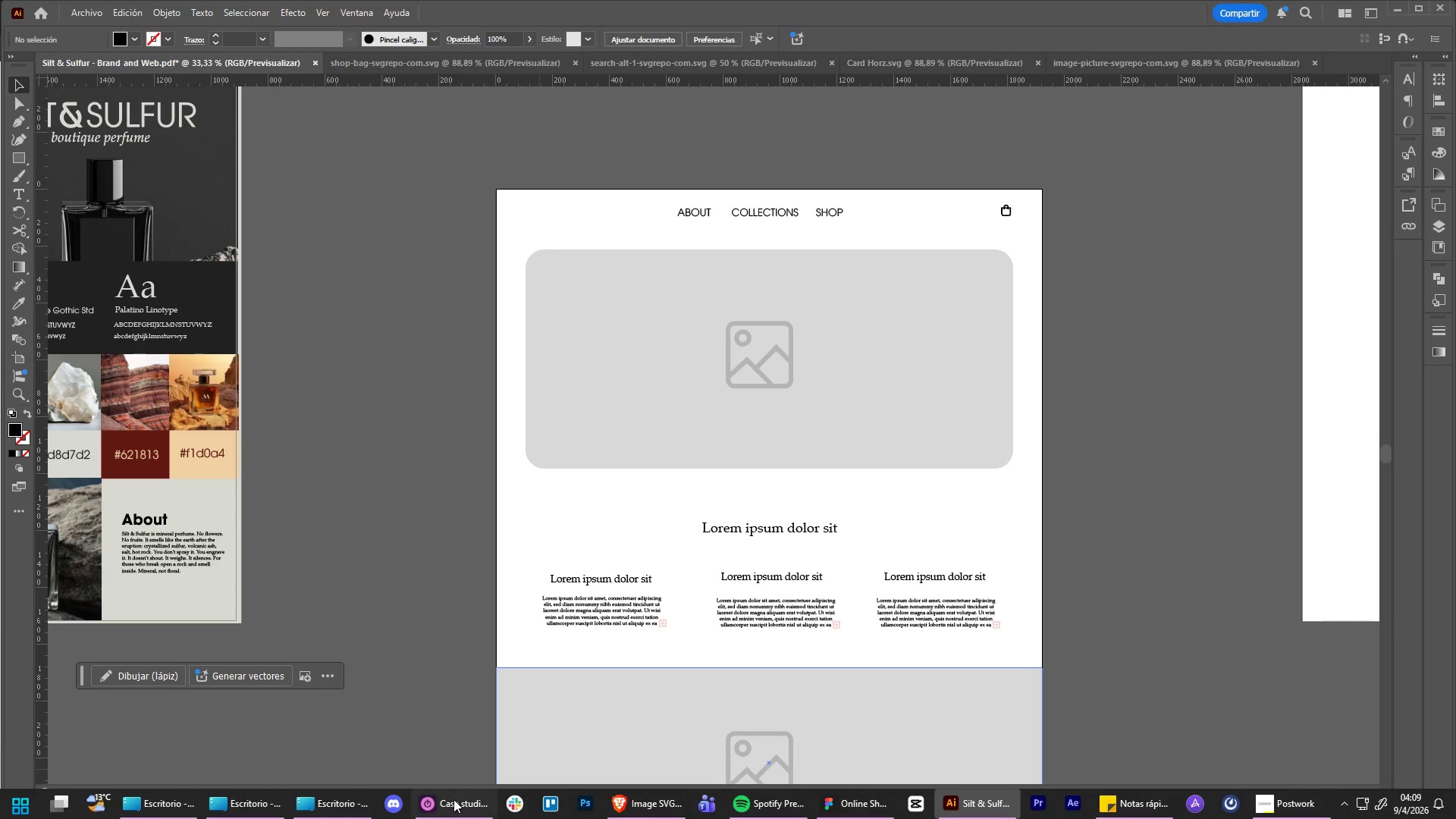 
left_click([646, 816])
 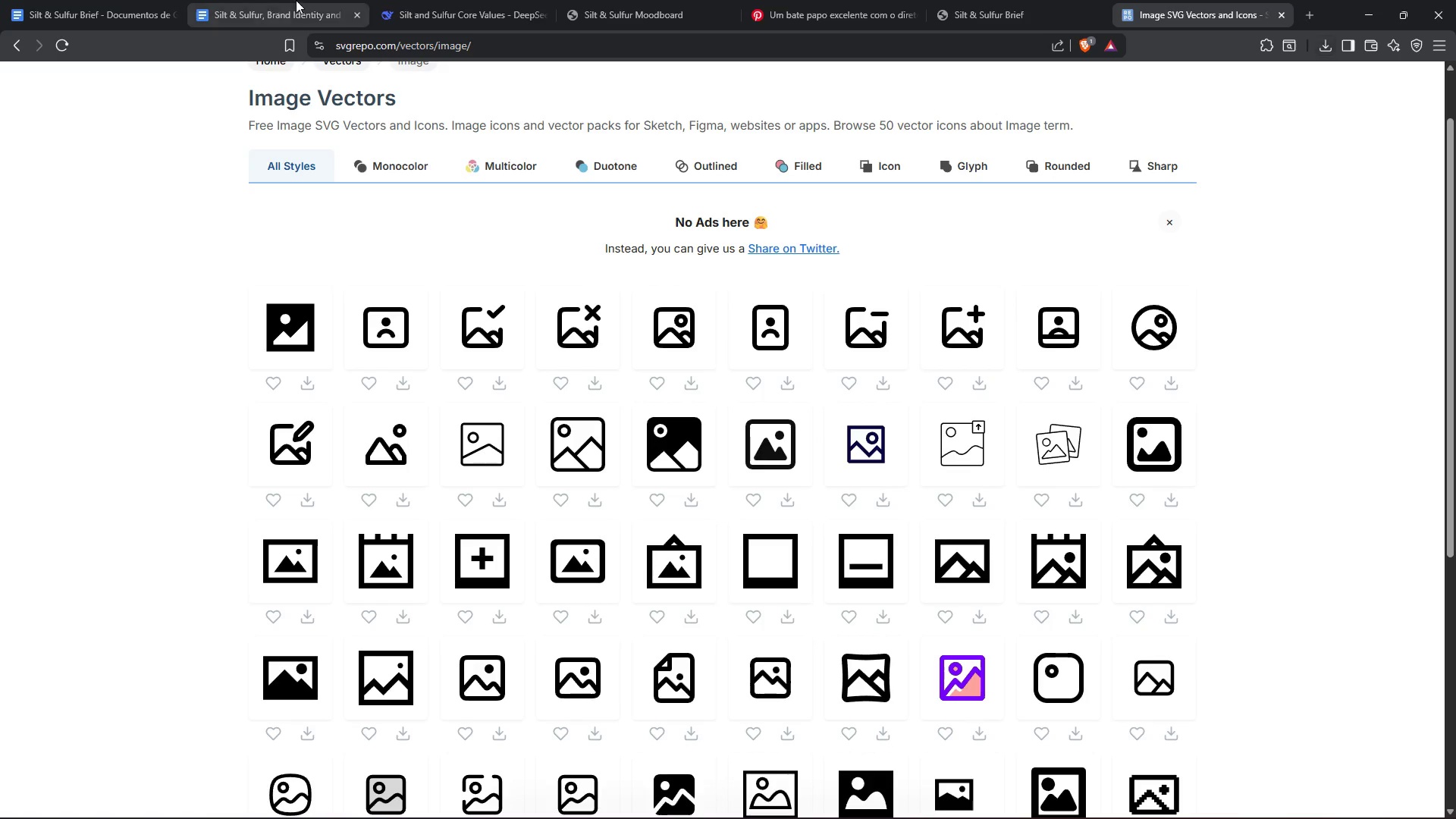 
left_click([297, 0])
 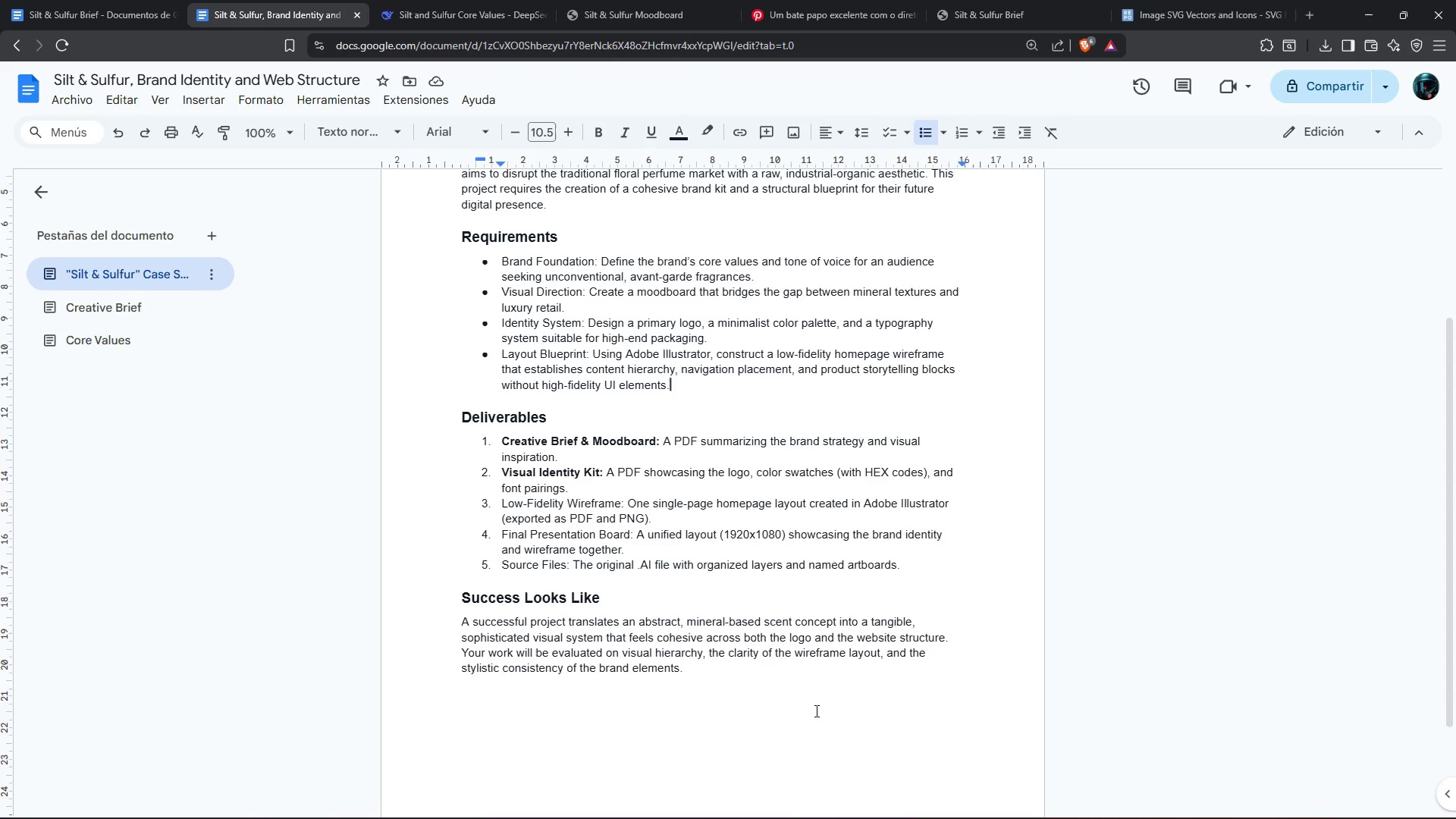 
wait(17.14)
 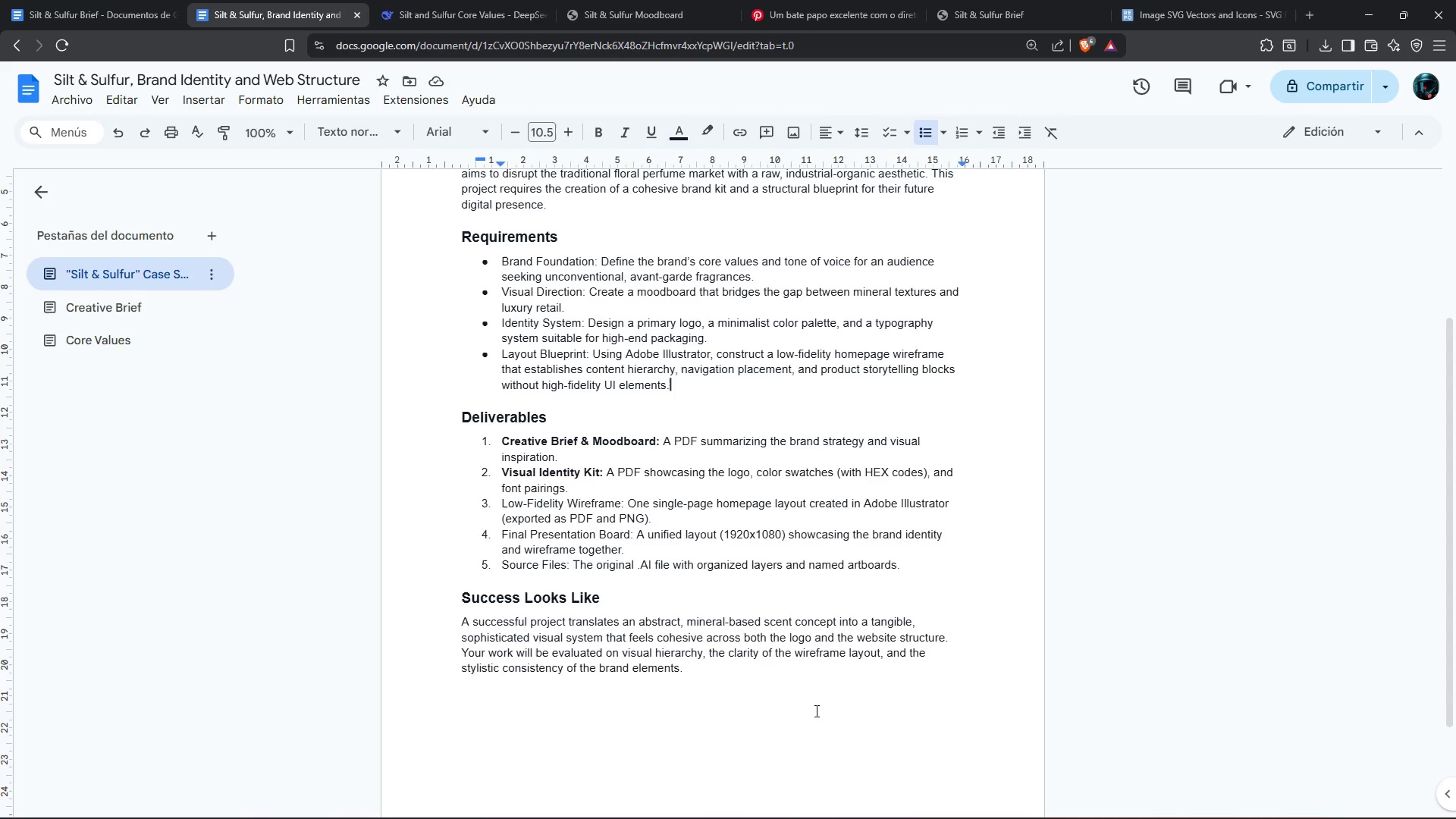 
left_click([1370, 8])
 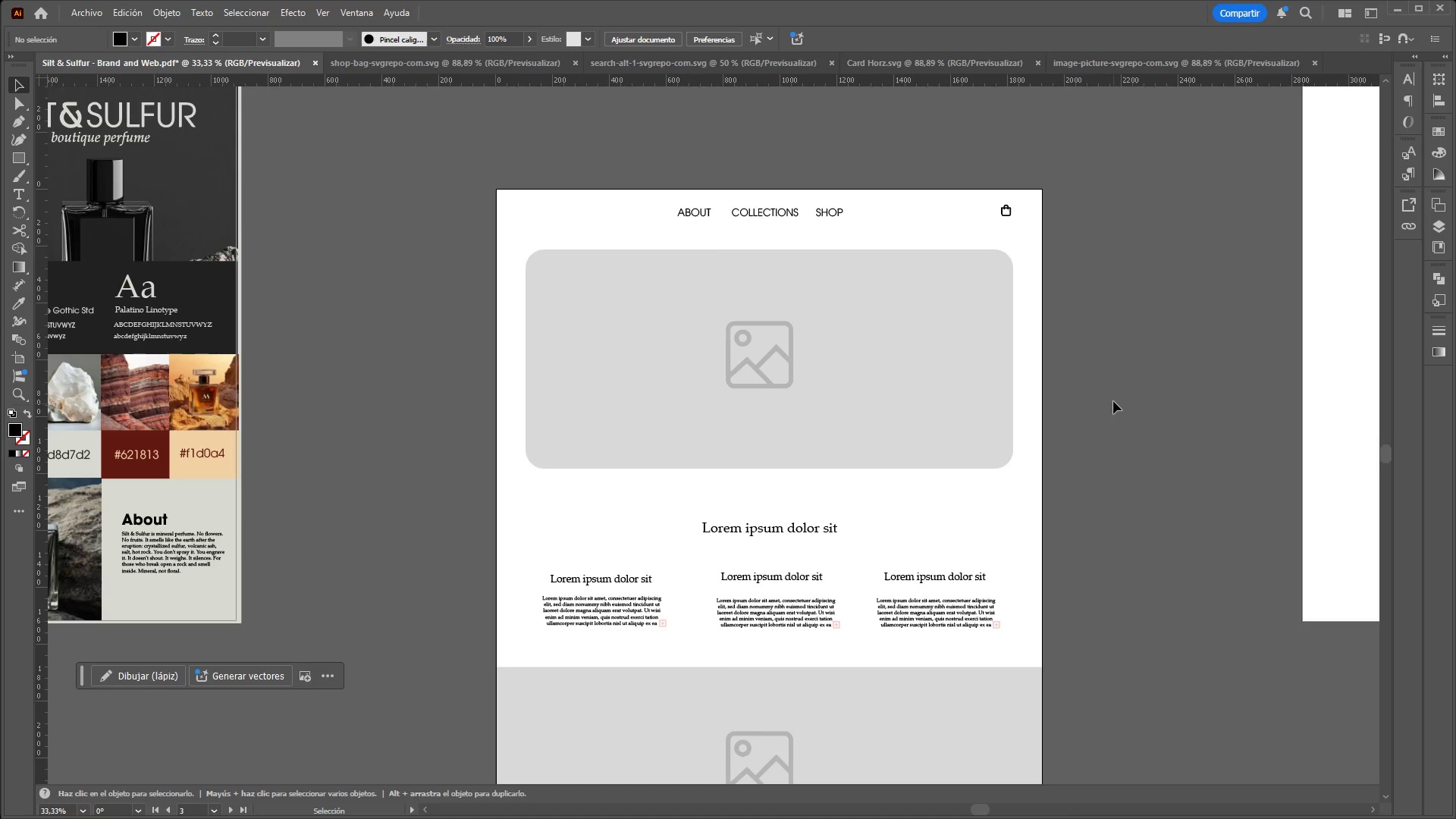 
hold_key(key=ControlLeft, duration=1.94)
hold_key(key=AltLeft, duration=1.5)
scroll: coordinate [579, 232], scroll_direction: down, amount: 4.0
 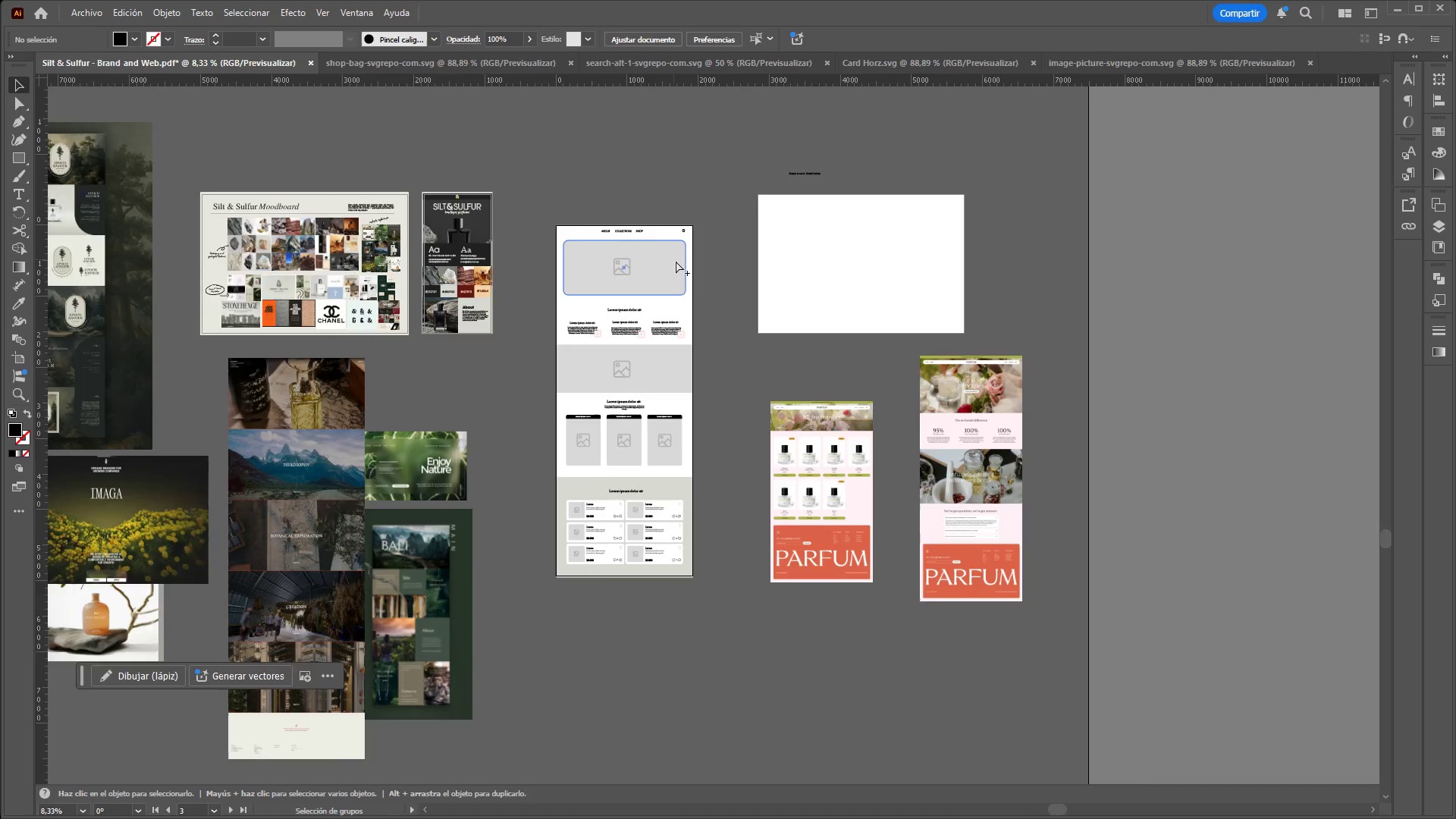 
hold_key(key=AltLeft, duration=0.39)
scroll: coordinate [701, 328], scroll_direction: up, amount: 2.0
 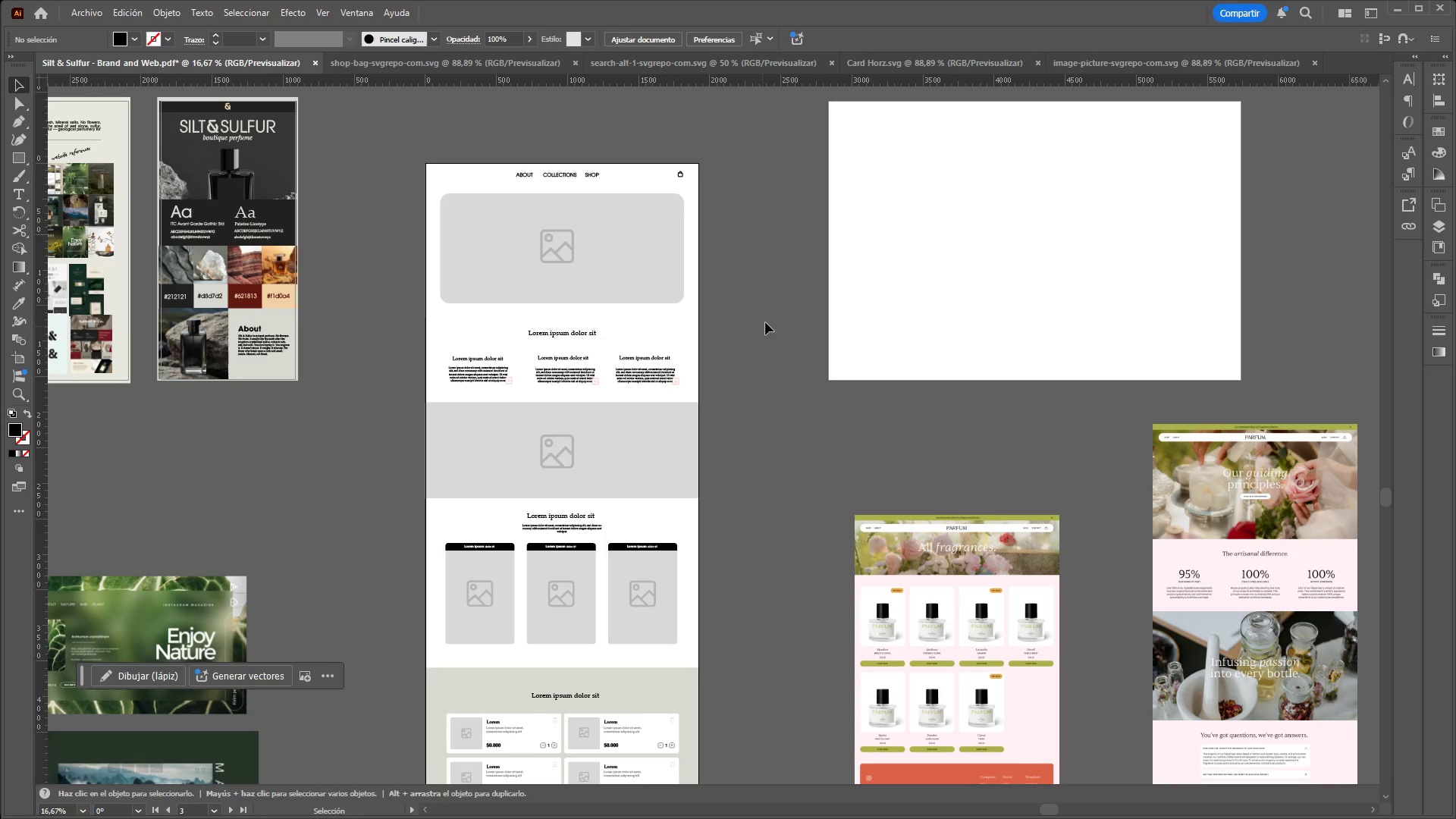 
hold_key(key=ControlLeft, duration=1.16)
hold_key(key=AltLeft, duration=1.11)
scroll: coordinate [805, 404], scroll_direction: down, amount: 2.0
 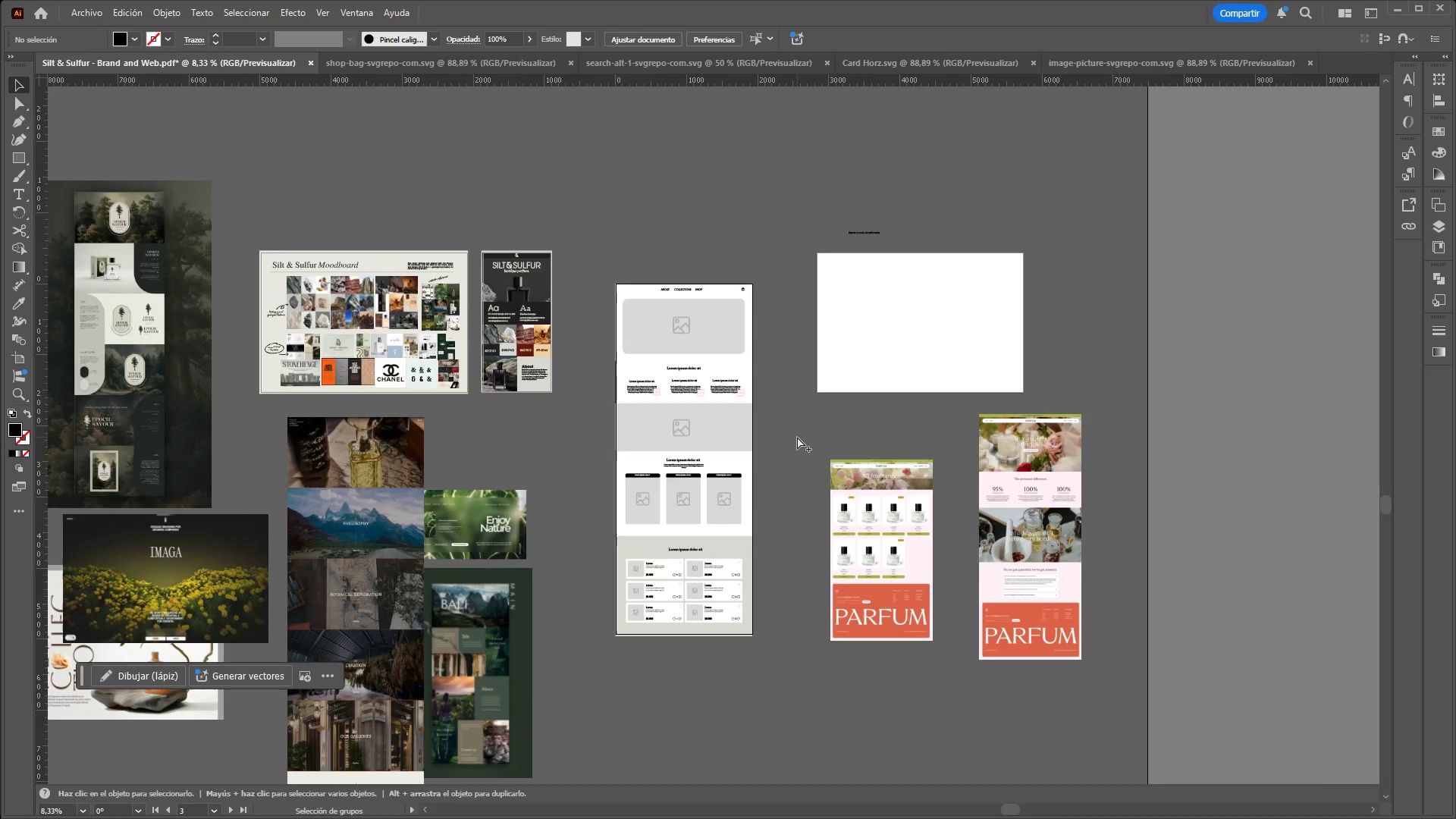 
scroll: coordinate [797, 437], scroll_direction: up, amount: 1.0
 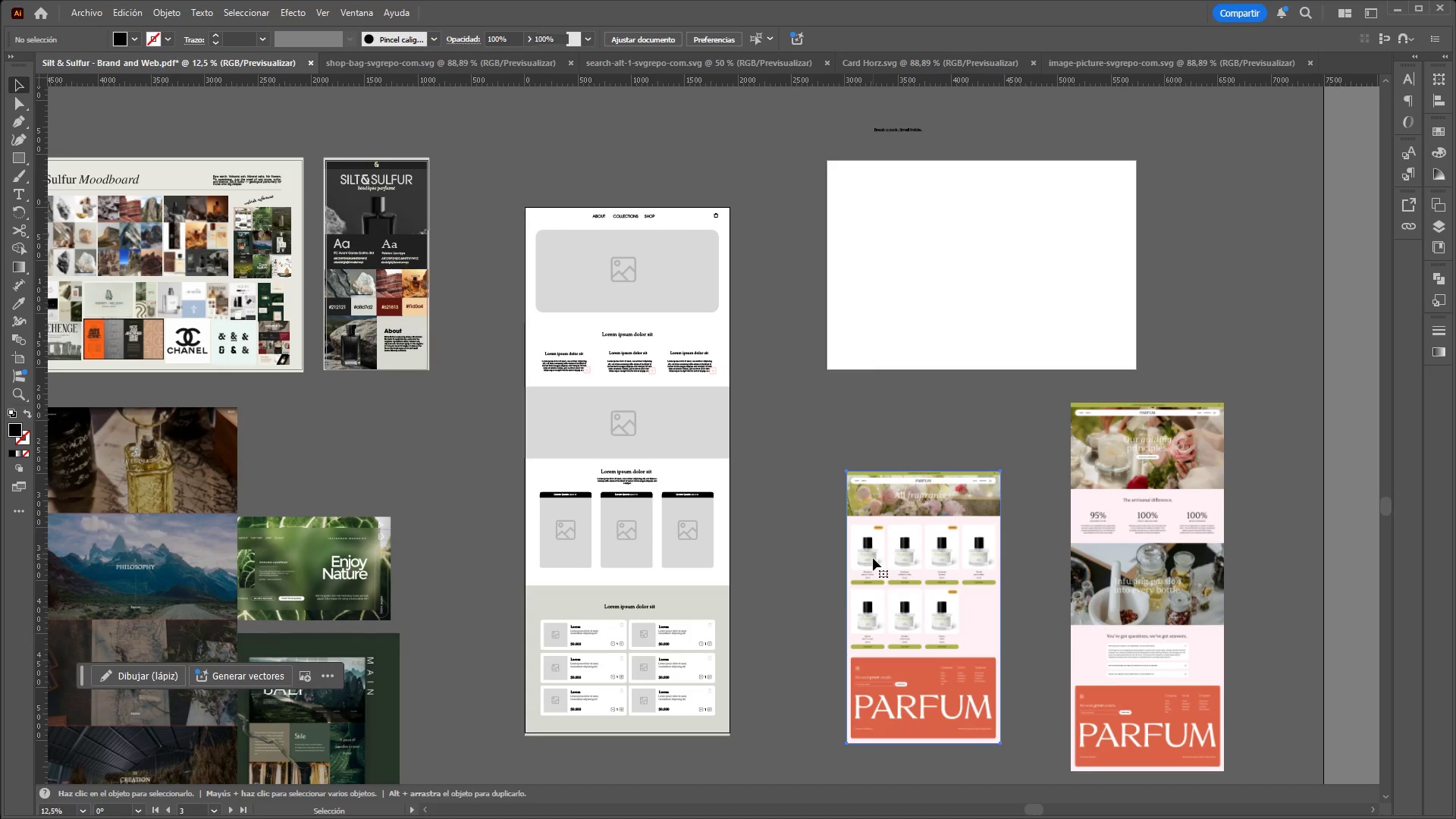 
key(Control+X)
 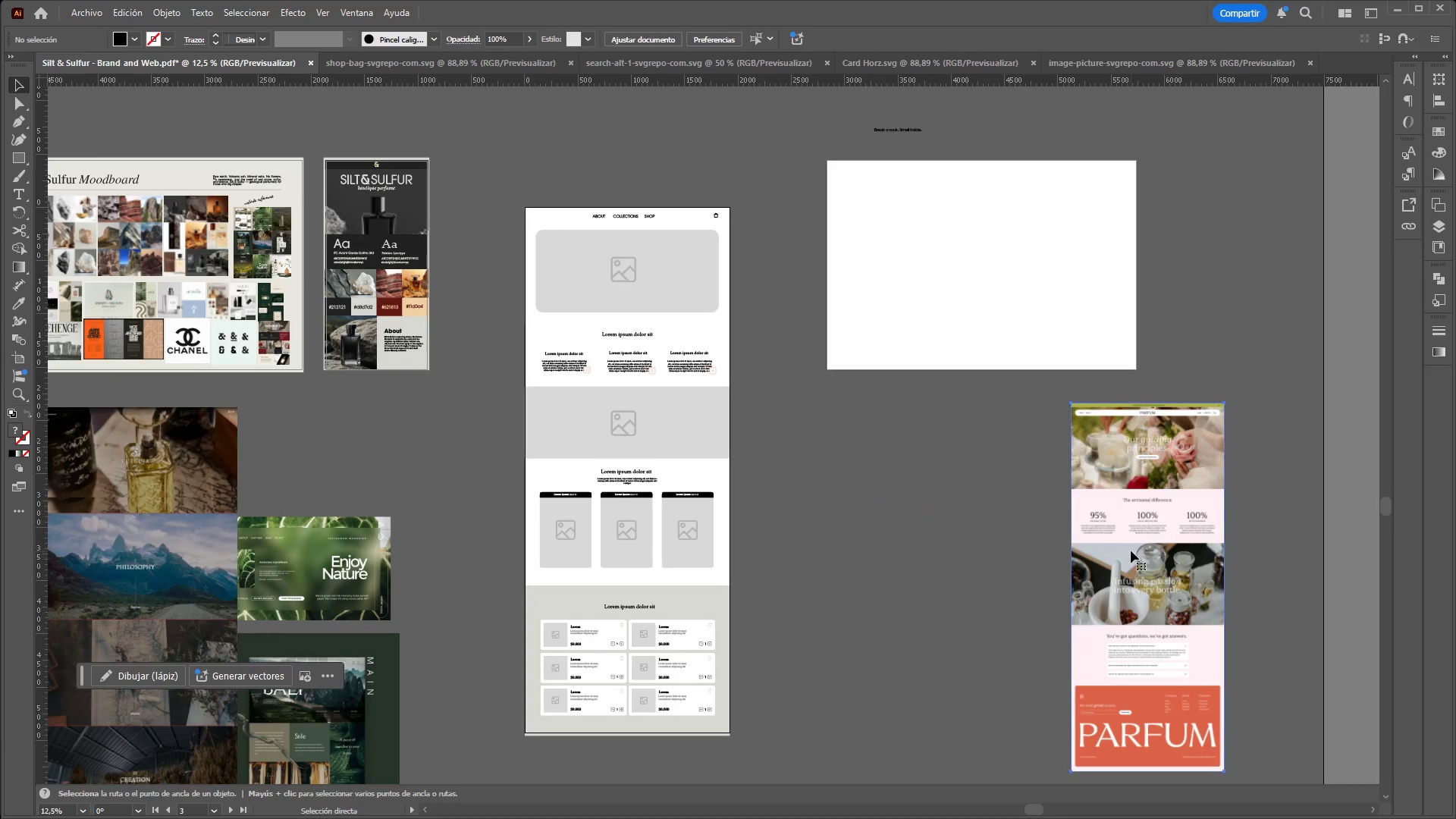 
key(Control+ControlLeft)
 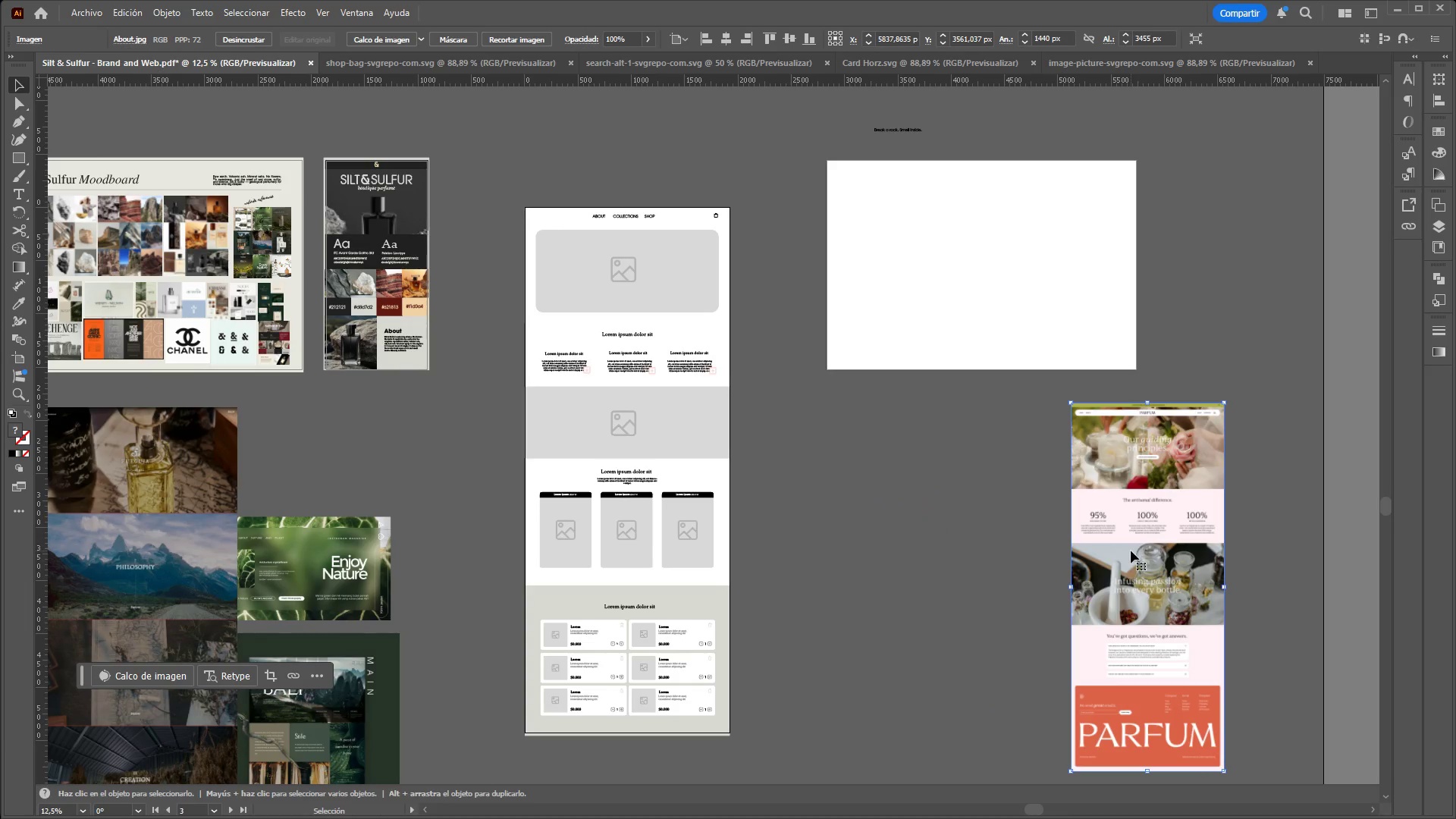 
key(Control+X)
 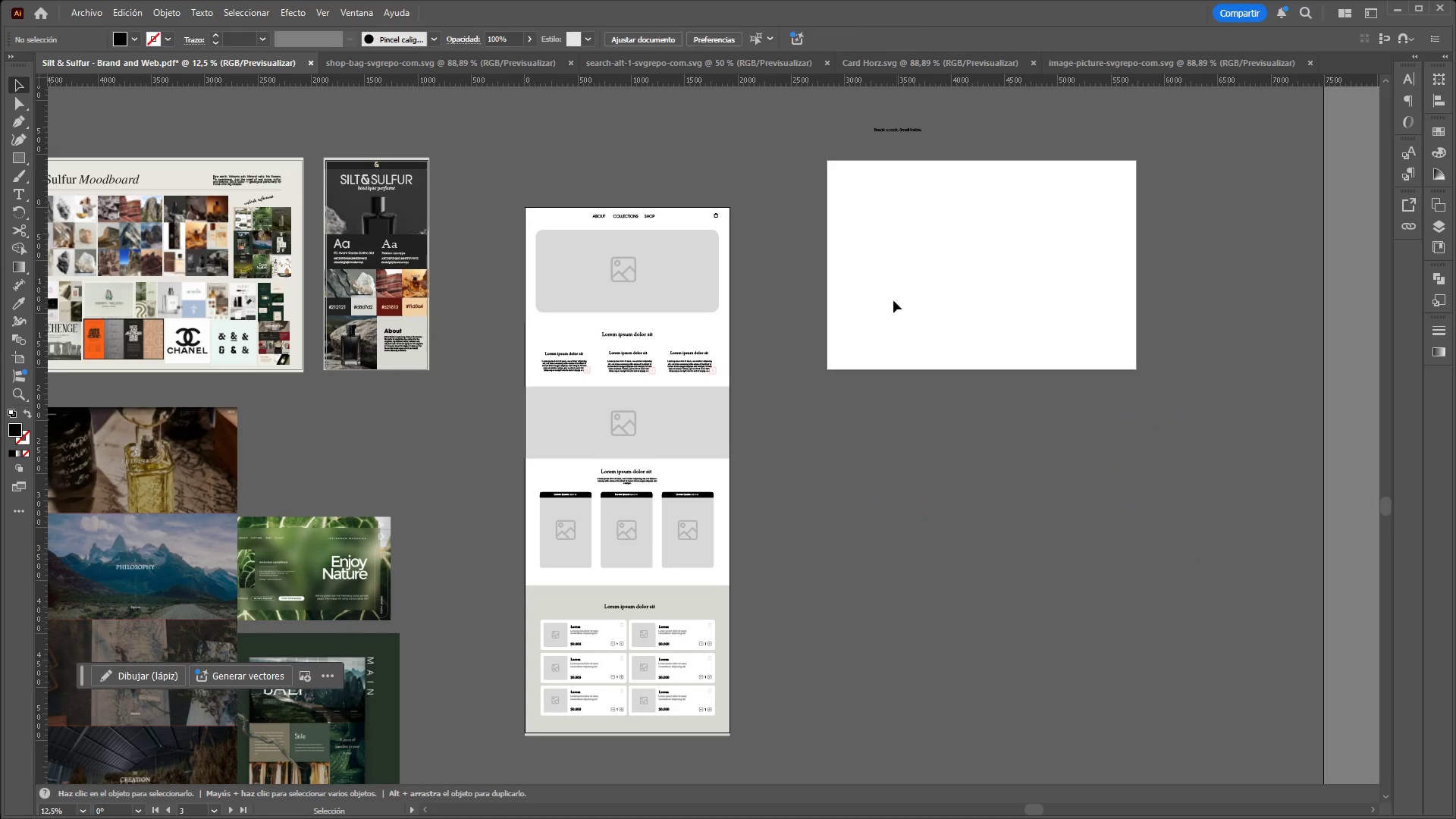 
hold_key(key=ControlLeft, duration=1.16)
hold_key(key=AltLeft, duration=1.12)
scroll: coordinate [908, 223], scroll_direction: none, amount: 0.0
 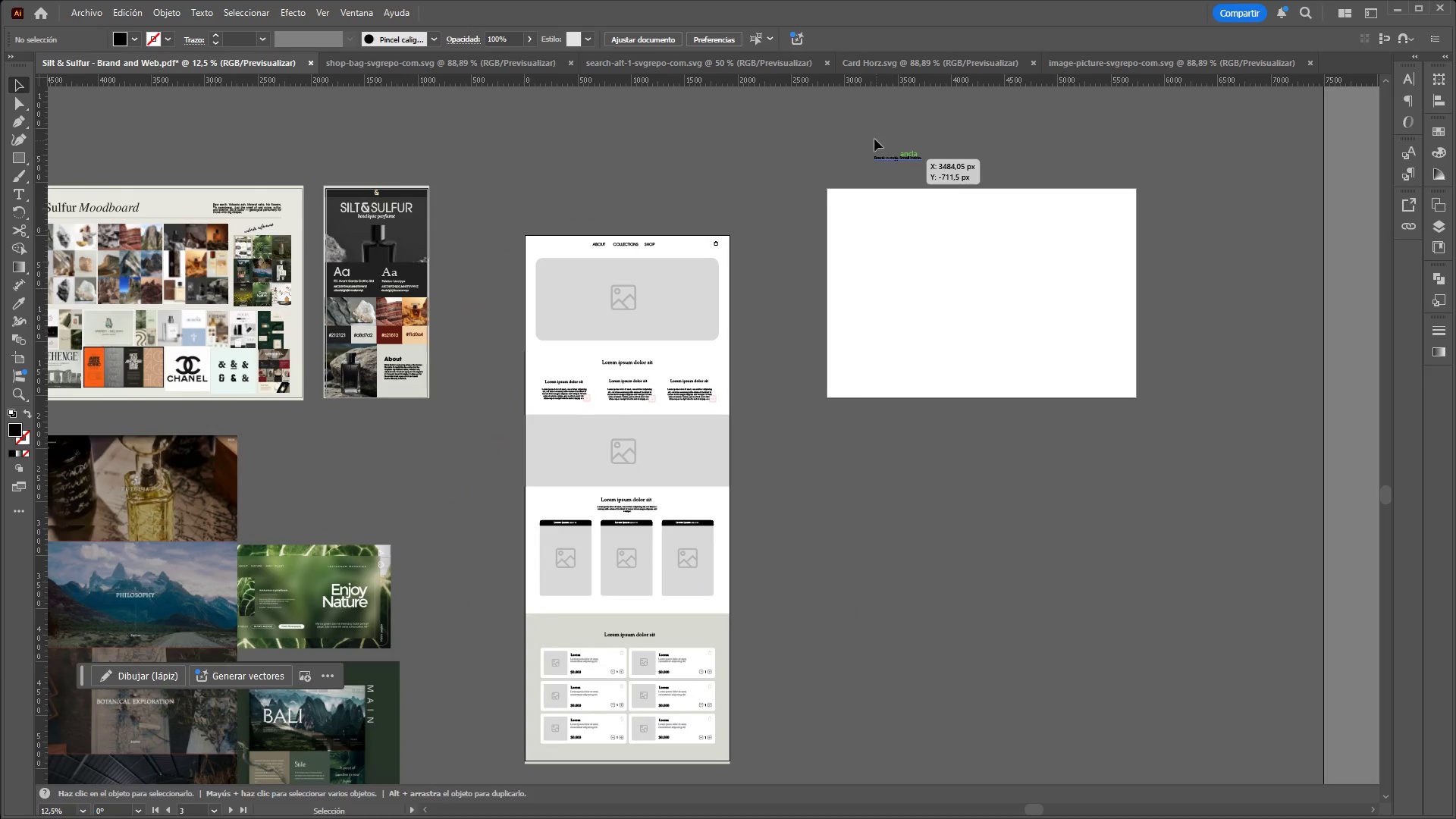 
left_click_drag(start_coordinate=[874, 139], to_coordinate=[931, 173])
 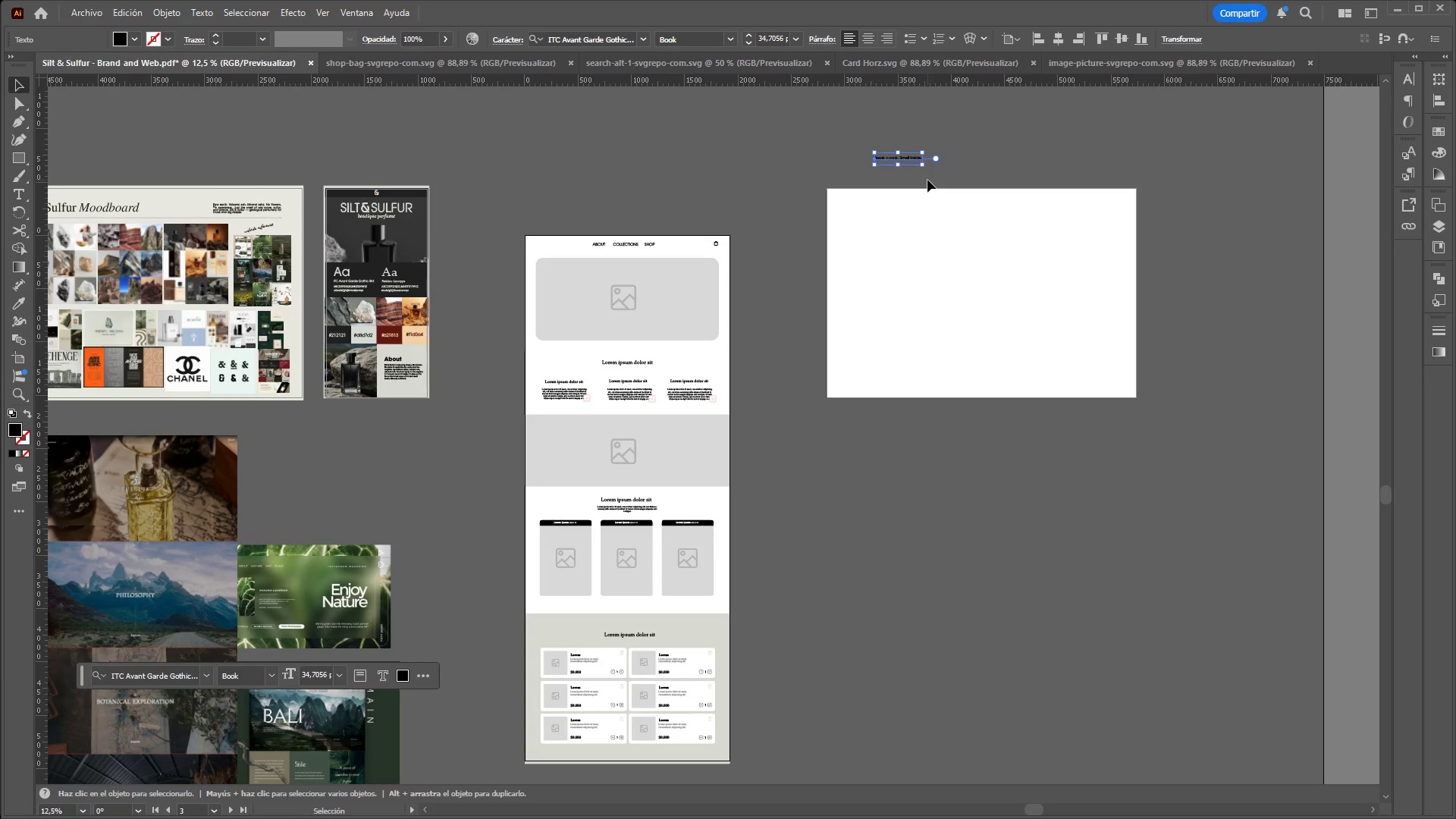 
hold_key(key=ControlLeft, duration=0.45)
 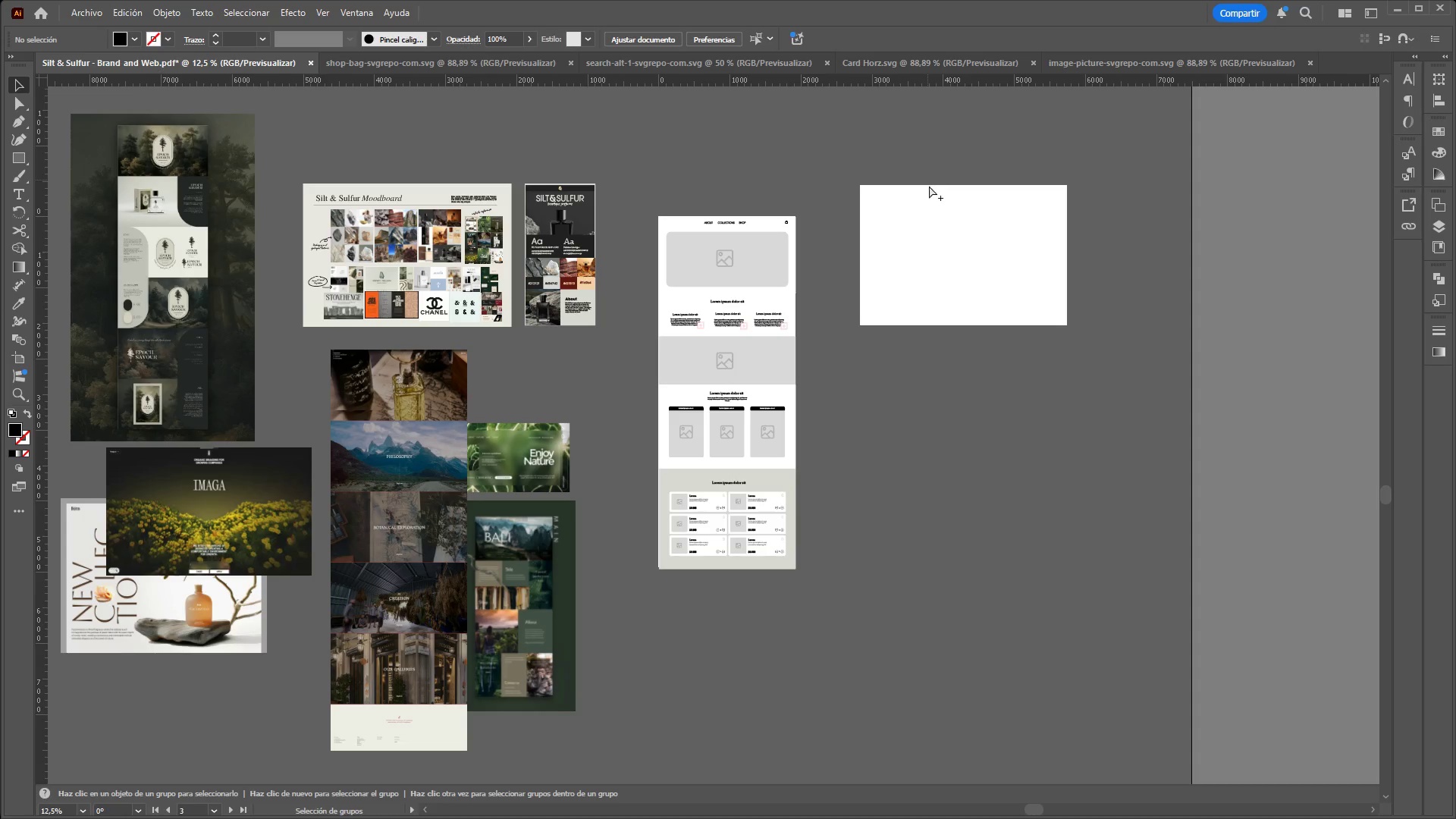 
hold_key(key=X, duration=6.55)
 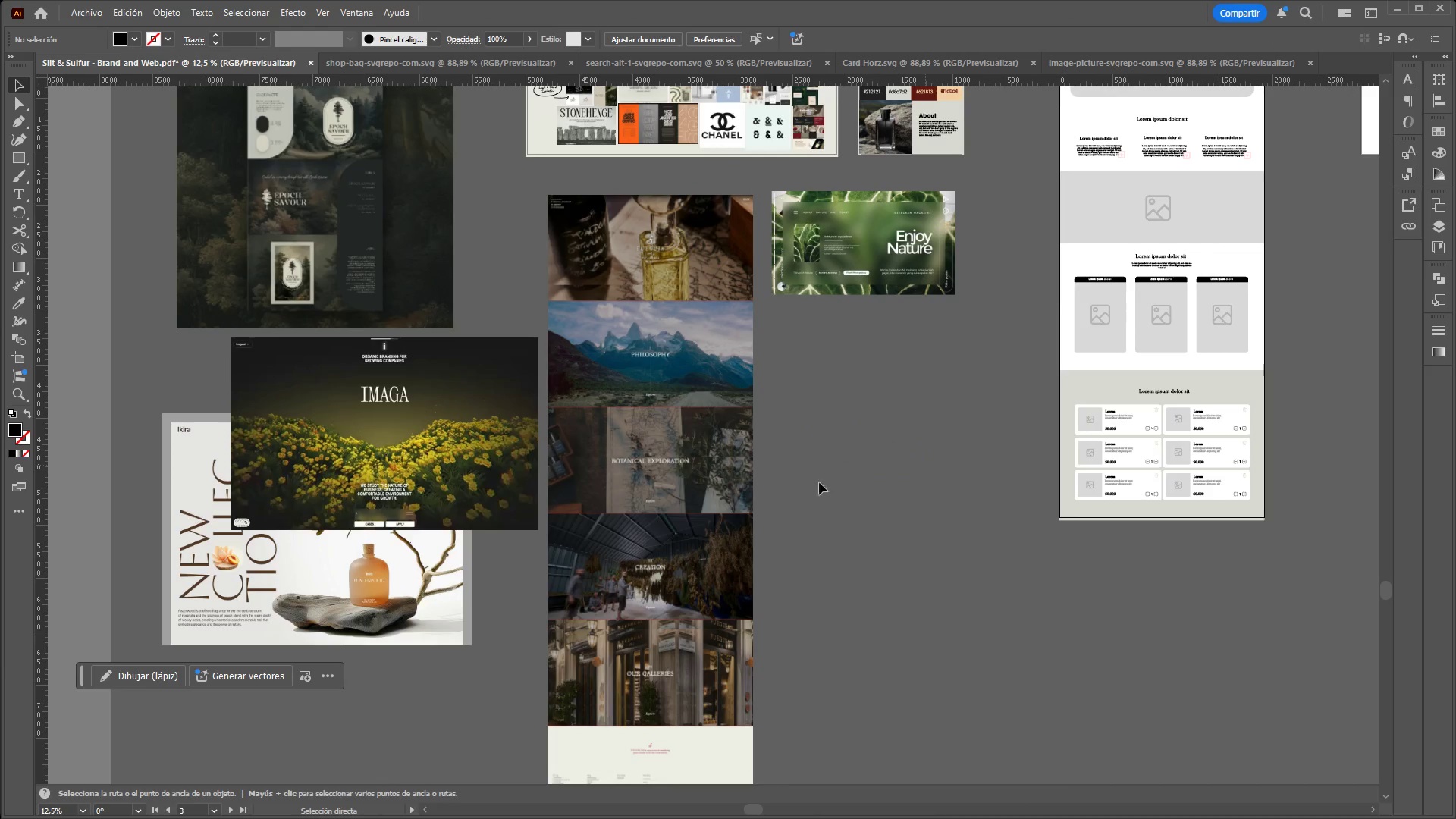 
hold_key(key=ControlLeft, duration=2.08)
hold_key(key=AltLeft, duration=1.5)
scroll: coordinate [927, 180], scroll_direction: down, amount: 3.0
 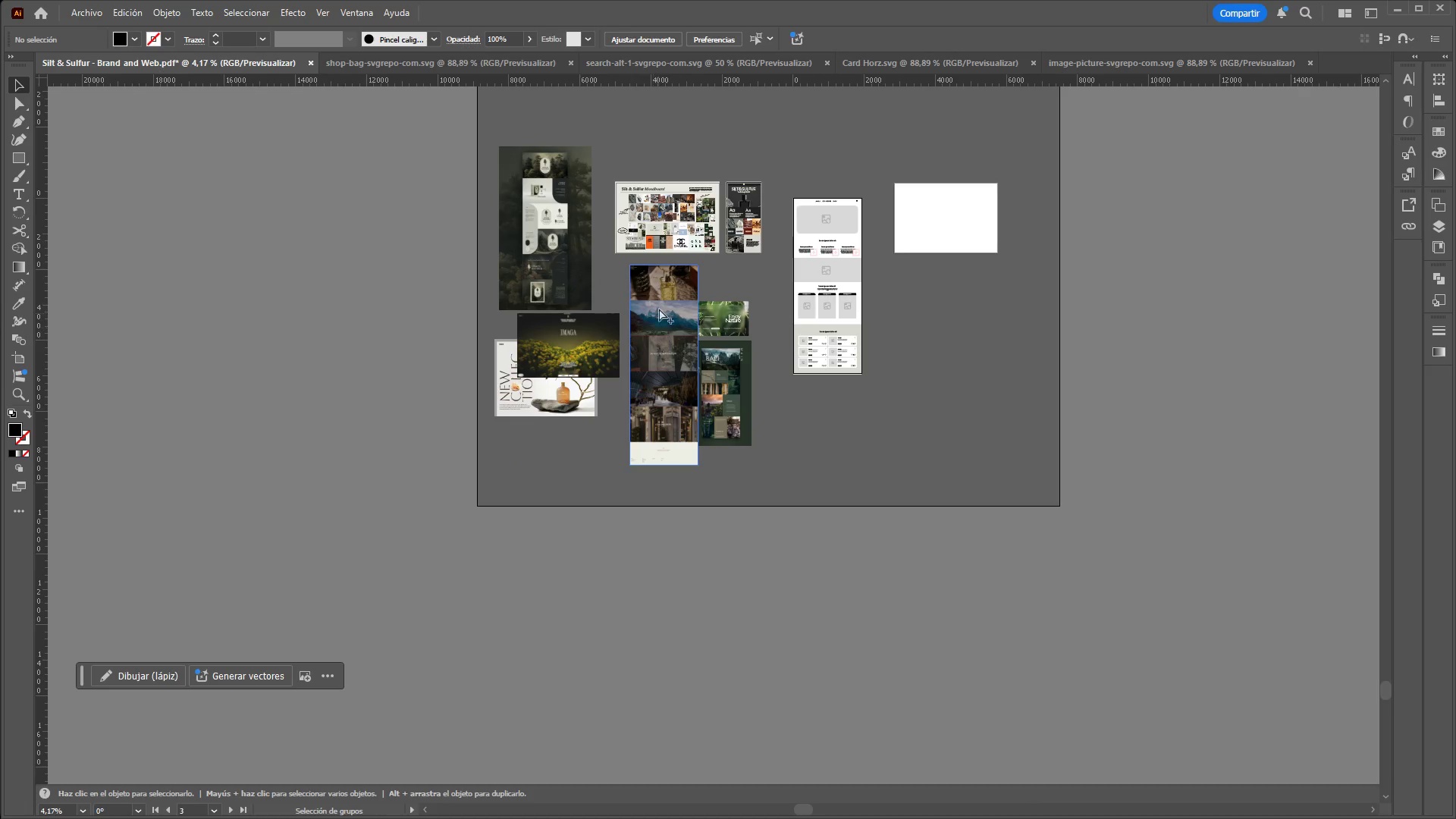 
hold_key(key=AltLeft, duration=0.58)
scroll: coordinate [661, 301], scroll_direction: up, amount: 3.0
 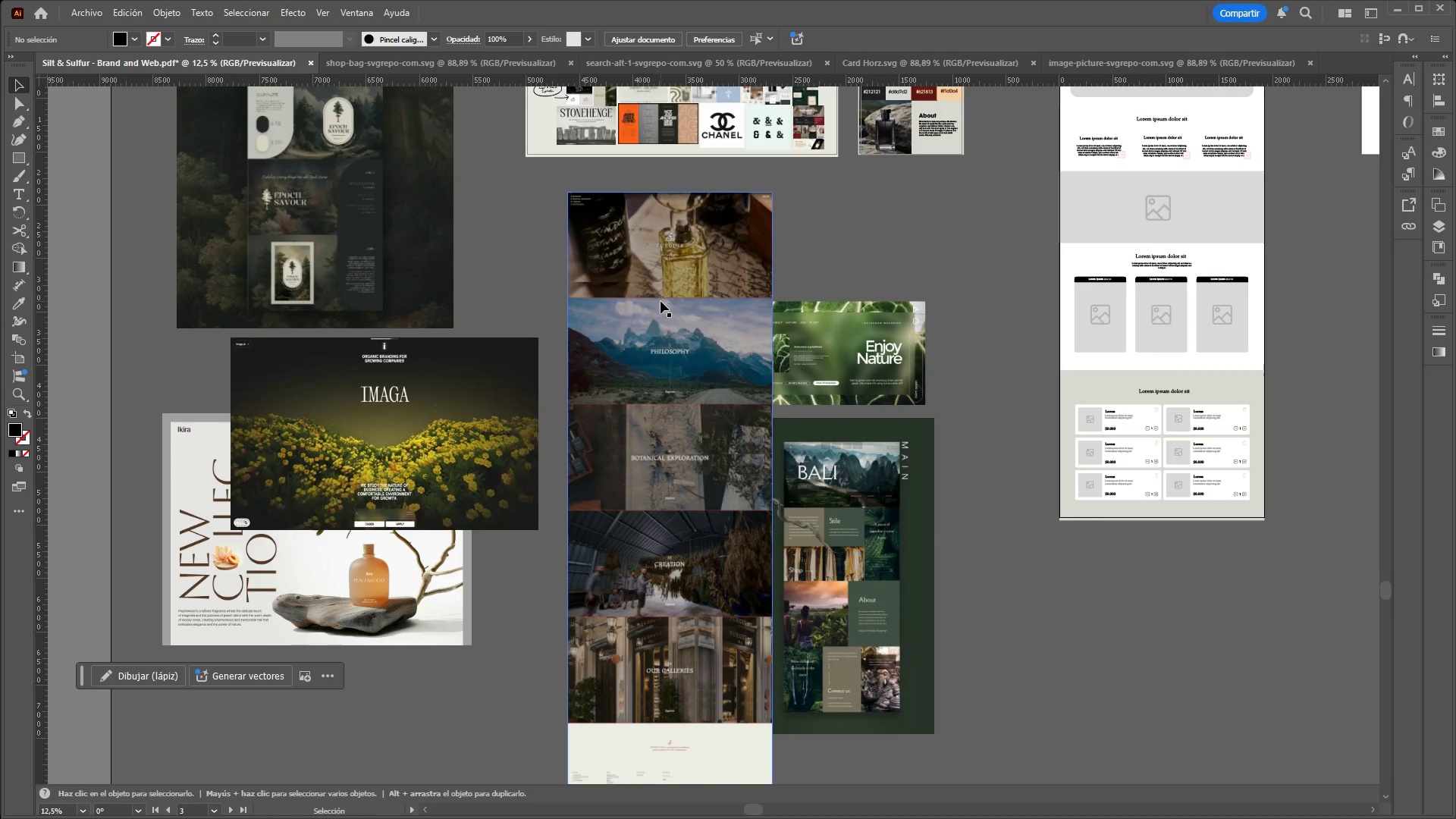 
left_click_drag(start_coordinate=[711, 357], to_coordinate=[692, 360])
 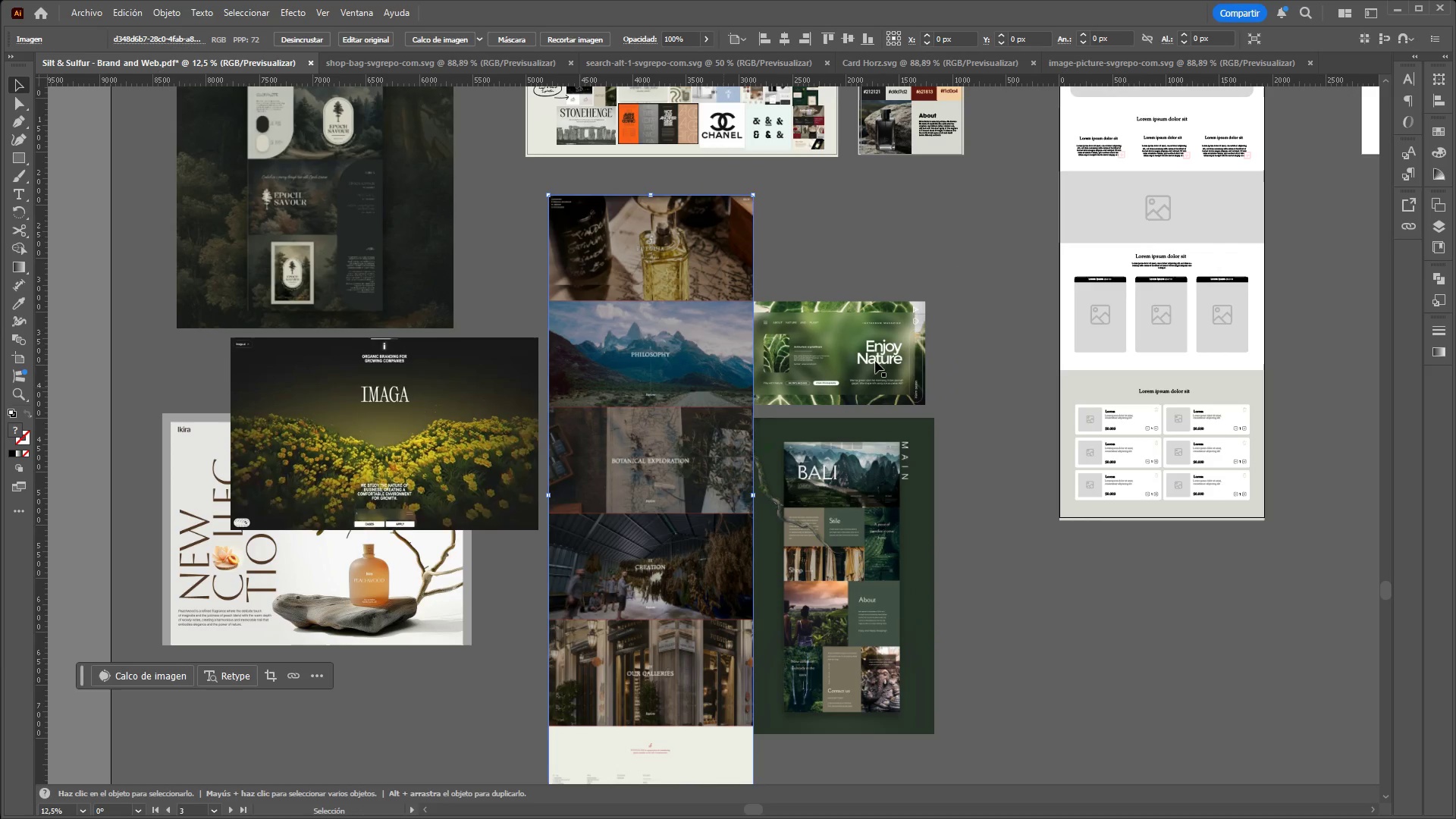 
left_click_drag(start_coordinate=[885, 346], to_coordinate=[915, 236])
 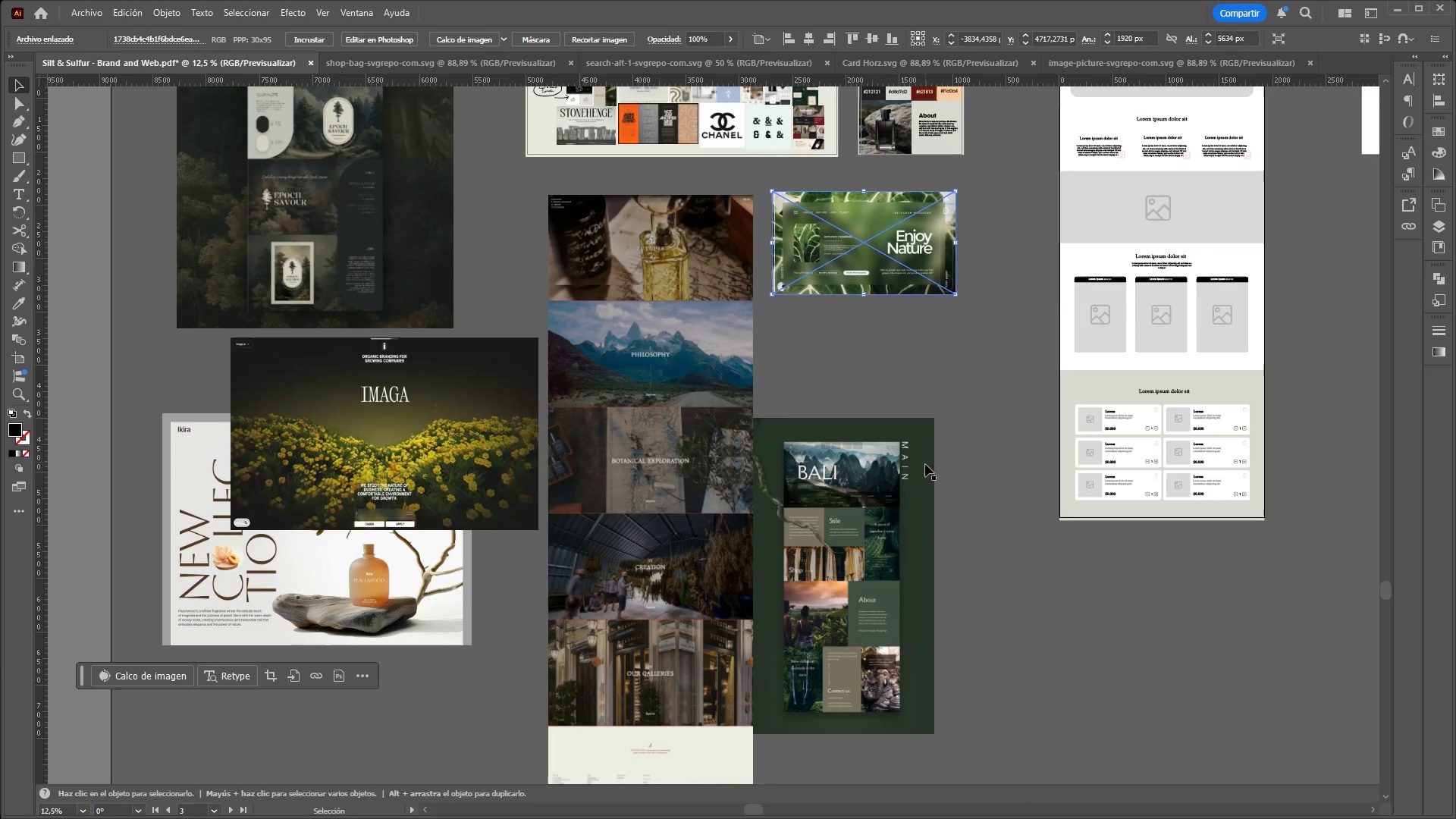 
left_click([925, 464])
 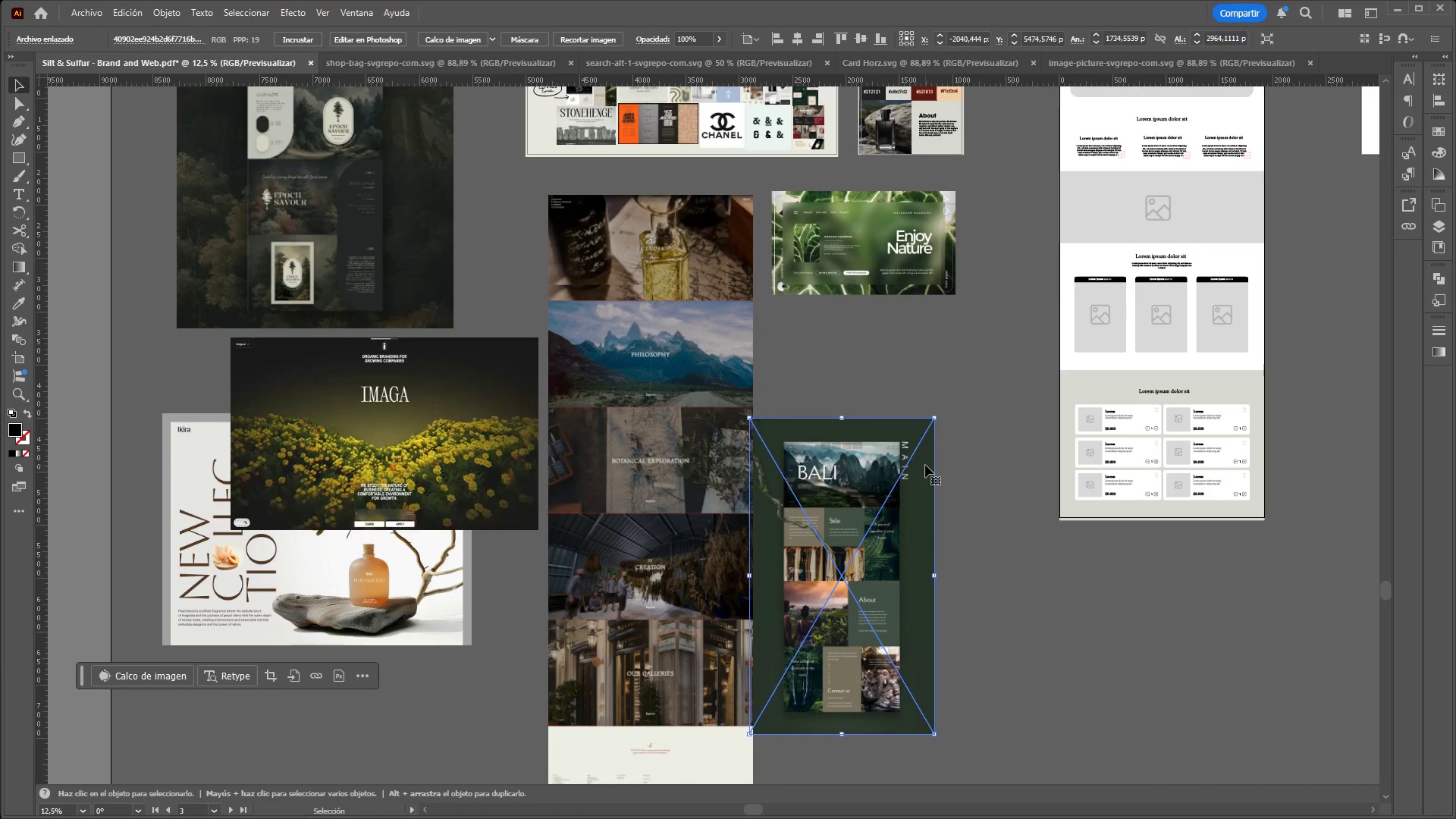 
hold_key(key=ControlLeft, duration=0.55)
 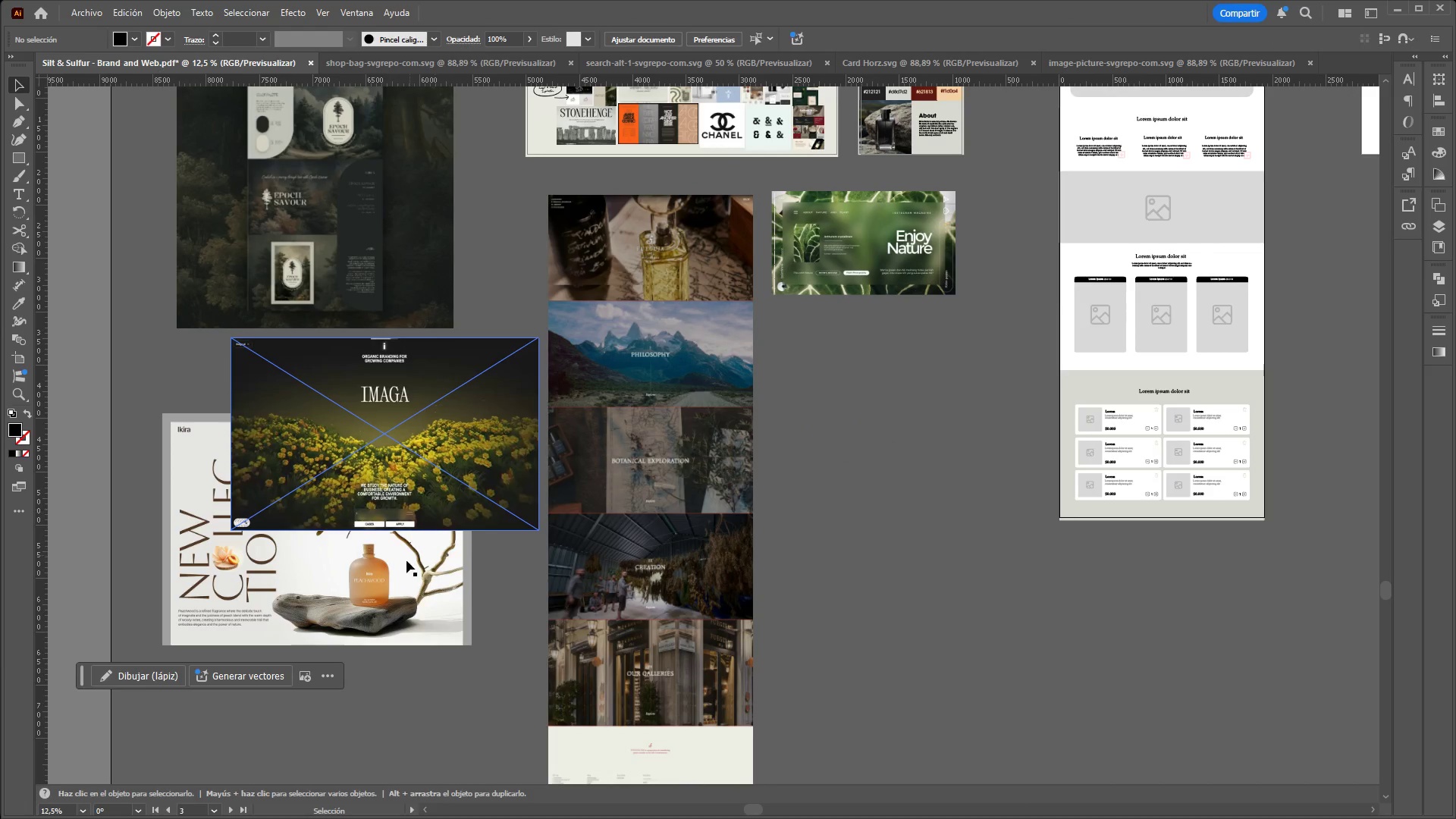 
left_click_drag(start_coordinate=[361, 593], to_coordinate=[959, 609])
 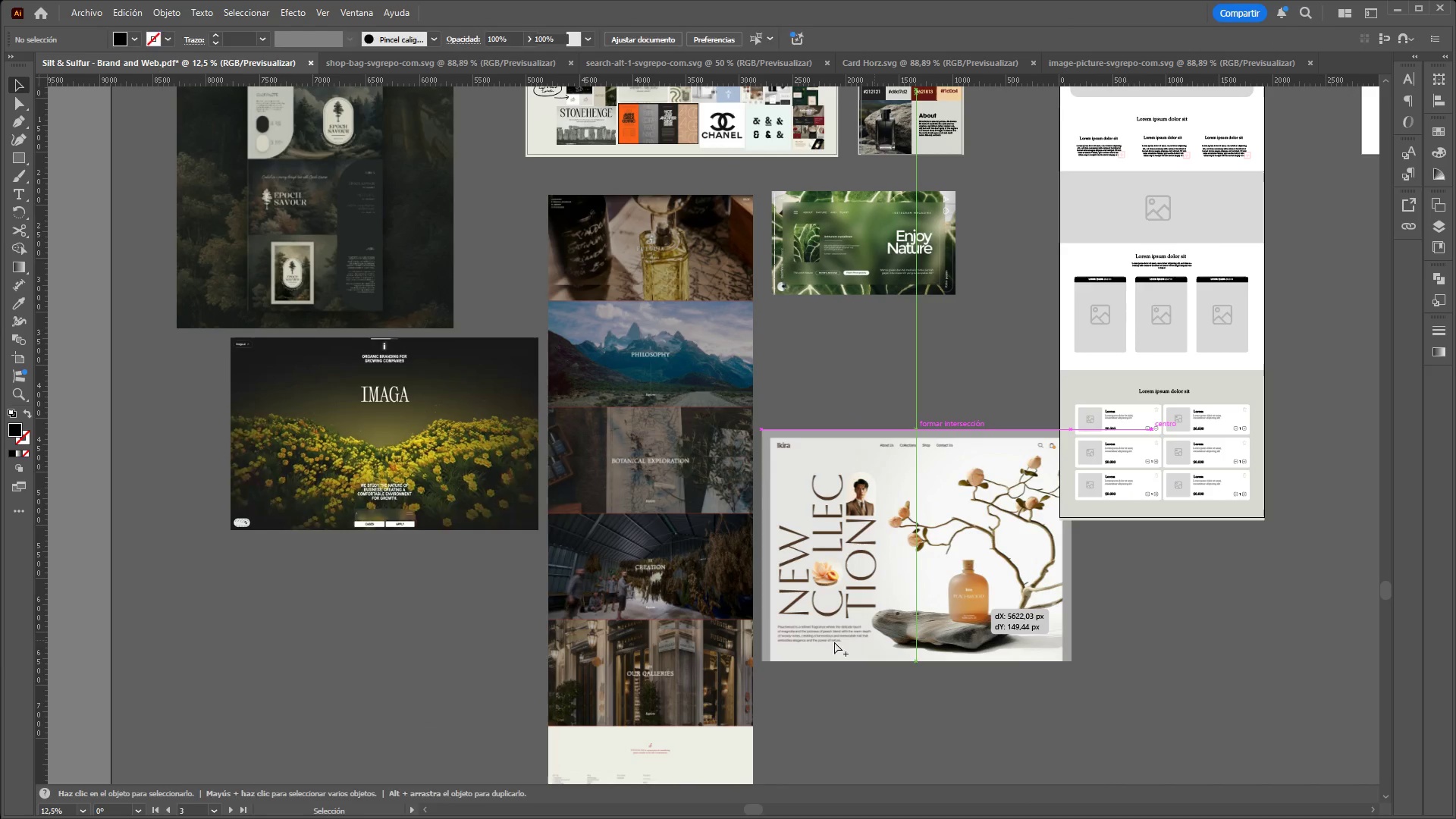 
hold_key(key=AltLeft, duration=0.89)
scroll: coordinate [824, 645], scroll_direction: down, amount: 3.0
 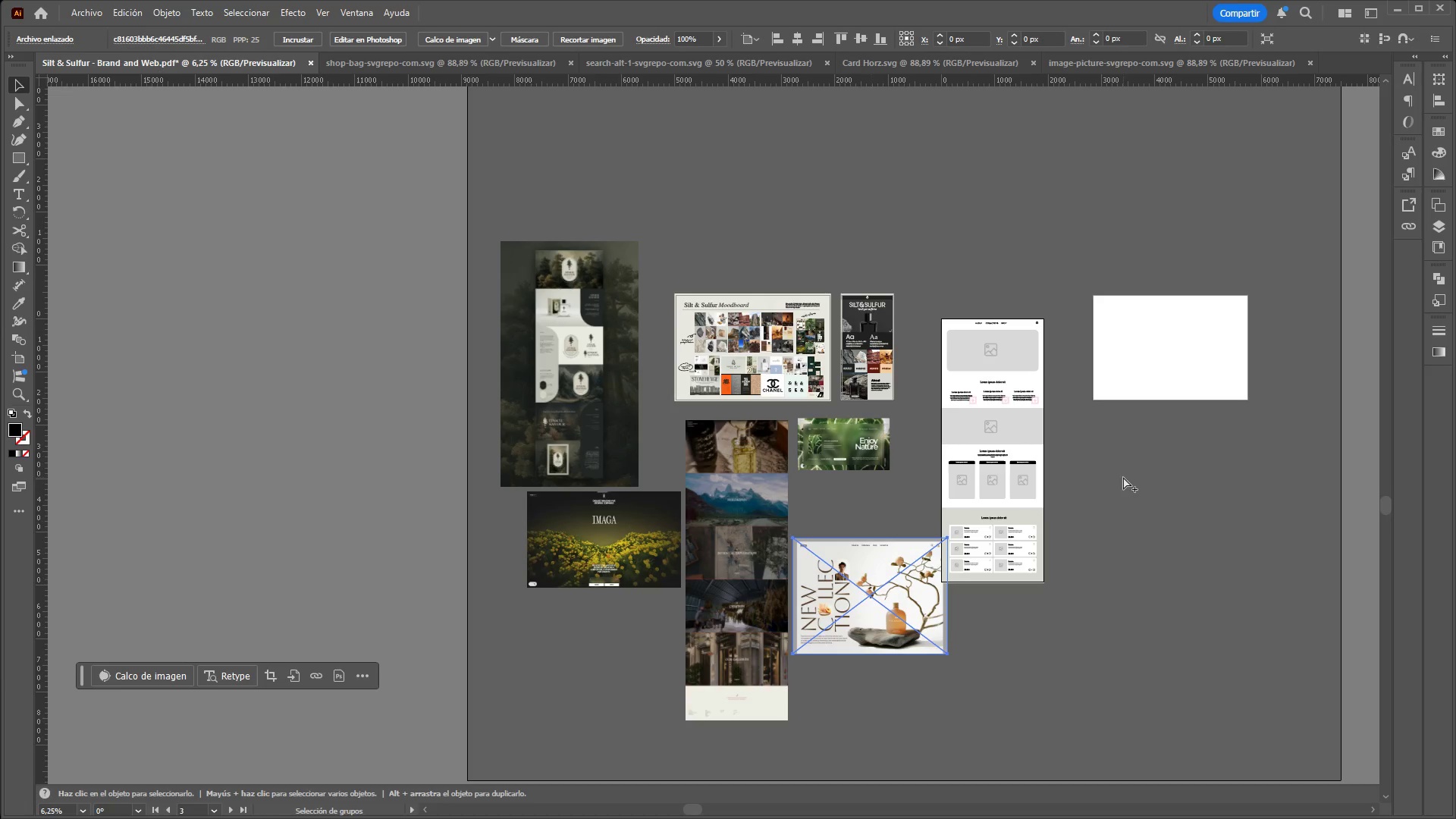 
key(Control+Z)
 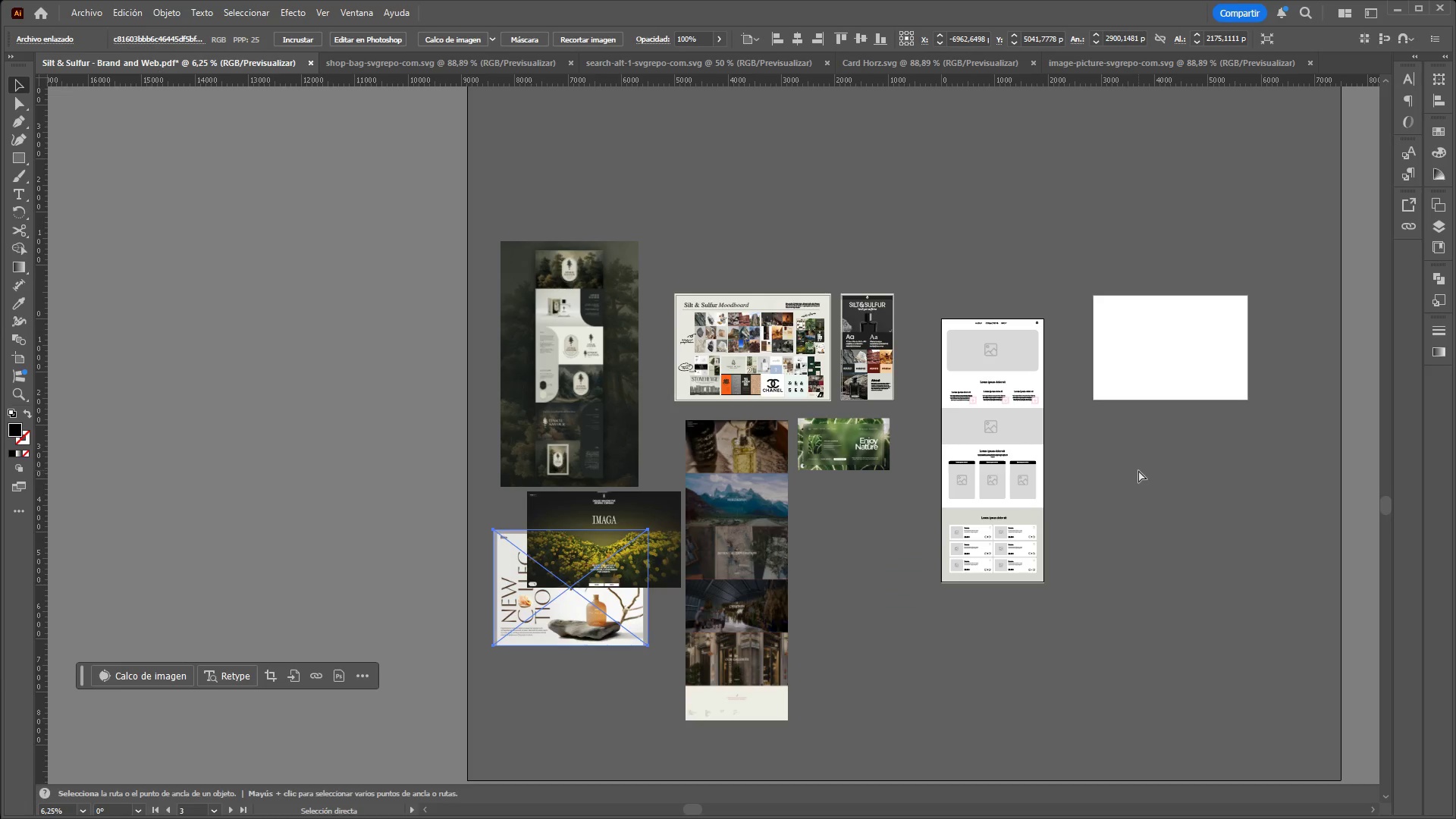 
key(Control+Z)
 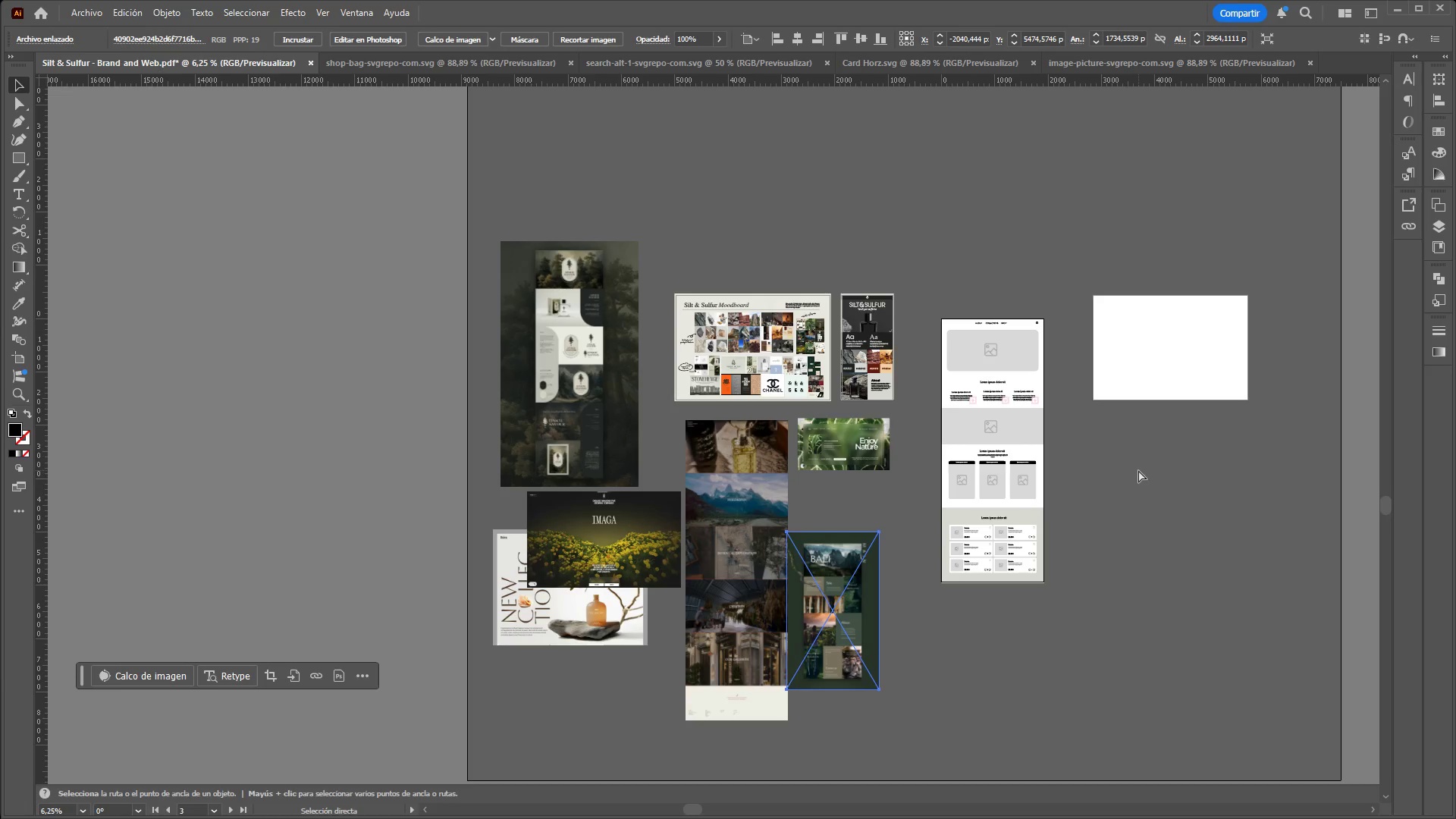 
key(Control+Z)
 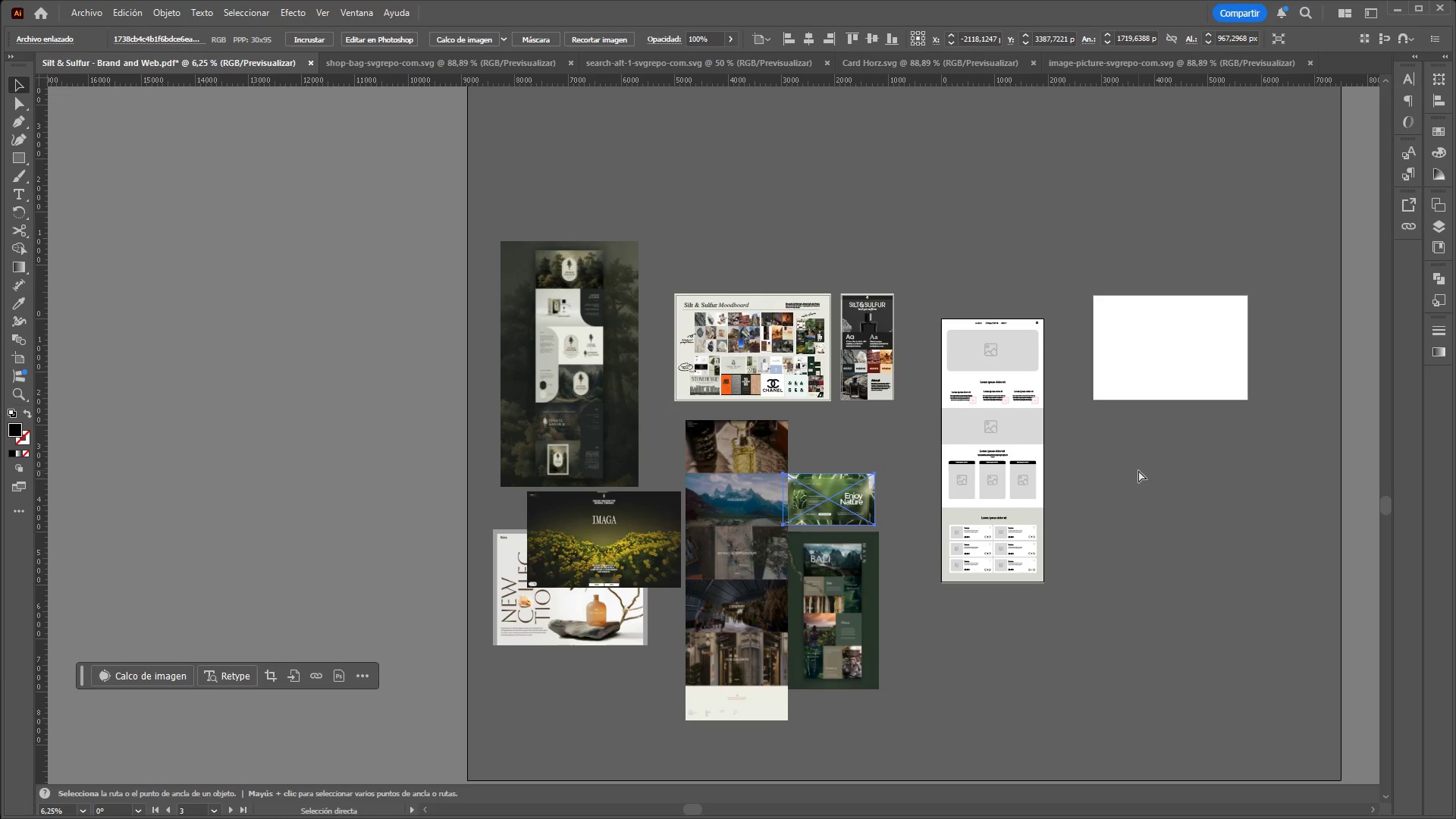 
key(Control+Z)
 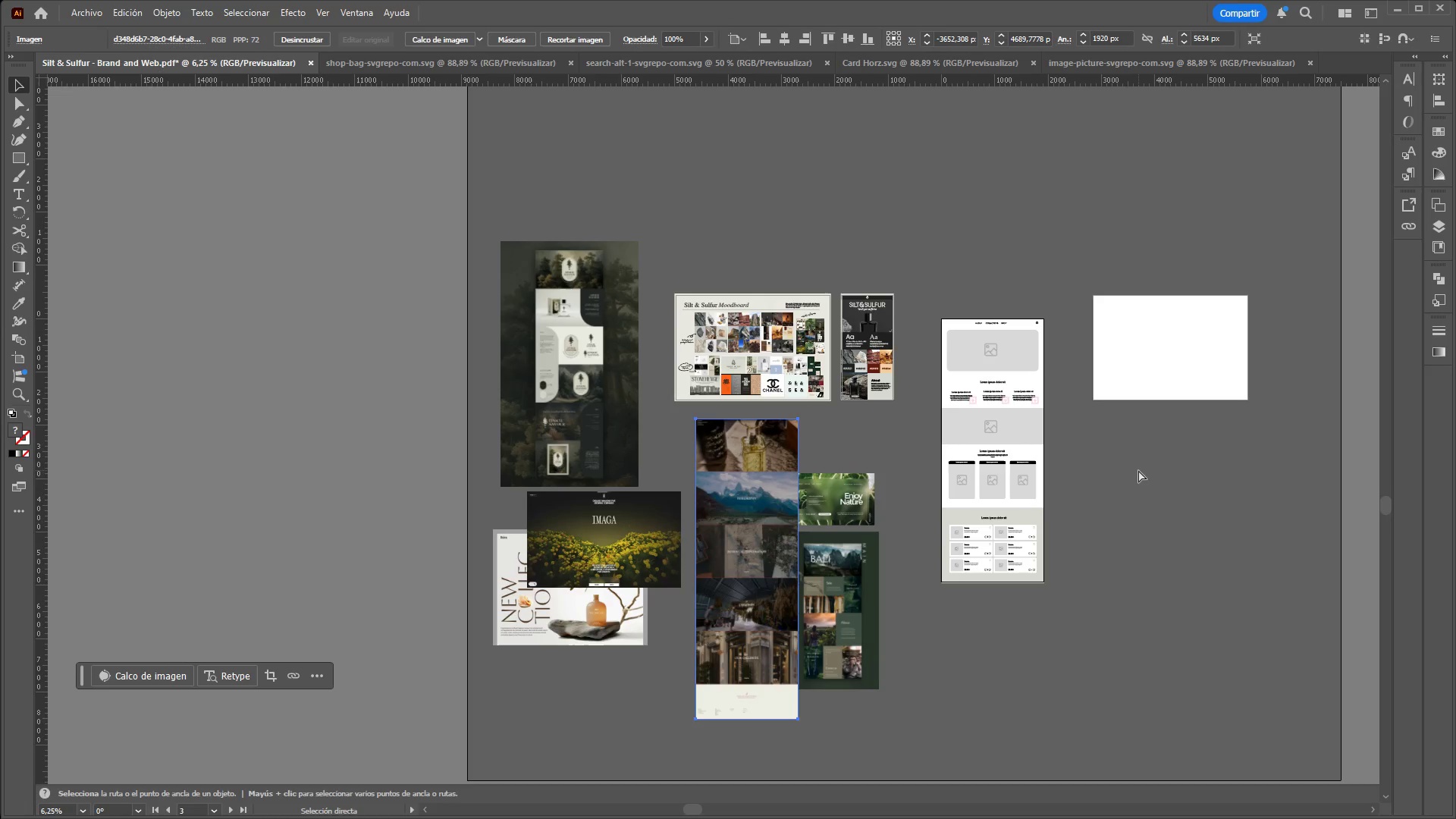 
key(Control+Z)
 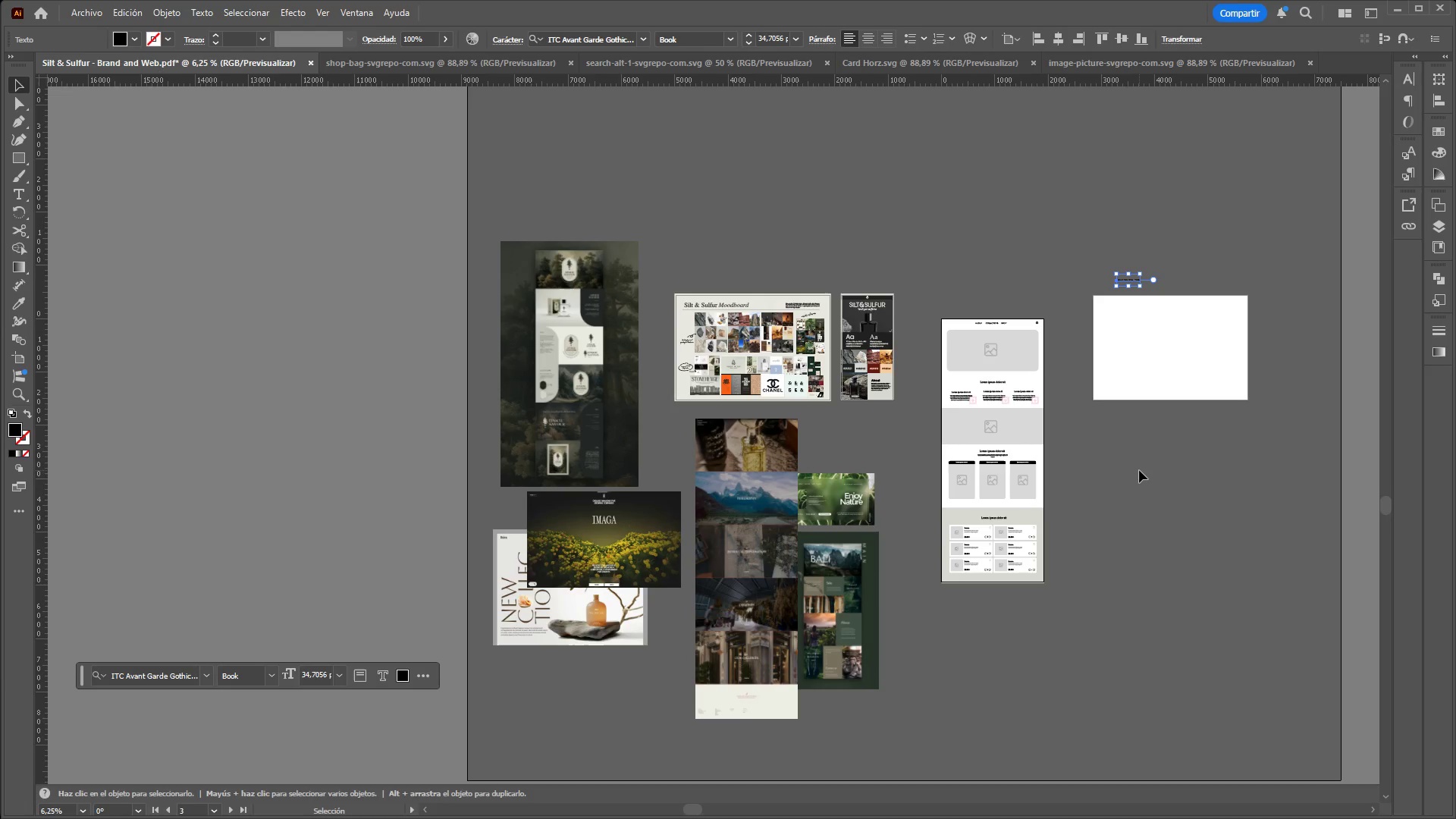 
left_click([1139, 470])
 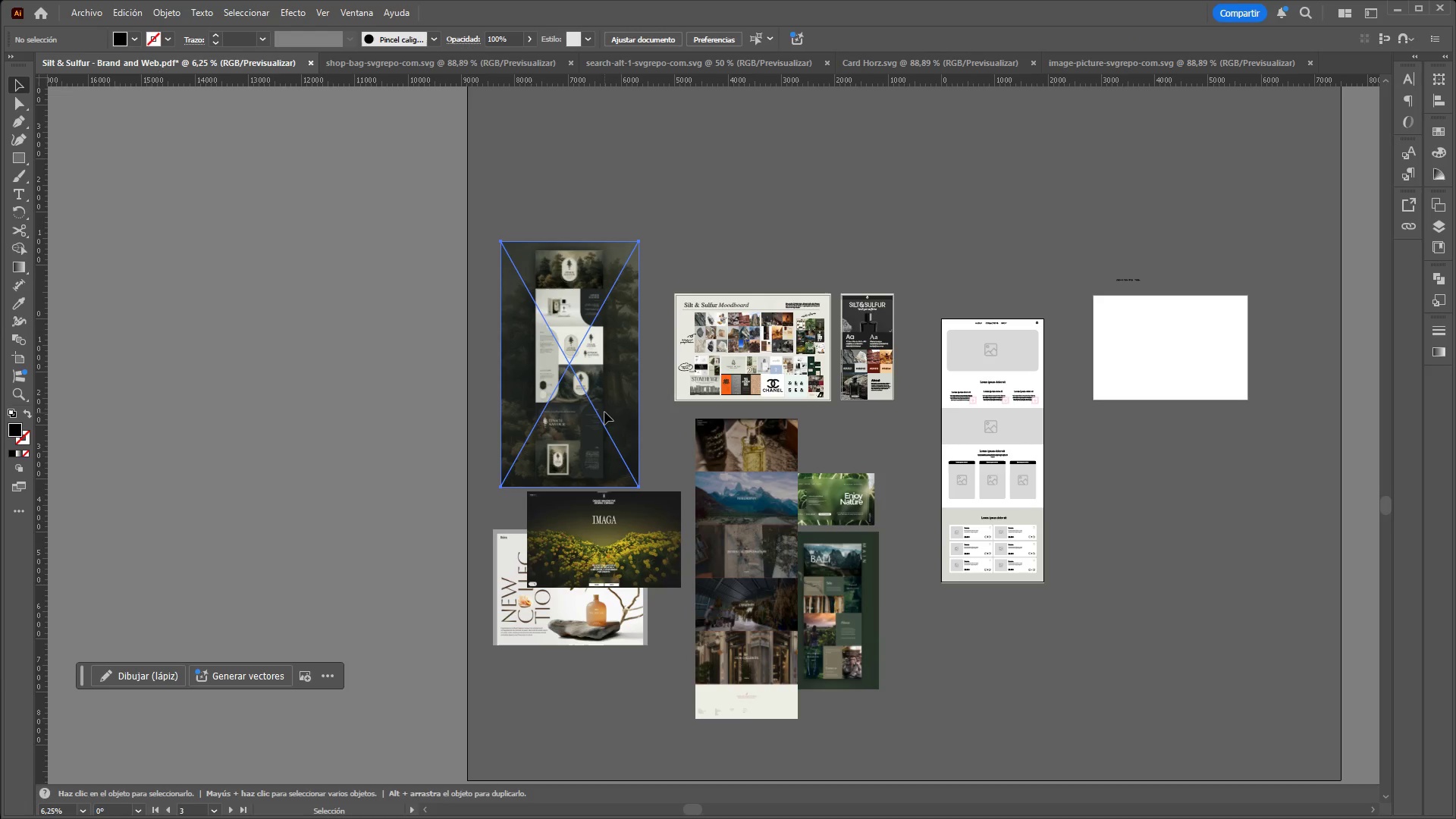 
key(Control+ControlLeft)
 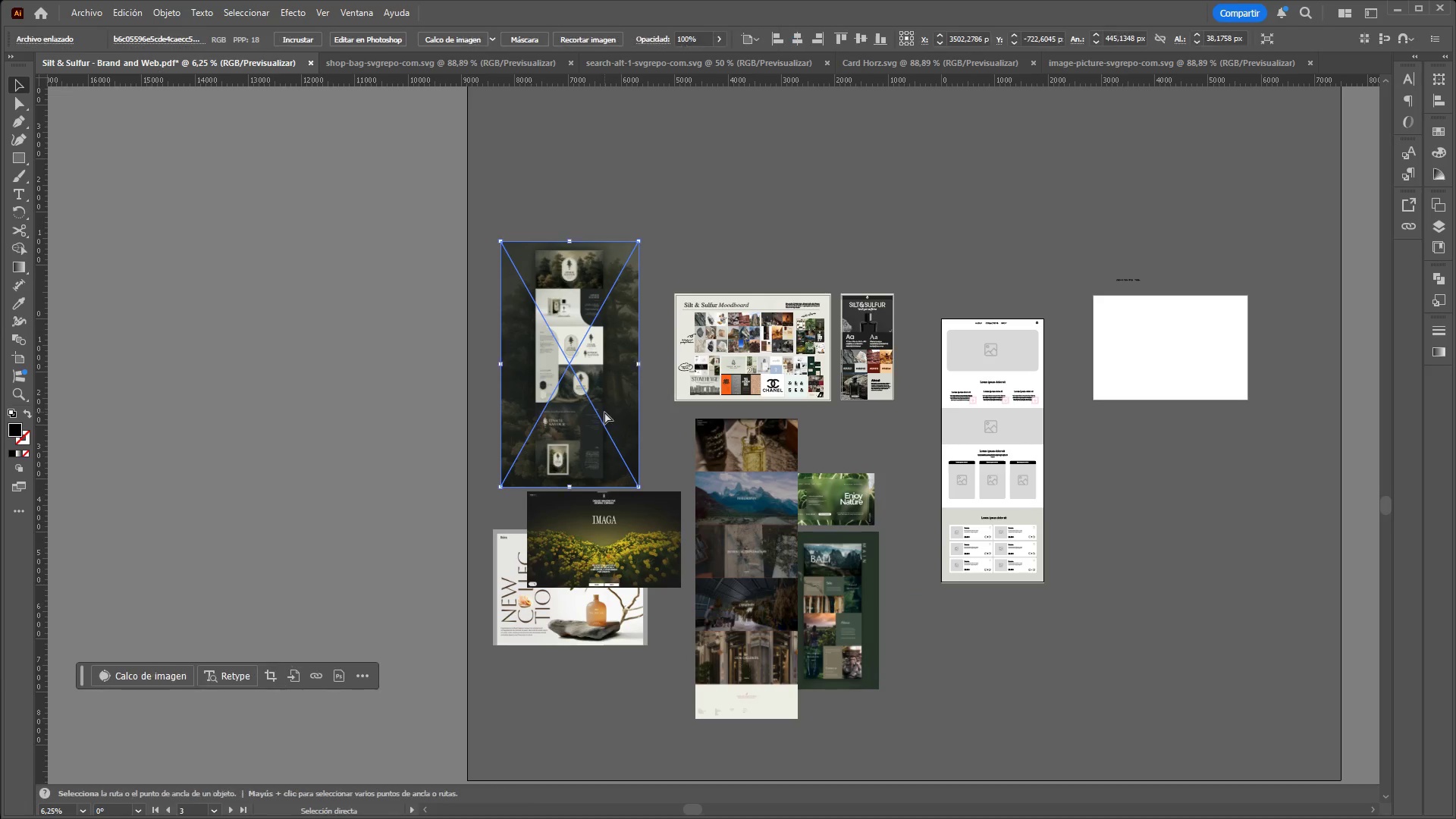 
key(Control+X)
 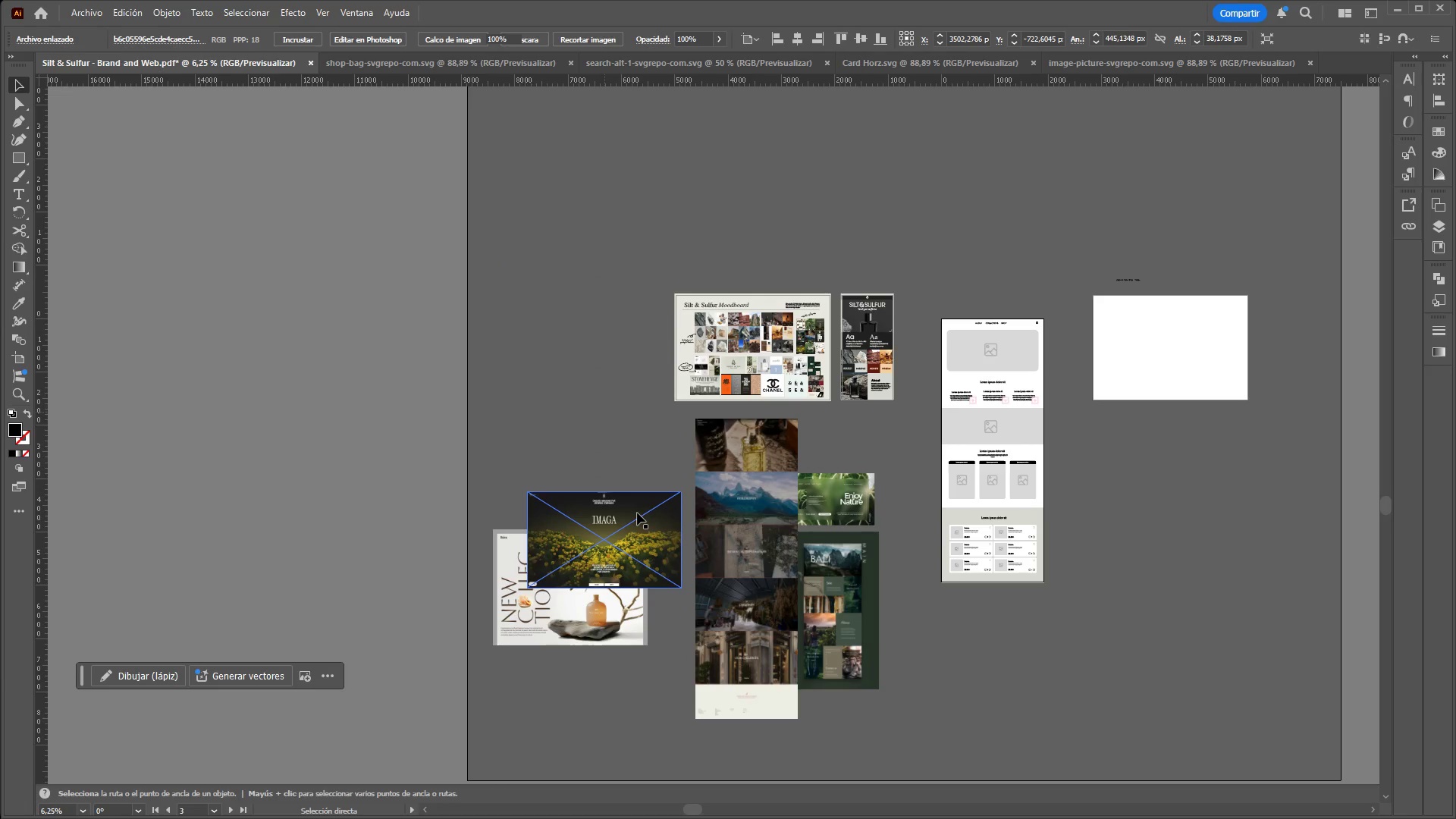 
key(Control+ControlLeft)
 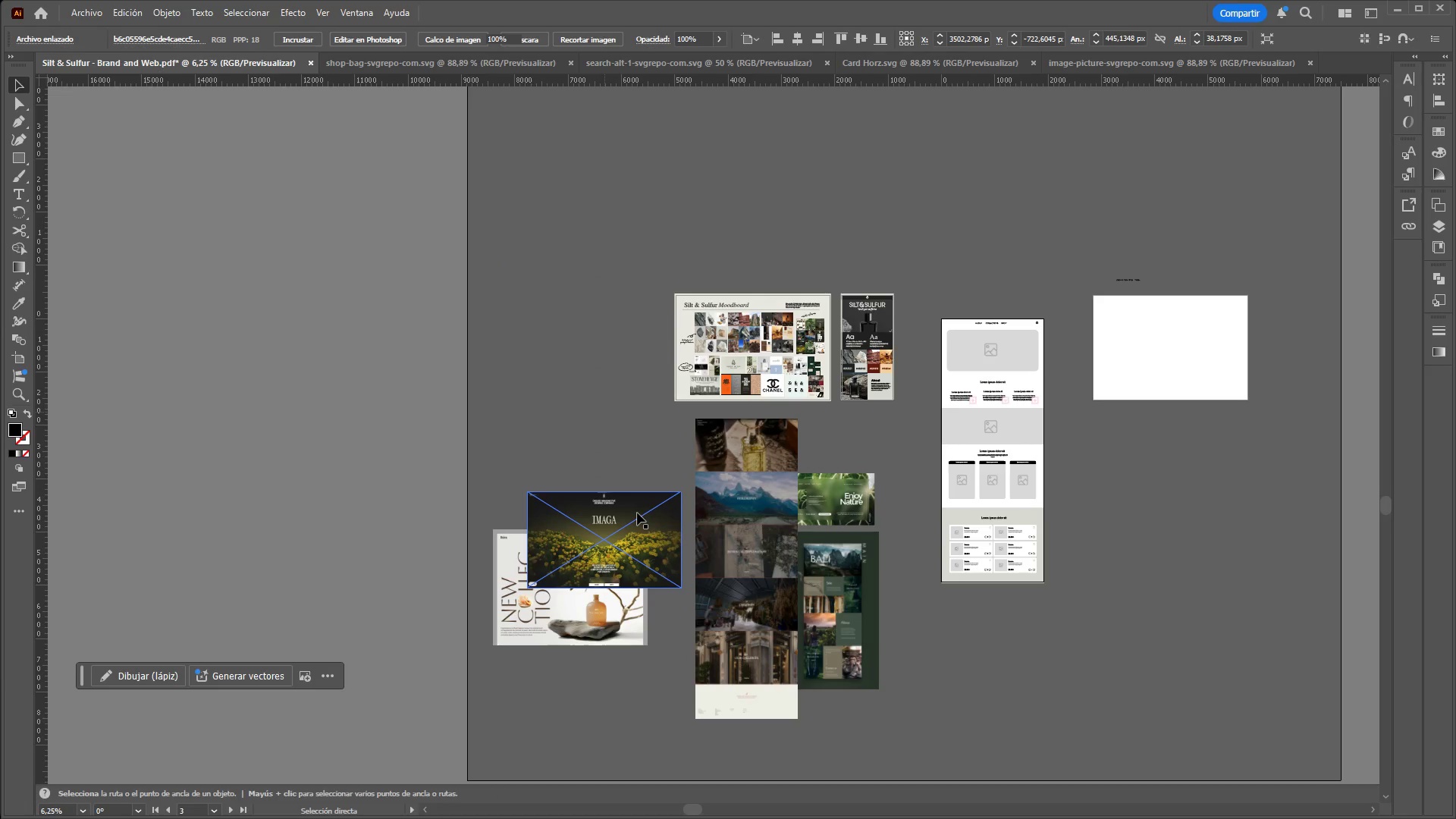 
key(Control+X)
 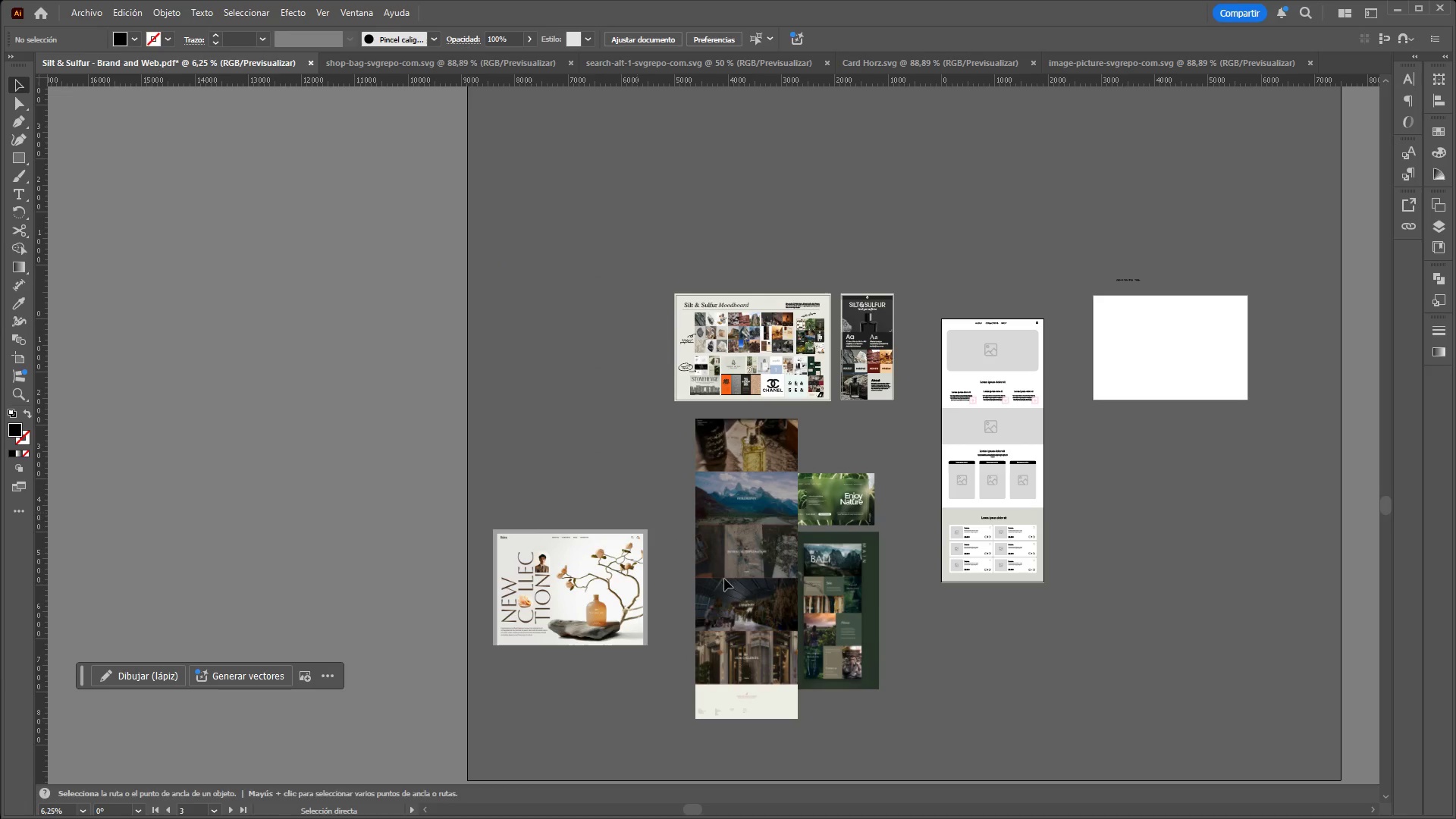 
left_click_drag(start_coordinate=[744, 586], to_coordinate=[714, 612])
 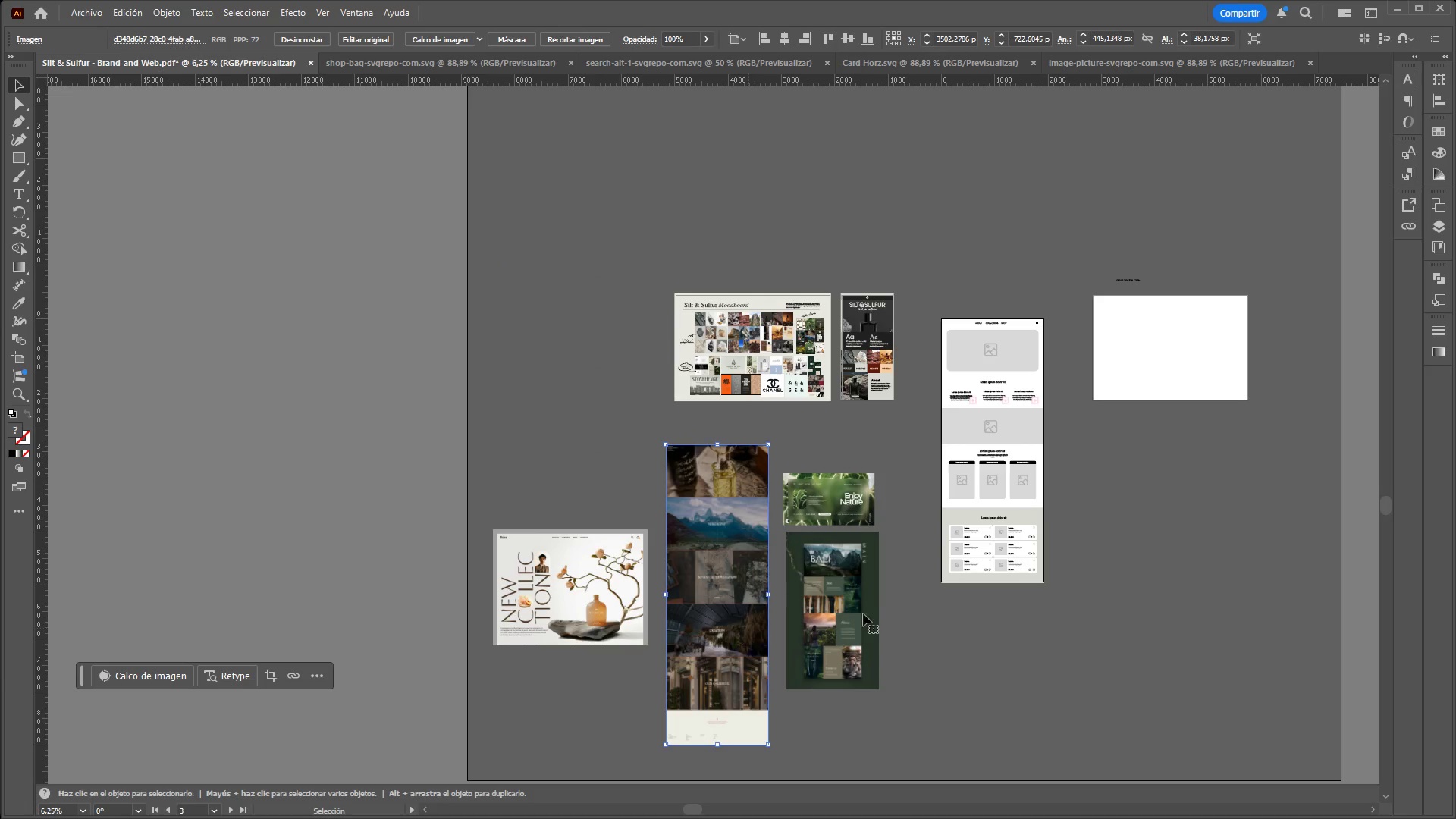 
hold_key(key=ControlLeft, duration=2.27)
hold_key(key=AltLeft, duration=1.5)
scroll: coordinate [866, 585], scroll_direction: up, amount: 5.0
 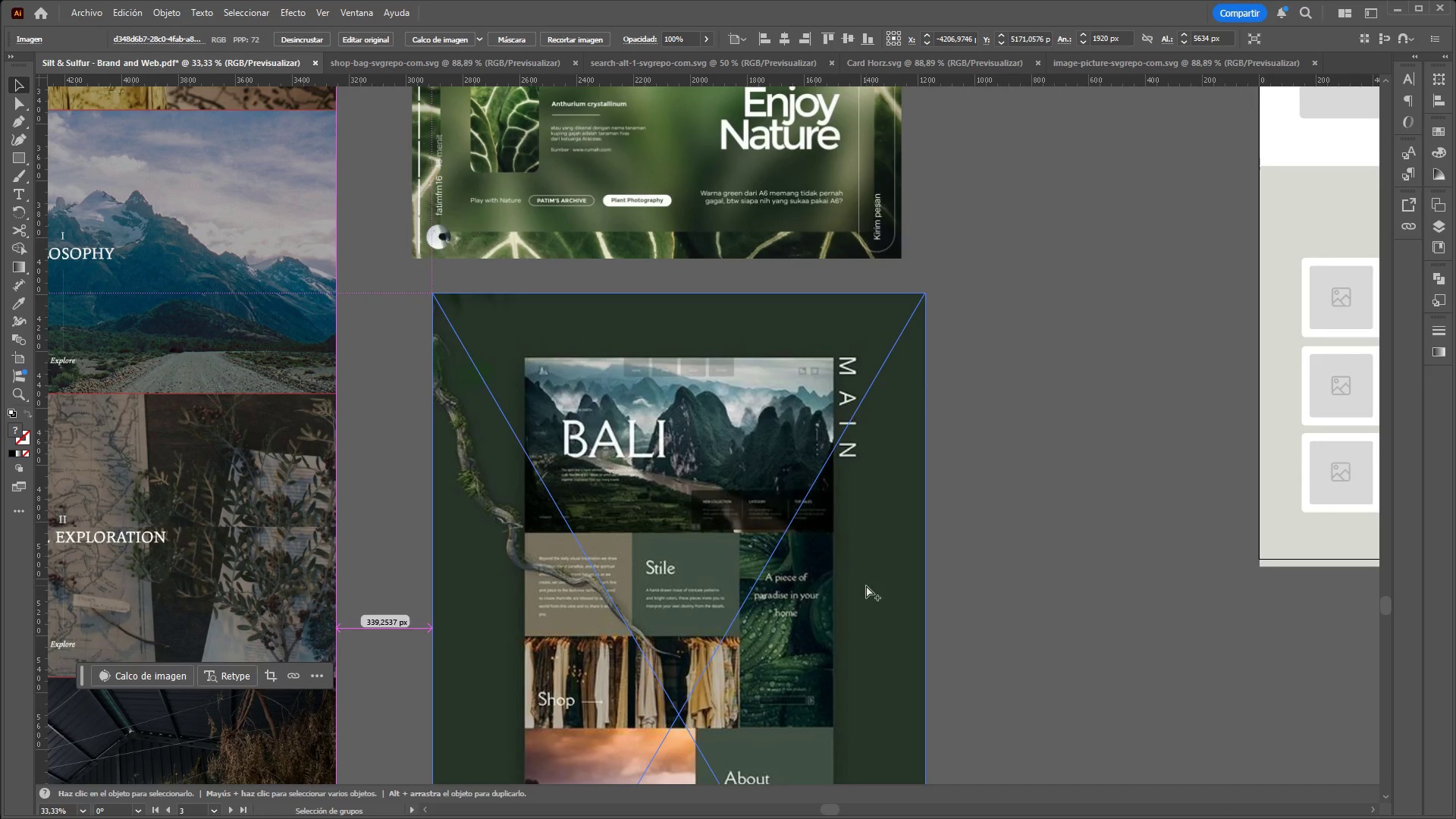 
hold_key(key=AltLeft, duration=0.69)
 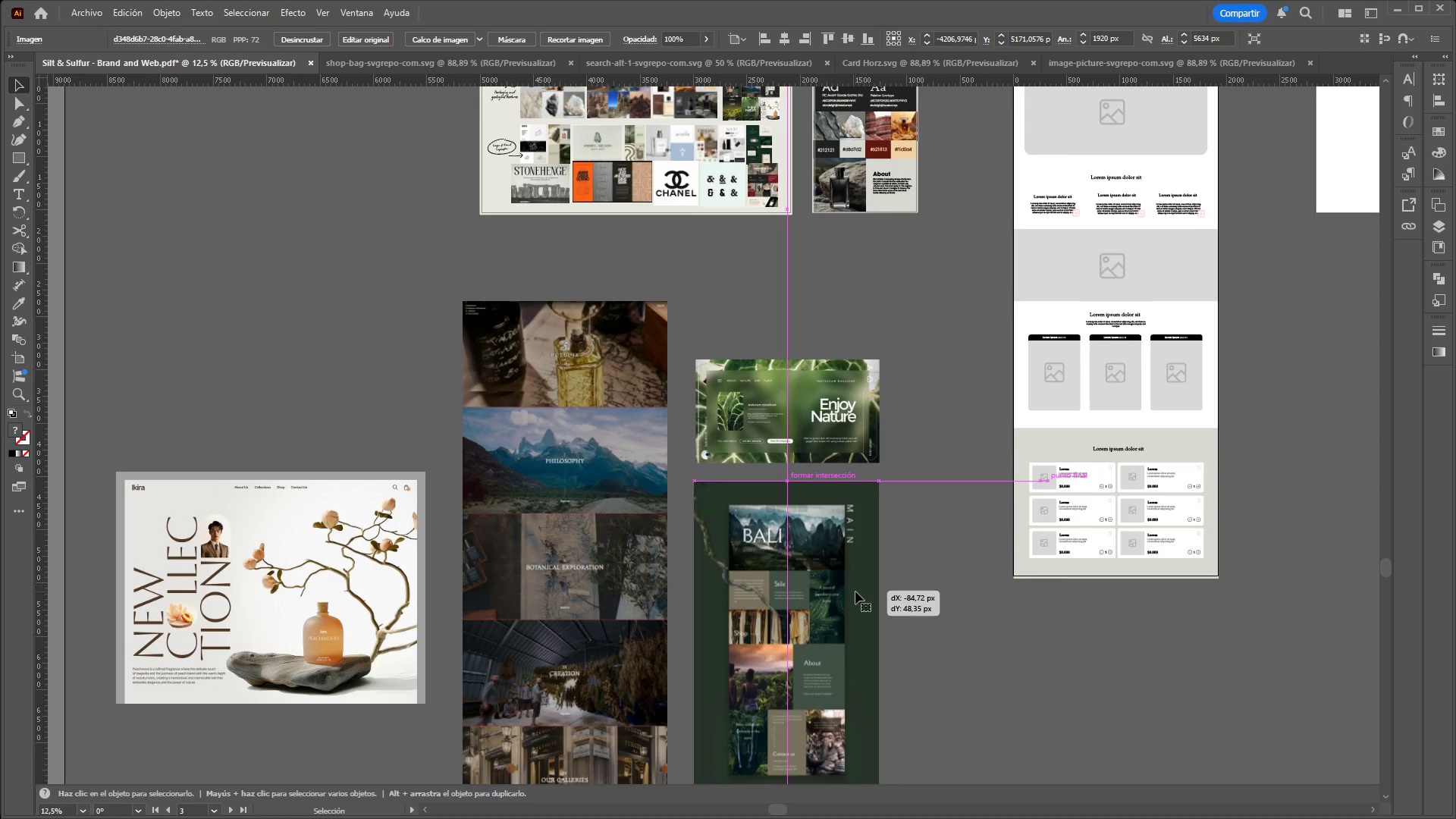 
left_click_drag(start_coordinate=[866, 585], to_coordinate=[855, 592])
 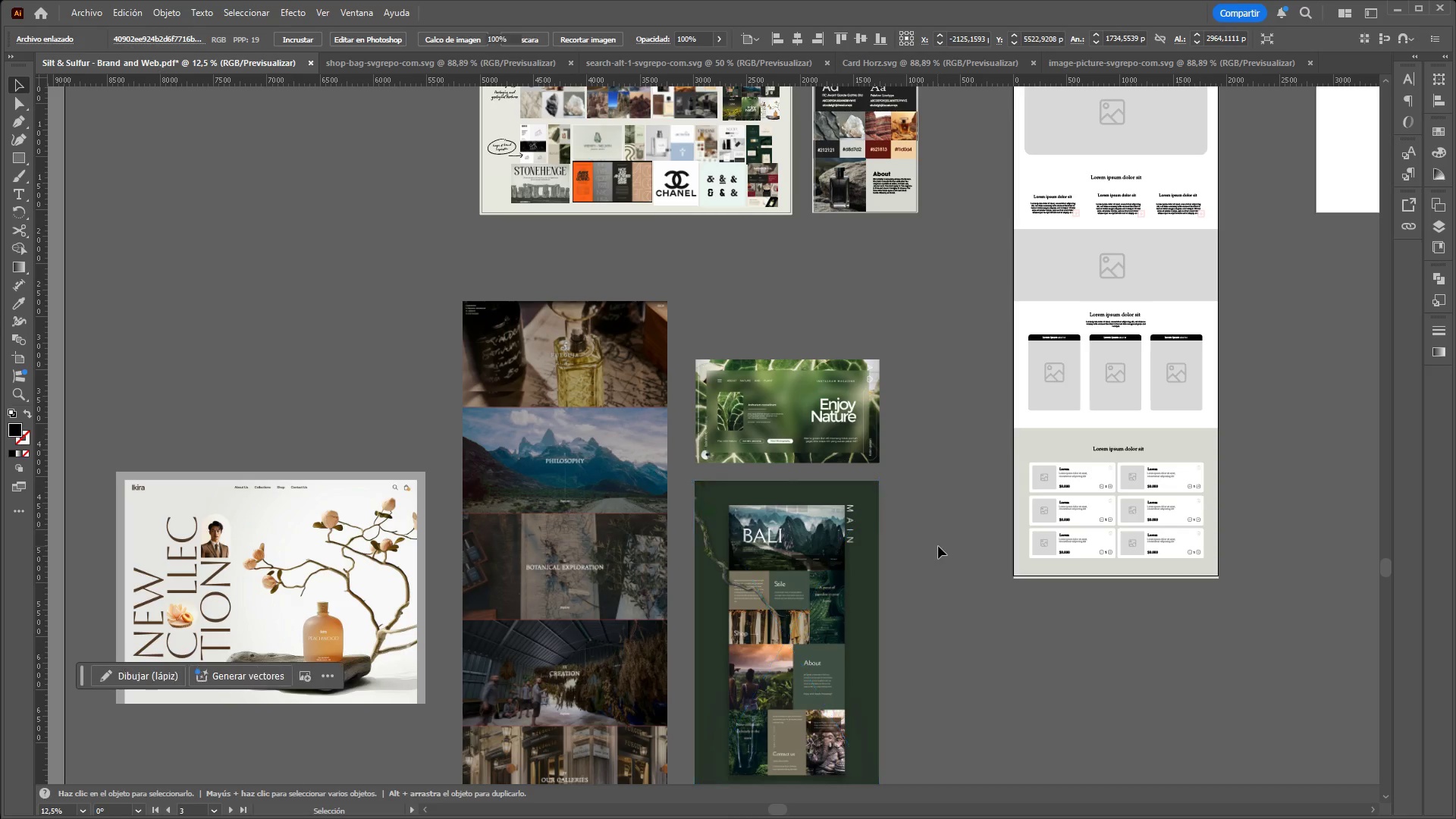 
scroll: coordinate [866, 585], scroll_direction: down, amount: 3.0
 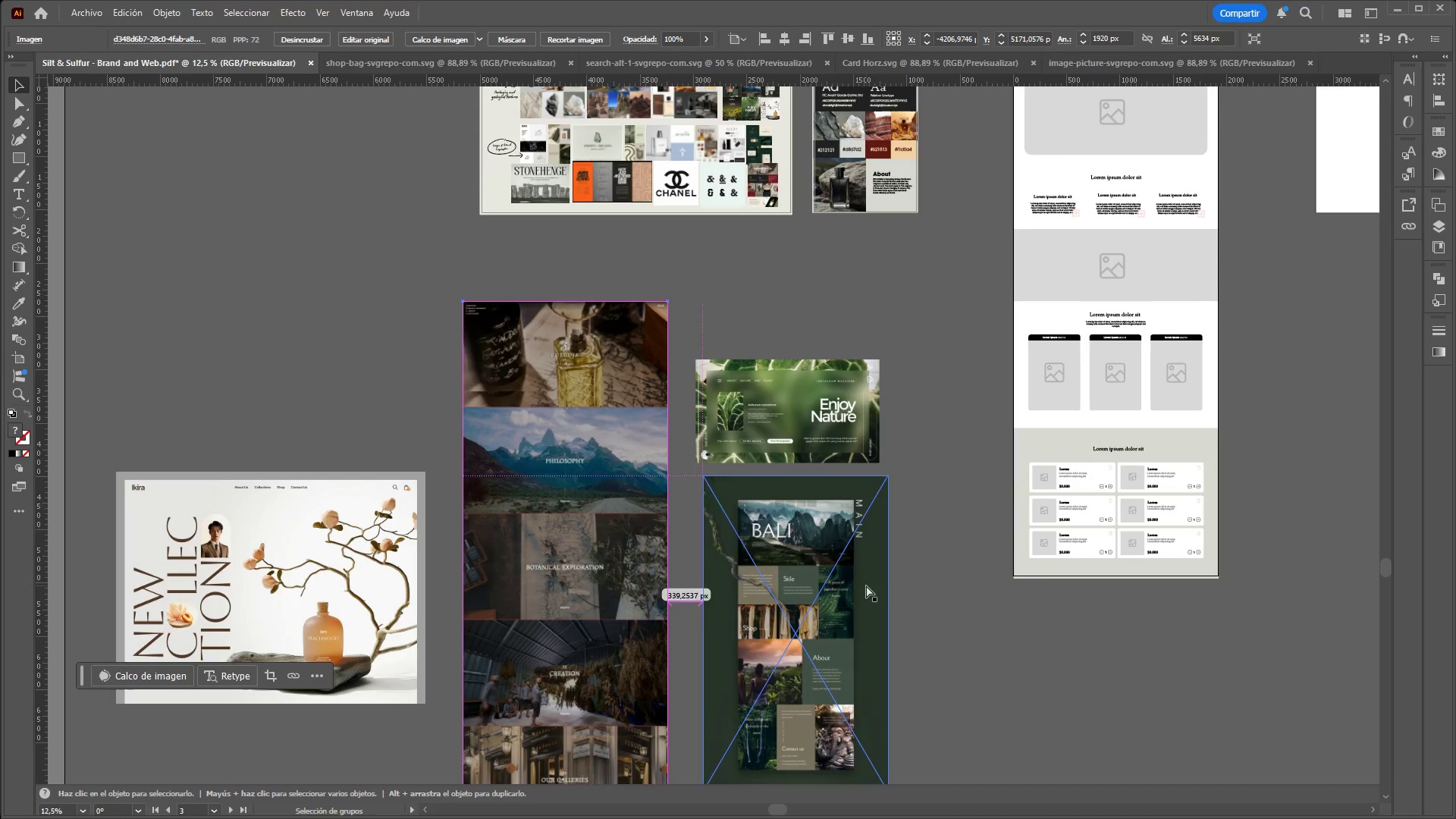 
hold_key(key=ControlLeft, duration=1.12)
hold_key(key=AltLeft, duration=1.09)
scroll: coordinate [962, 415], scroll_direction: down, amount: 1.0
 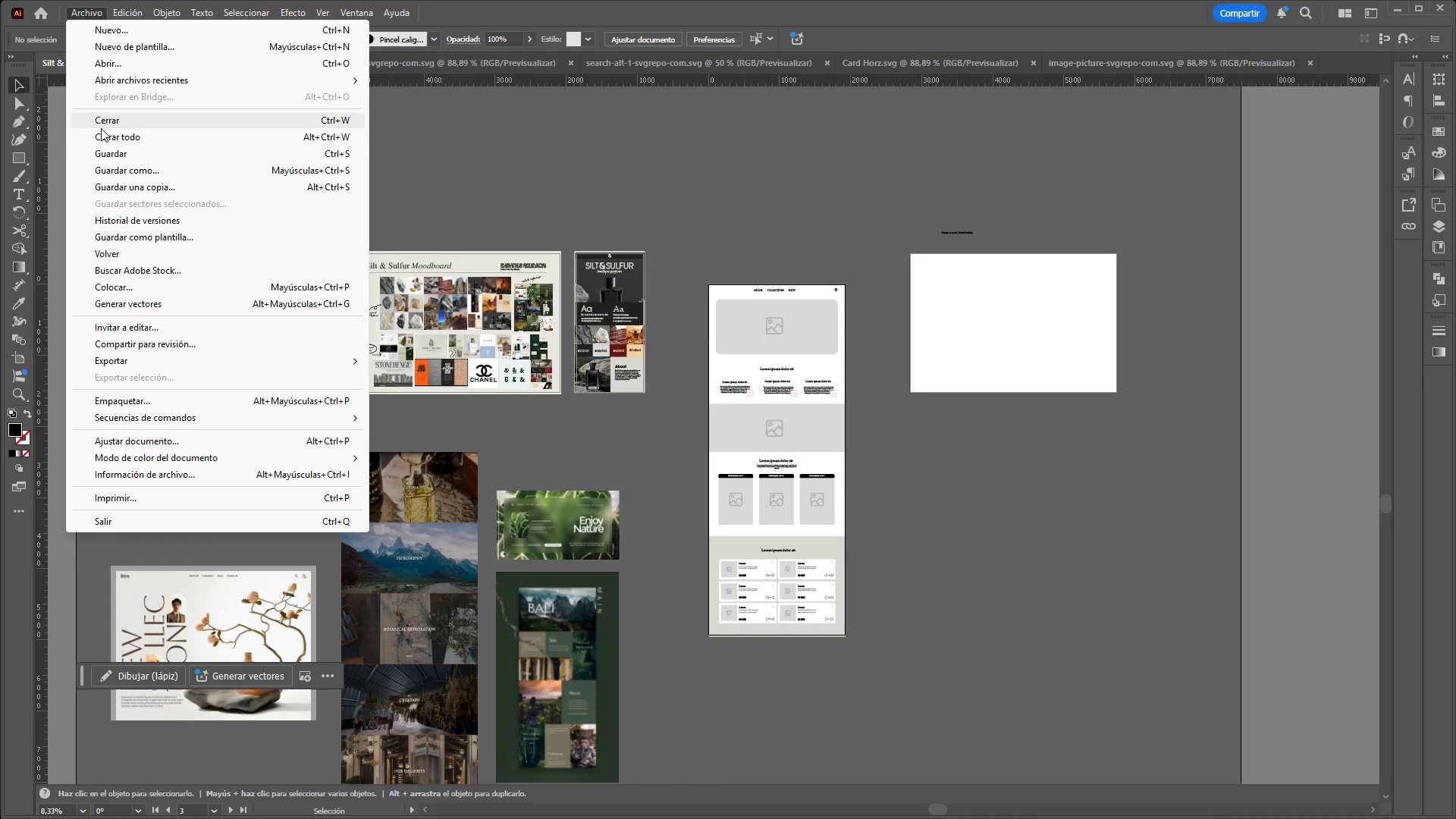 
left_click([111, 146])
 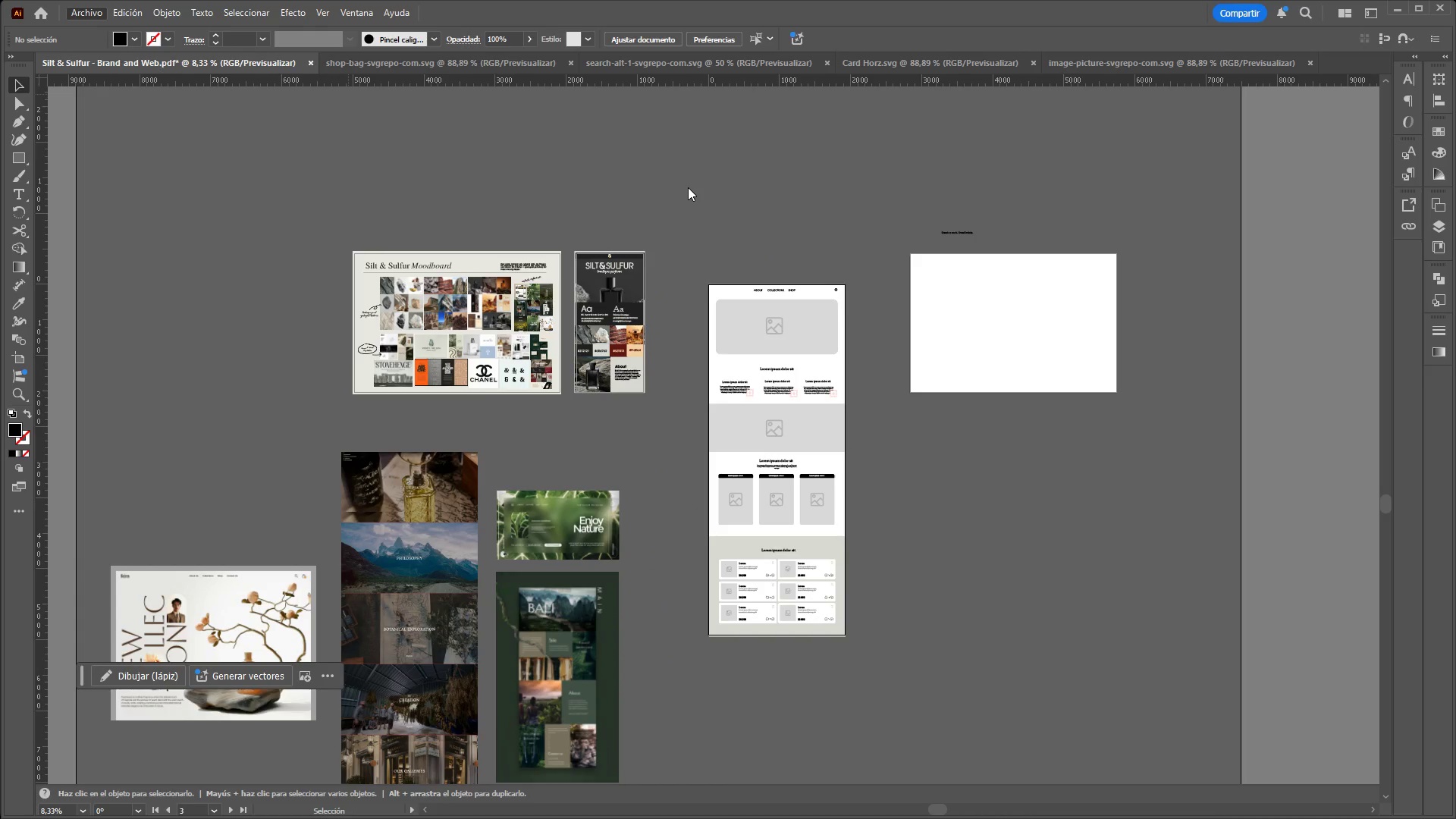 
left_click_drag(start_coordinate=[688, 187], to_coordinate=[792, 360])
 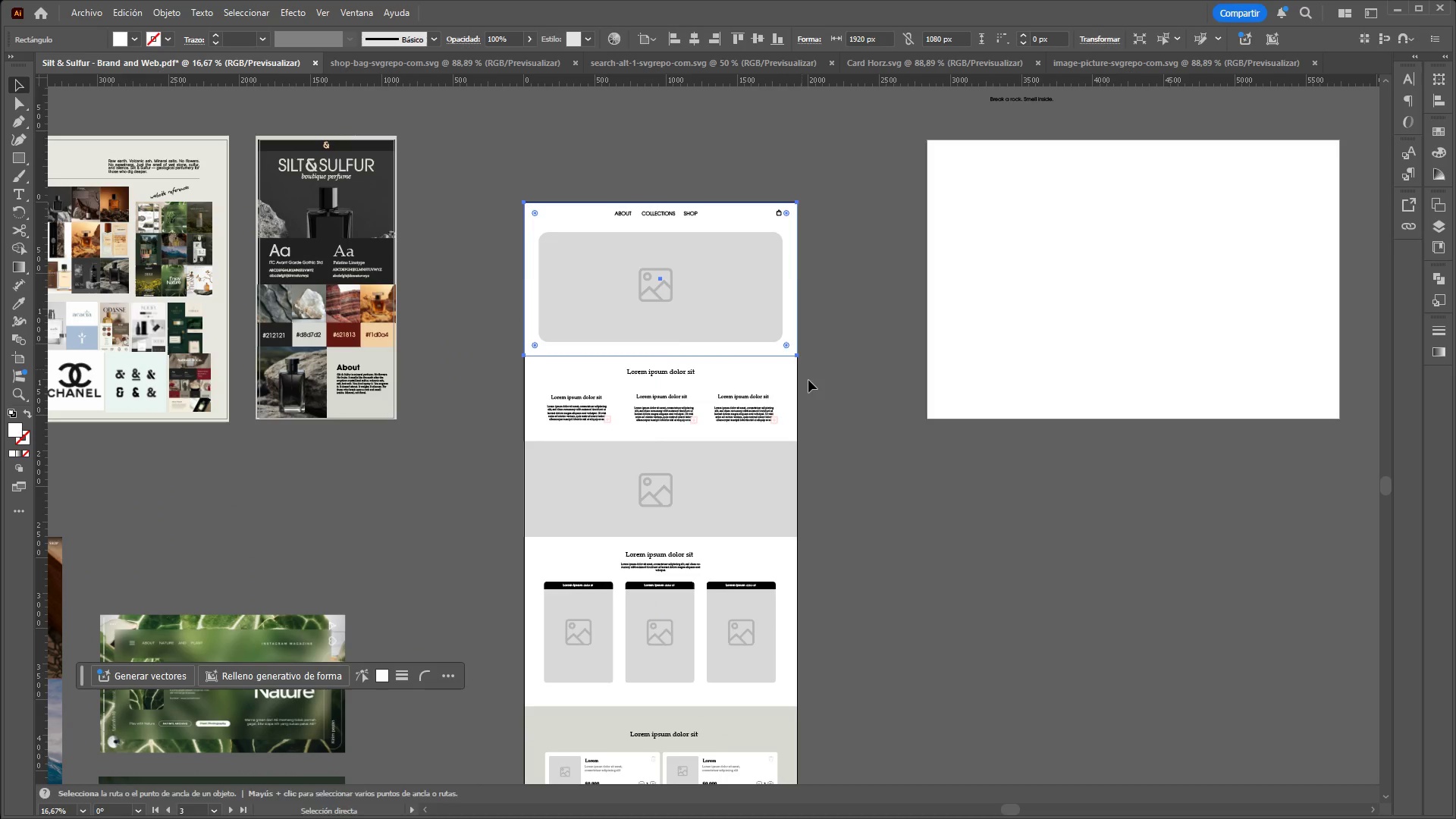 
hold_key(key=ControlLeft, duration=1.23)
hold_key(key=AltLeft, duration=1.17)
scroll: coordinate [876, 373], scroll_direction: up, amount: 2.0
 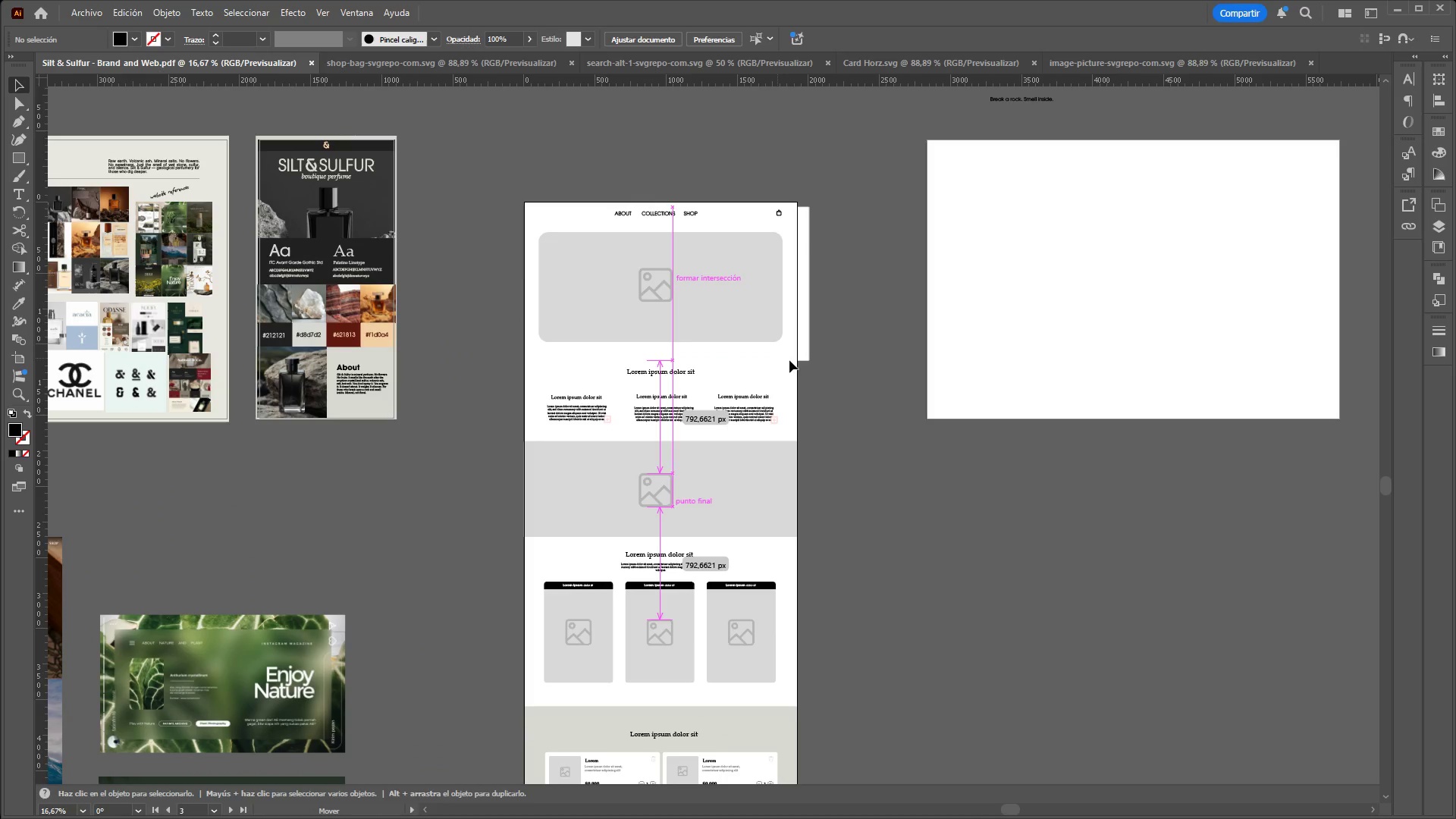 
key(Control+Z)
 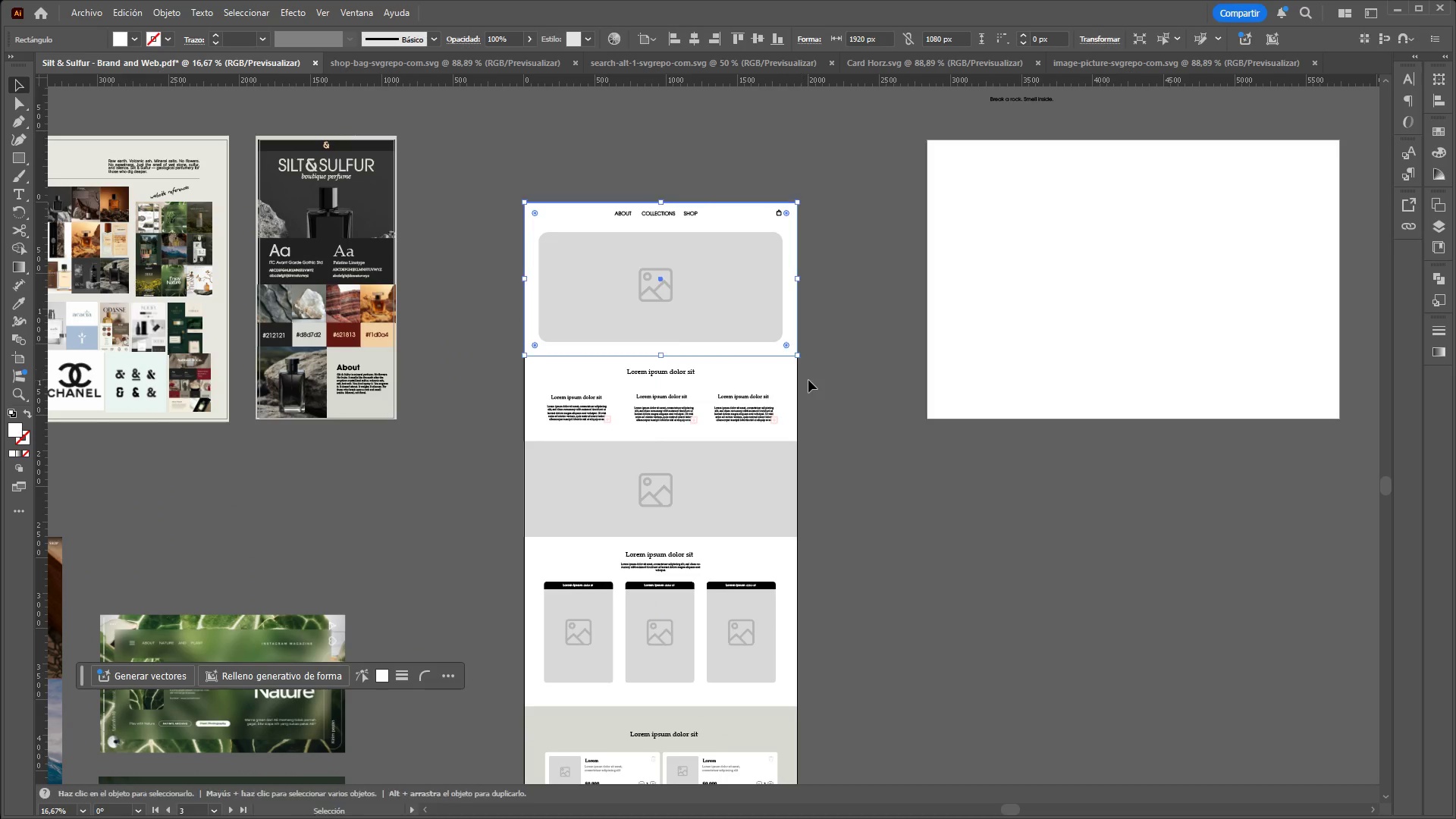 
left_click([808, 380])
 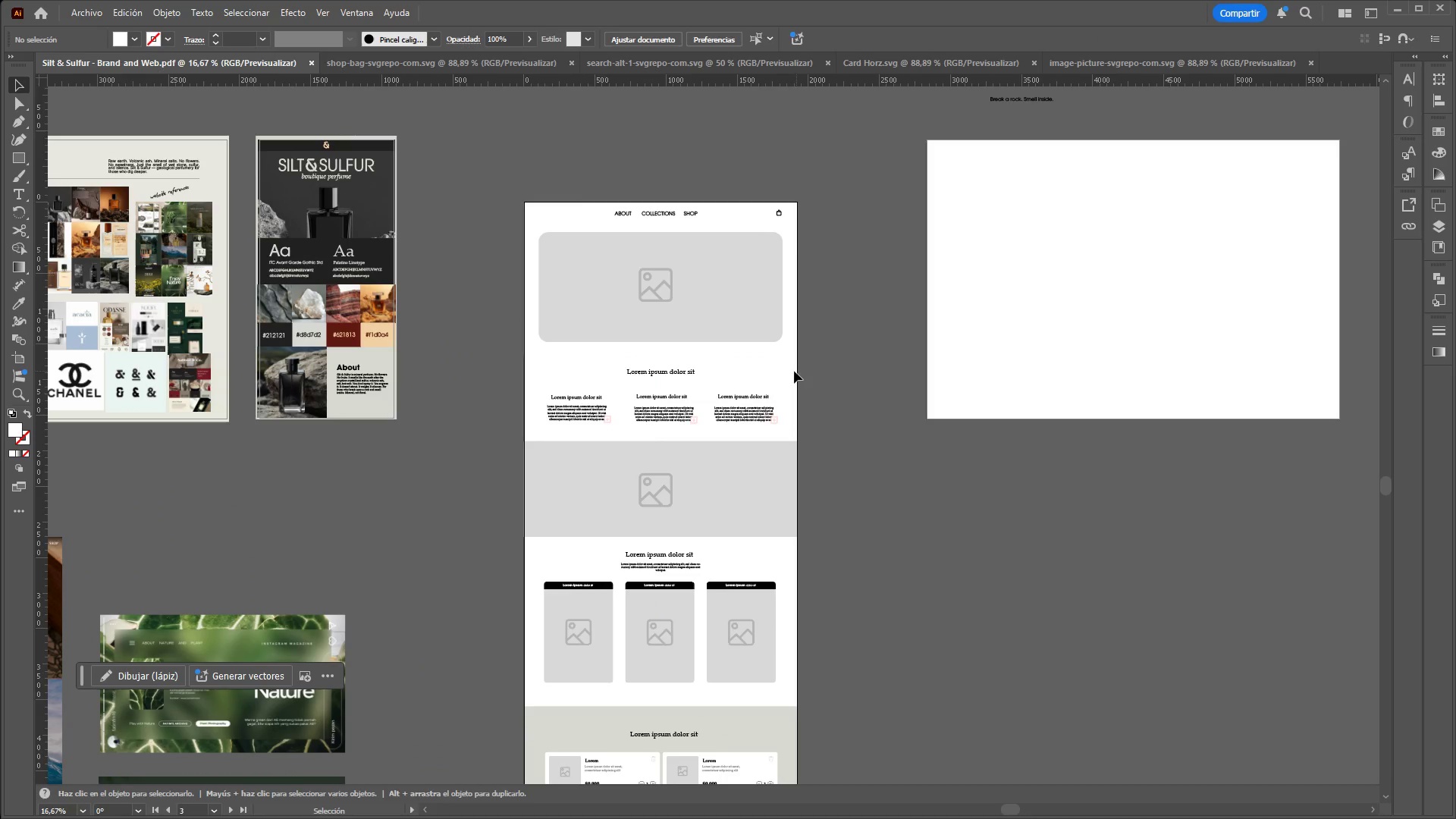 
left_click([789, 372])
 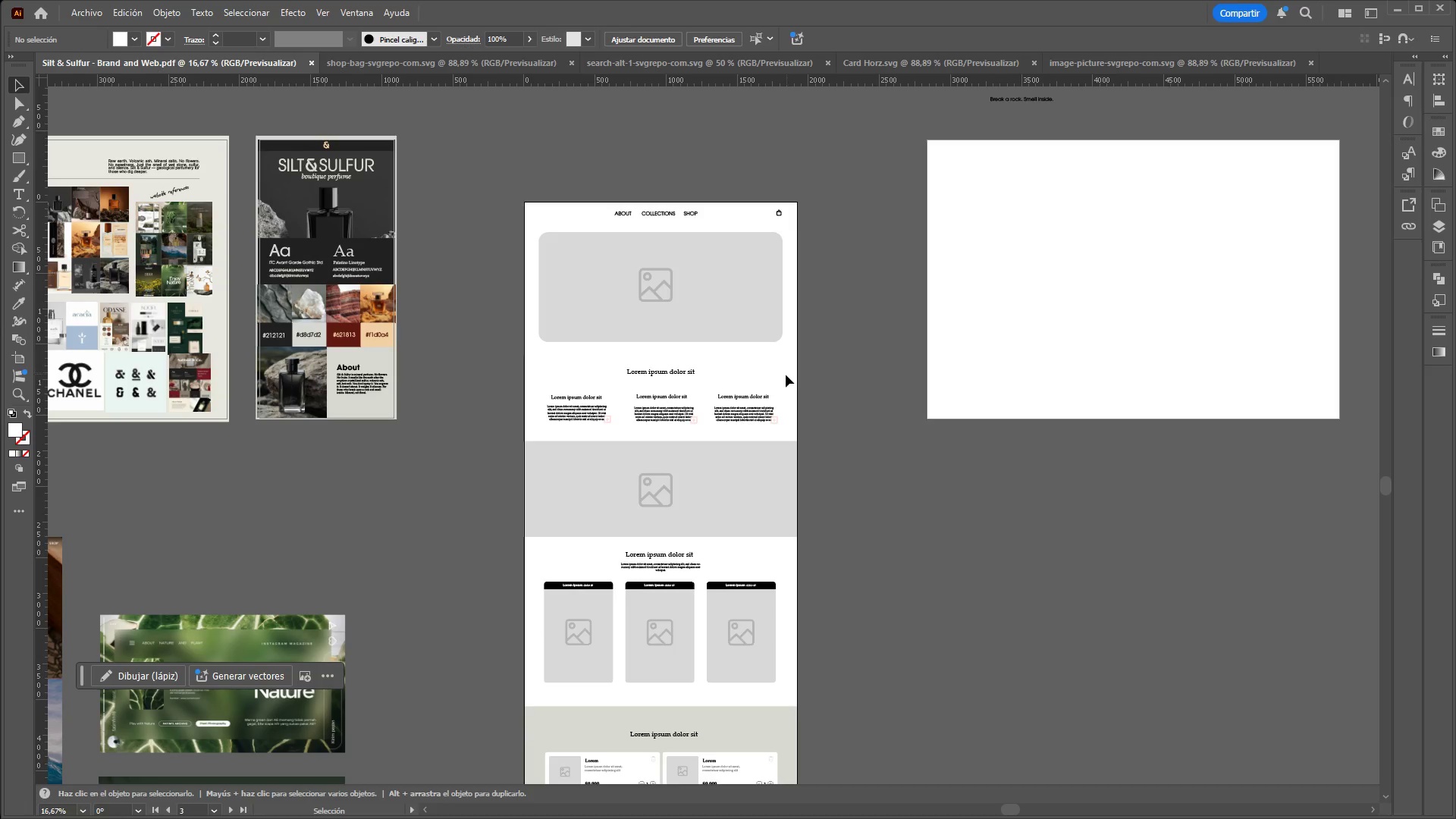 
left_click_drag(start_coordinate=[786, 375], to_coordinate=[789, 388])
 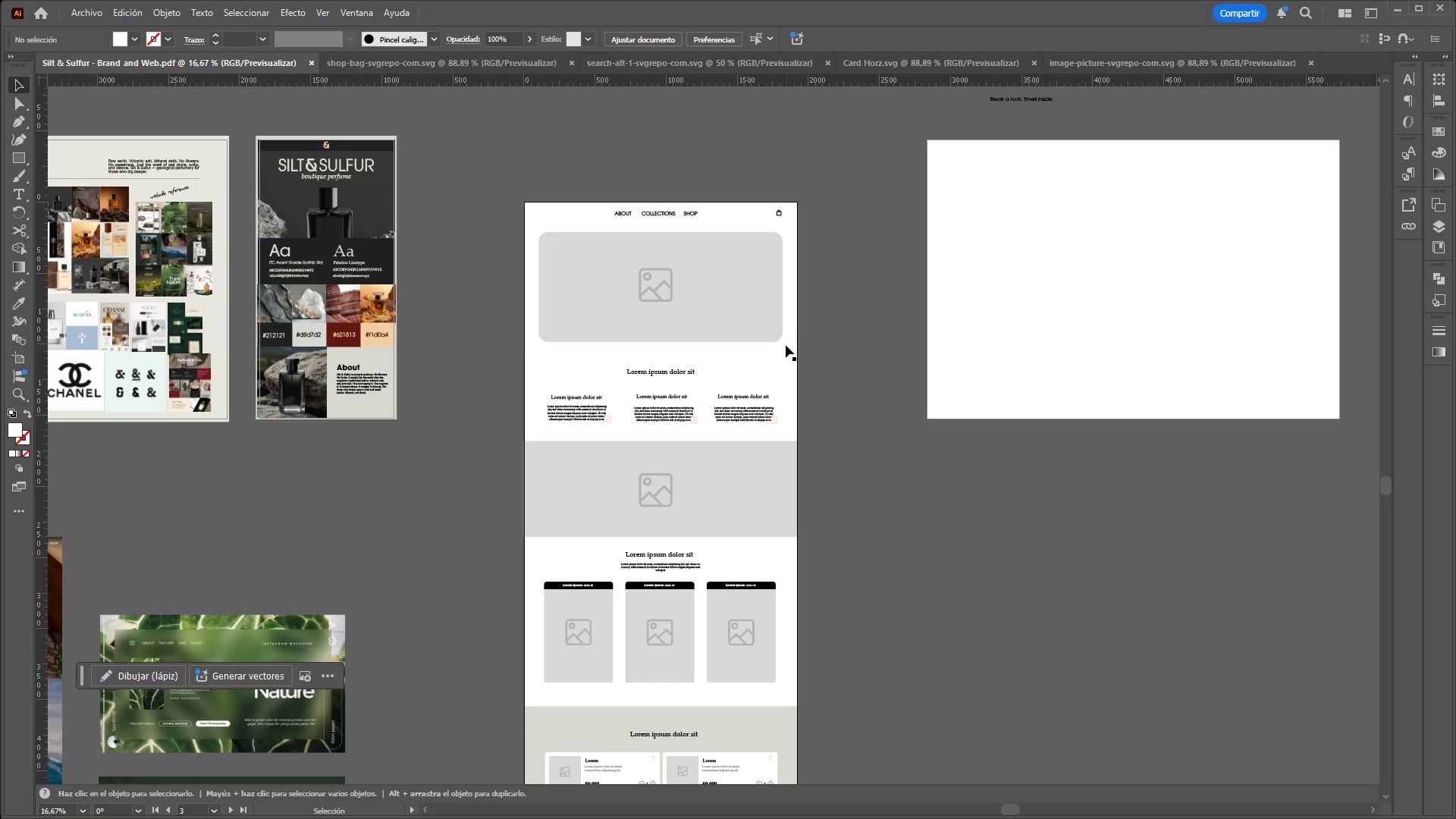 
left_click([785, 344])
 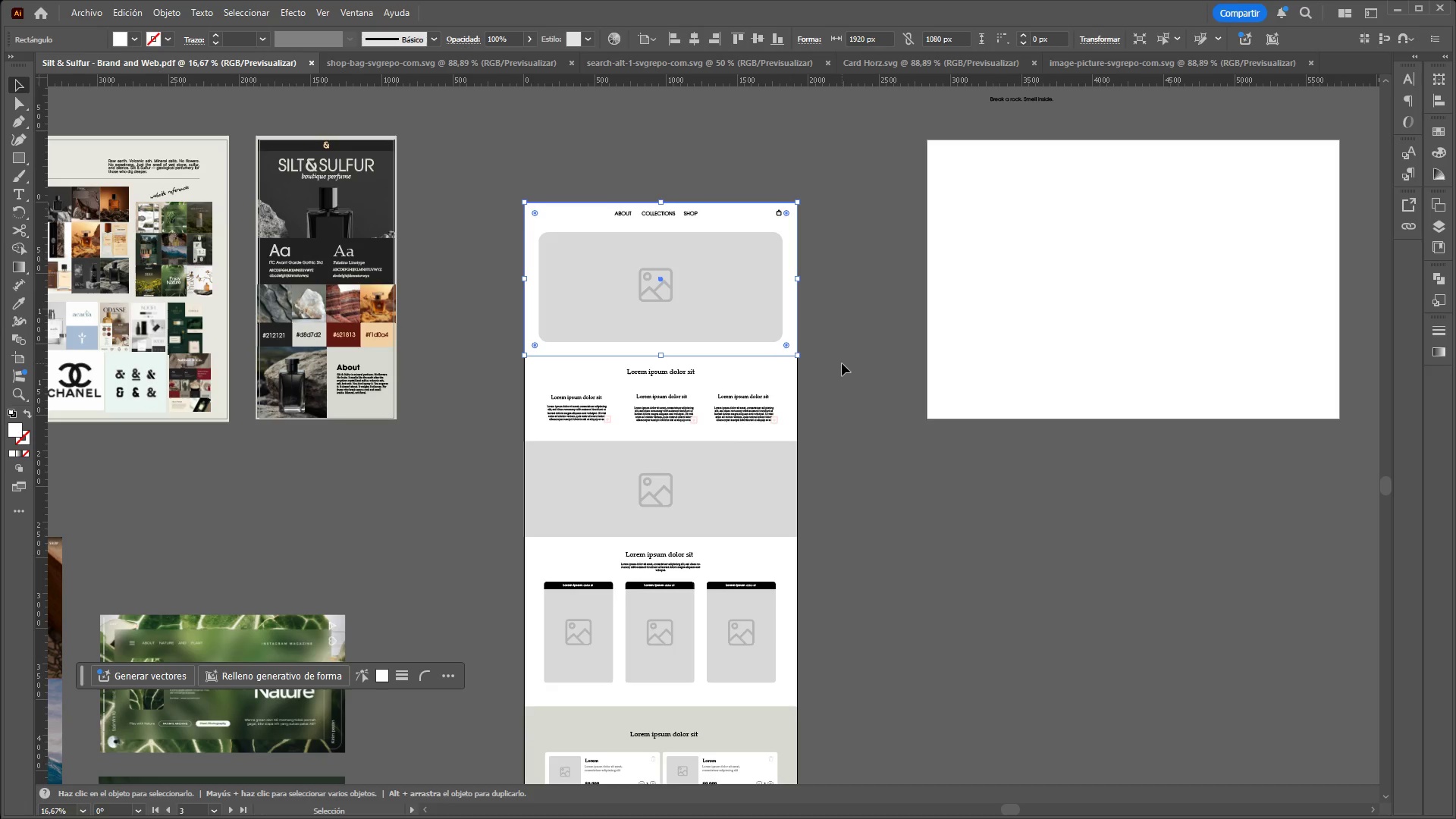 
hold_key(key=ControlLeft, duration=0.66)
 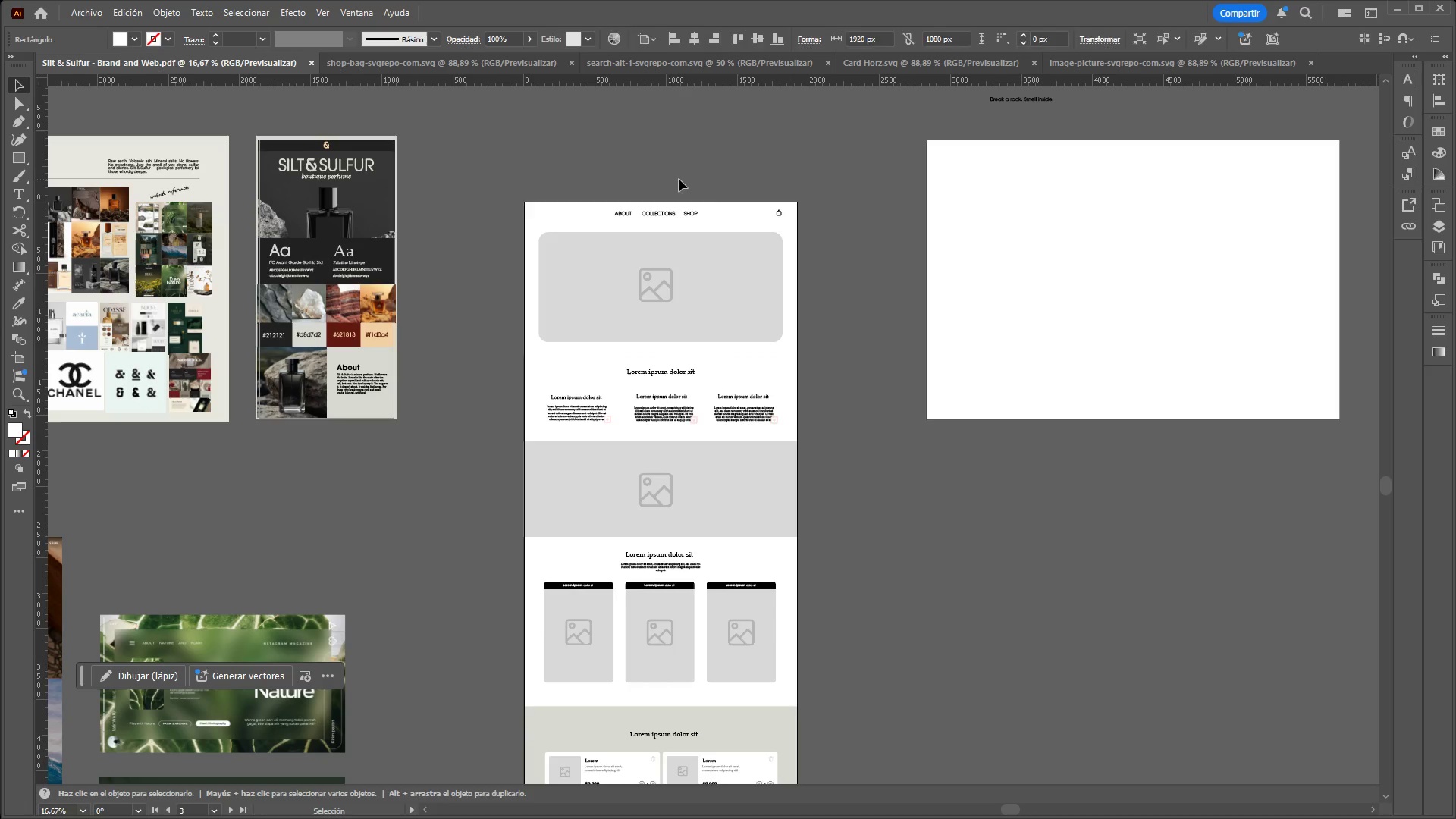 
hold_key(key=AltLeft, duration=0.59)
 